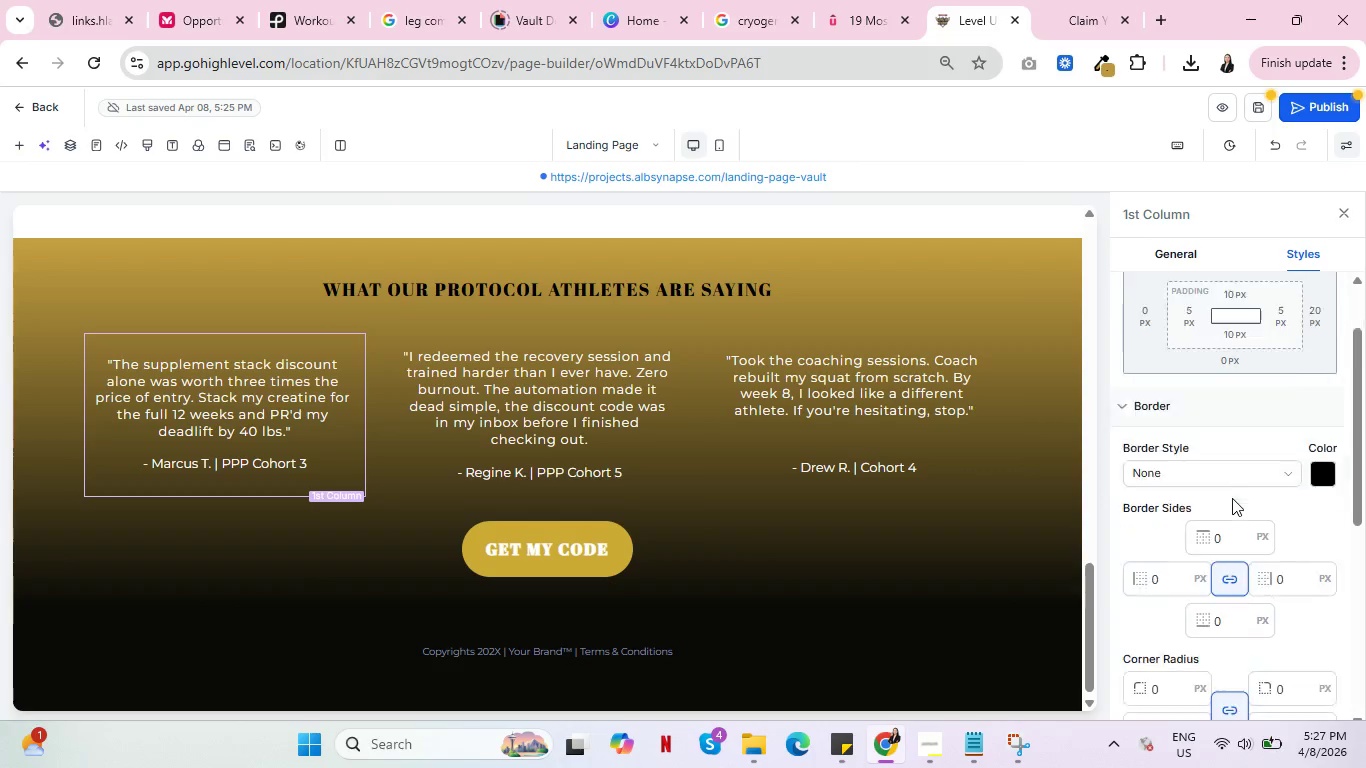 
scroll: coordinate [1239, 498], scroll_direction: down, amount: 5.0
 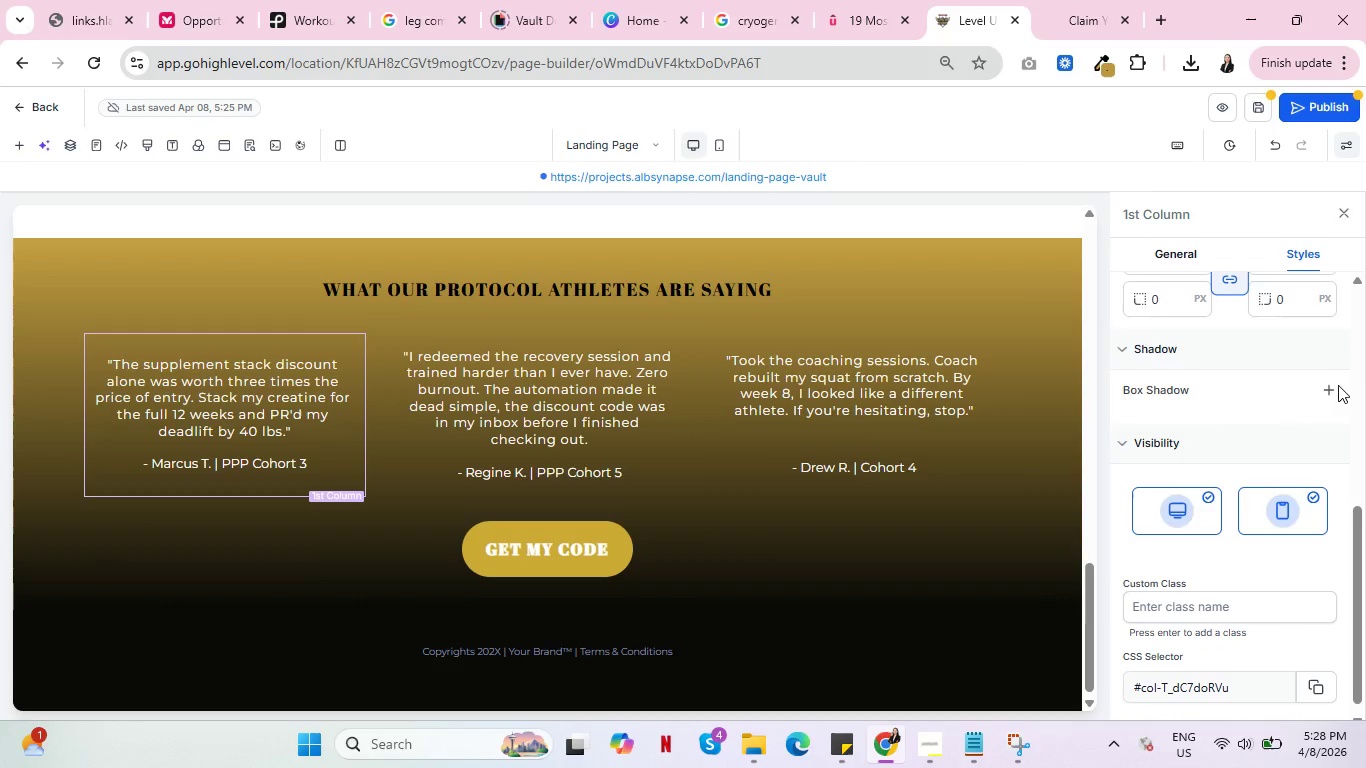 
left_click([1332, 385])
 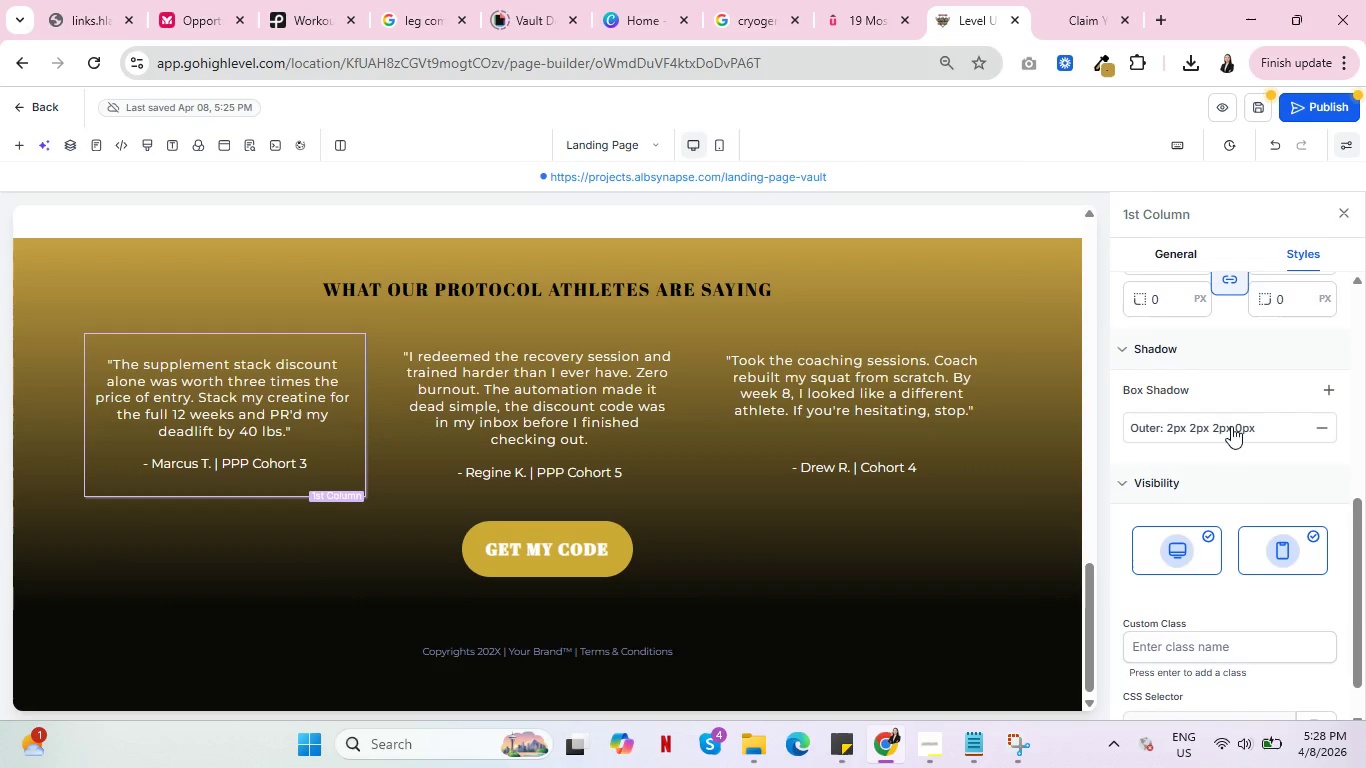 
left_click([1231, 426])
 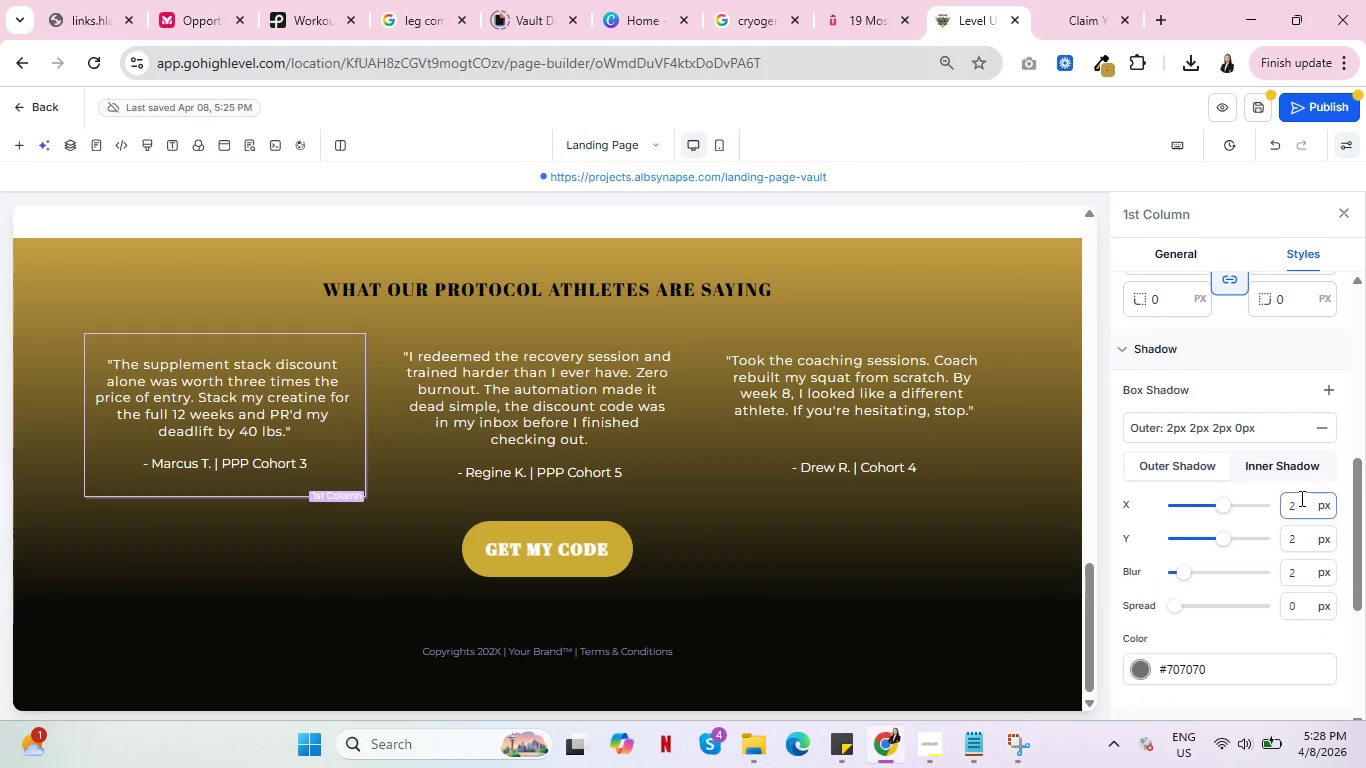 
left_click_drag(start_coordinate=[1301, 498], to_coordinate=[1280, 500])
 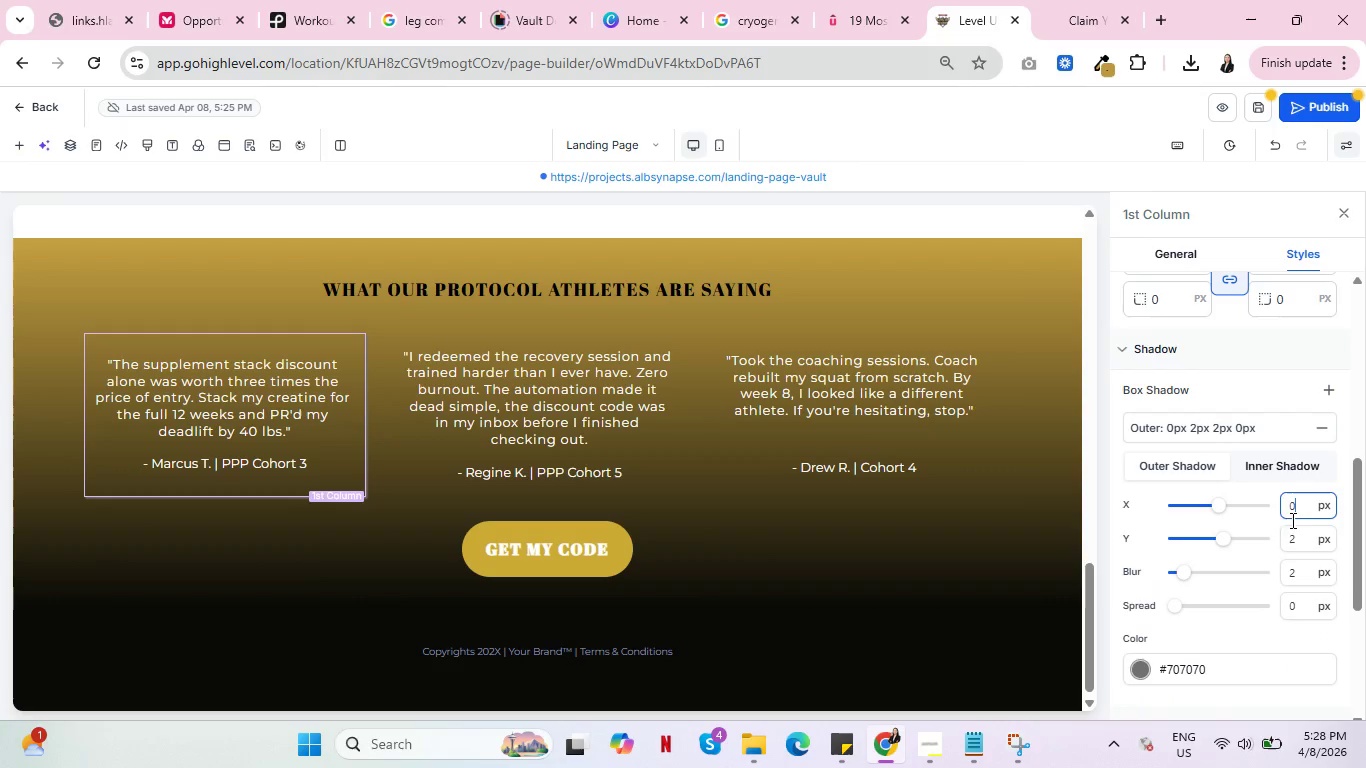 
key(0)
 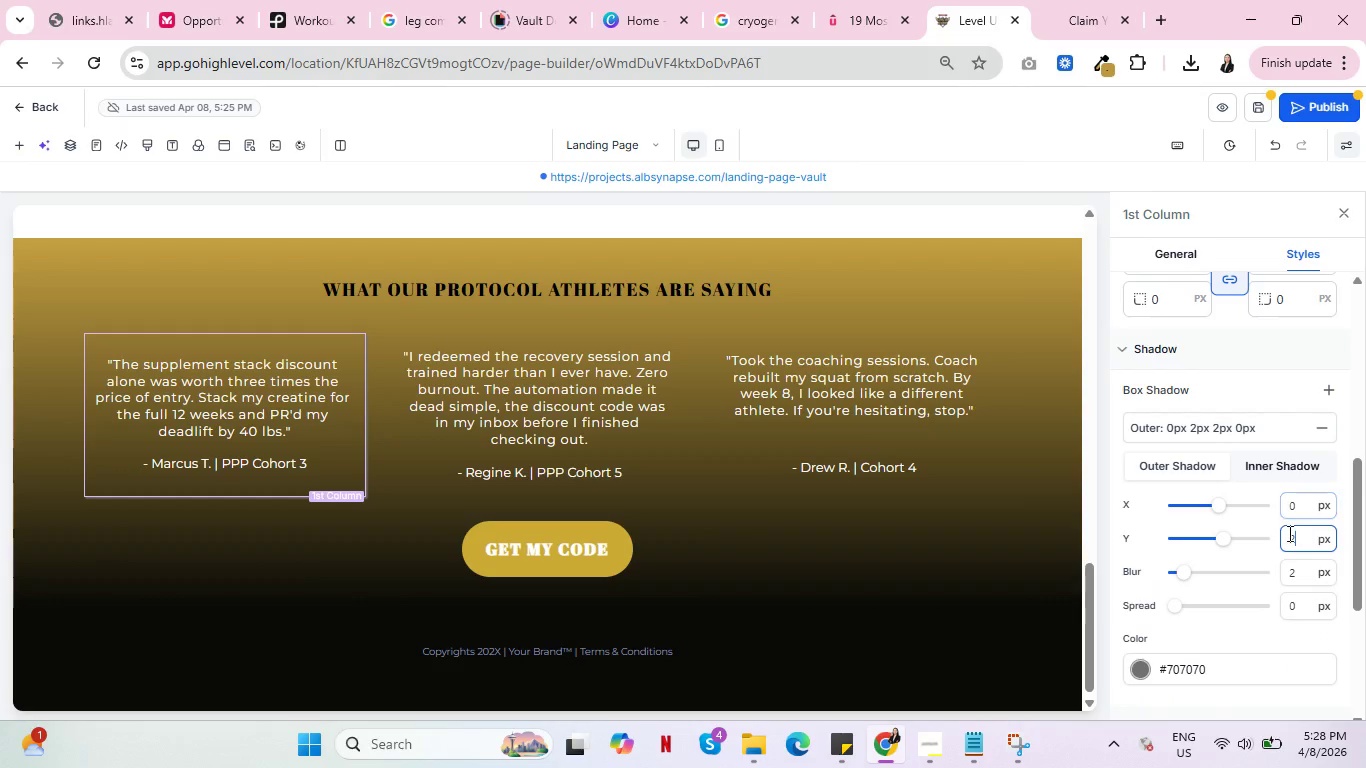 
left_click_drag(start_coordinate=[1301, 533], to_coordinate=[1288, 533])
 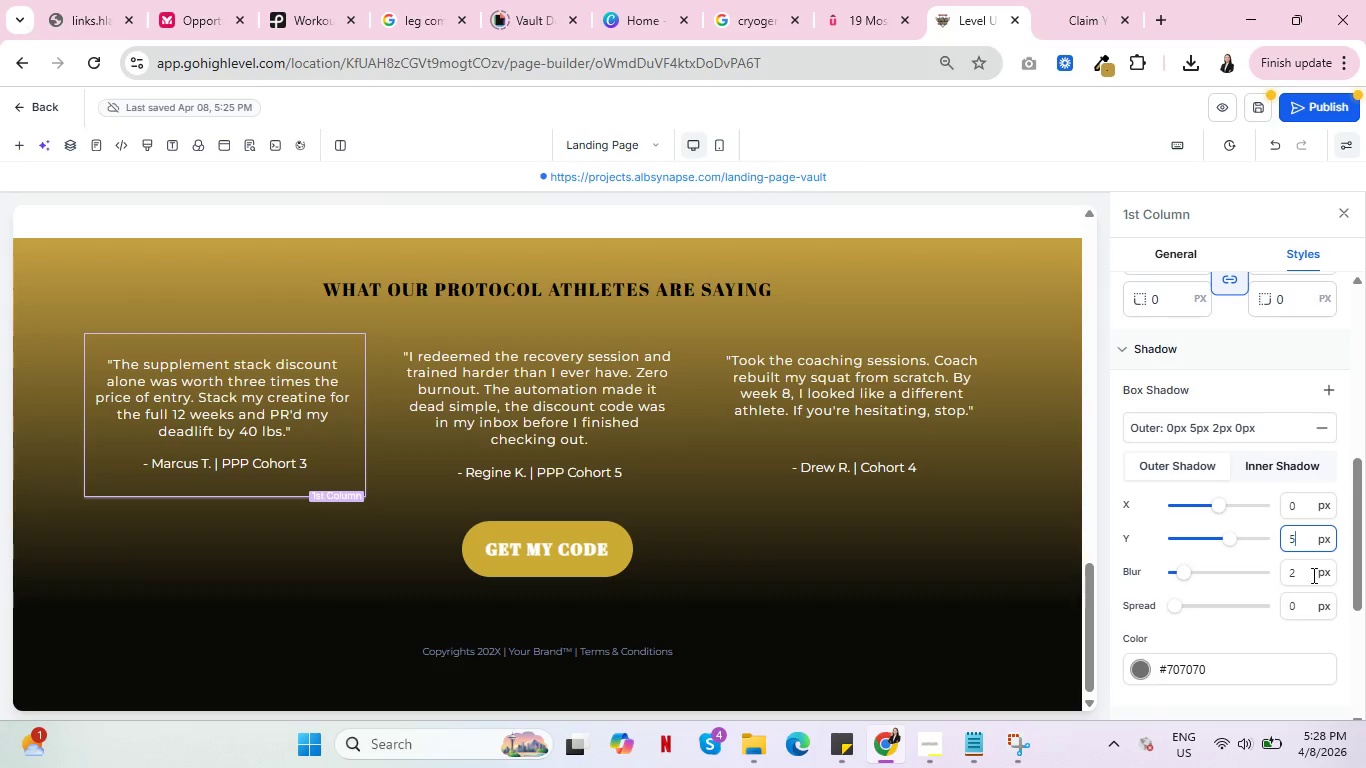 
type(530)
 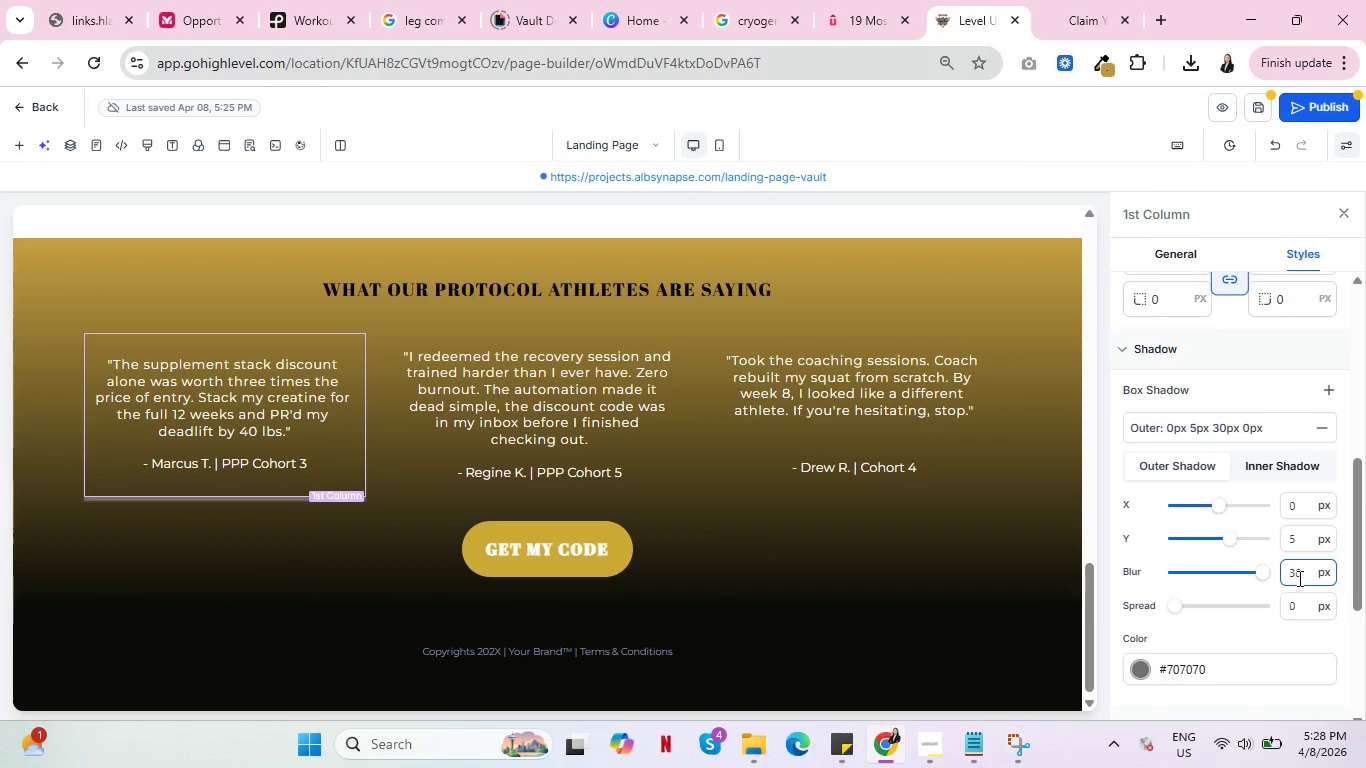 
left_click_drag(start_coordinate=[1305, 575], to_coordinate=[1283, 572])
 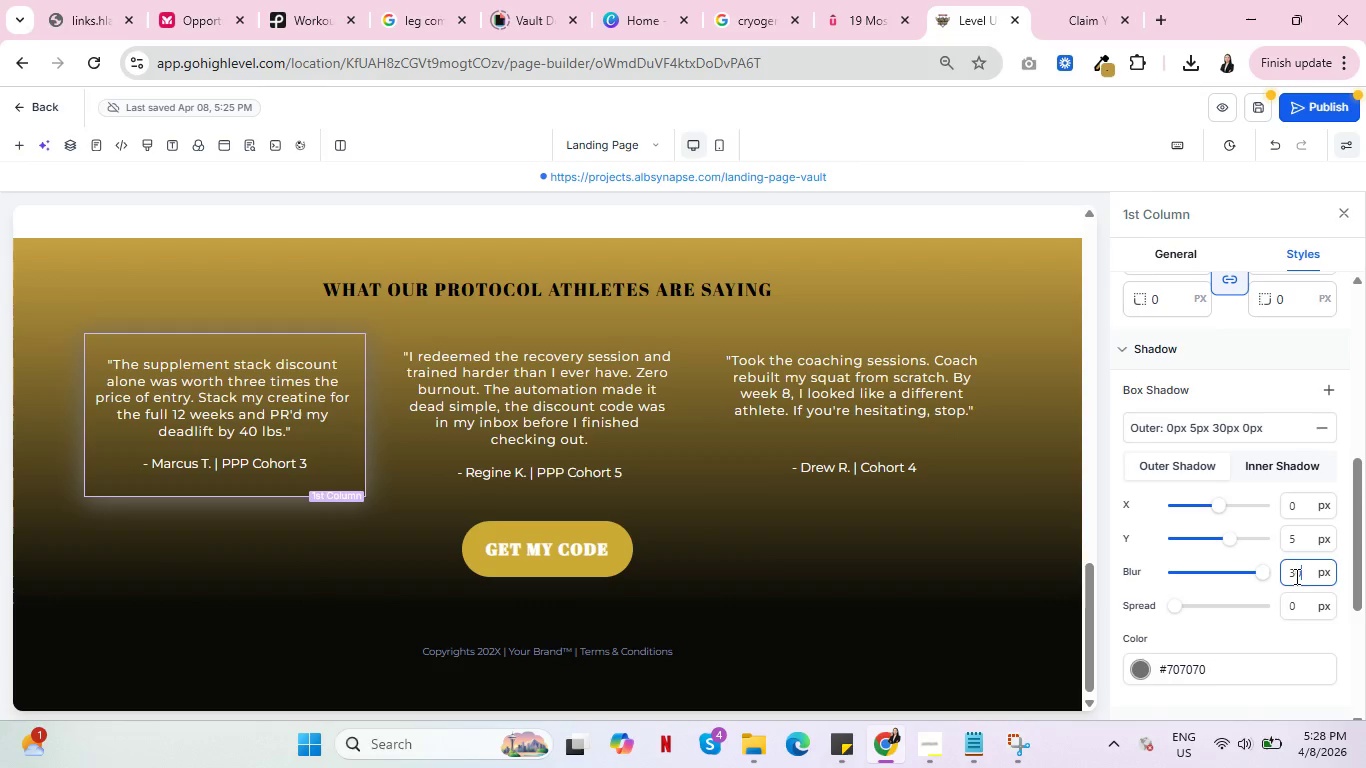 
scroll: coordinate [1294, 530], scroll_direction: up, amount: 1.0
 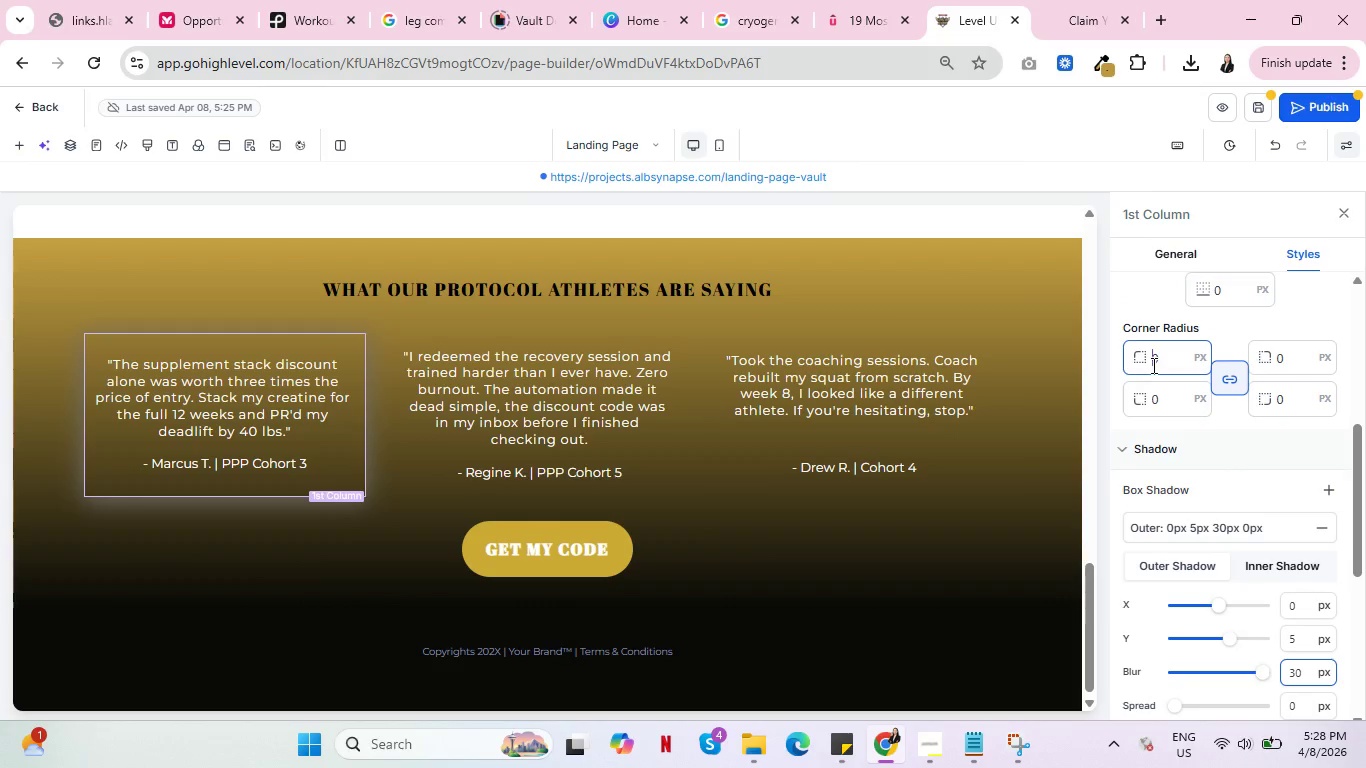 
left_click([1152, 365])
 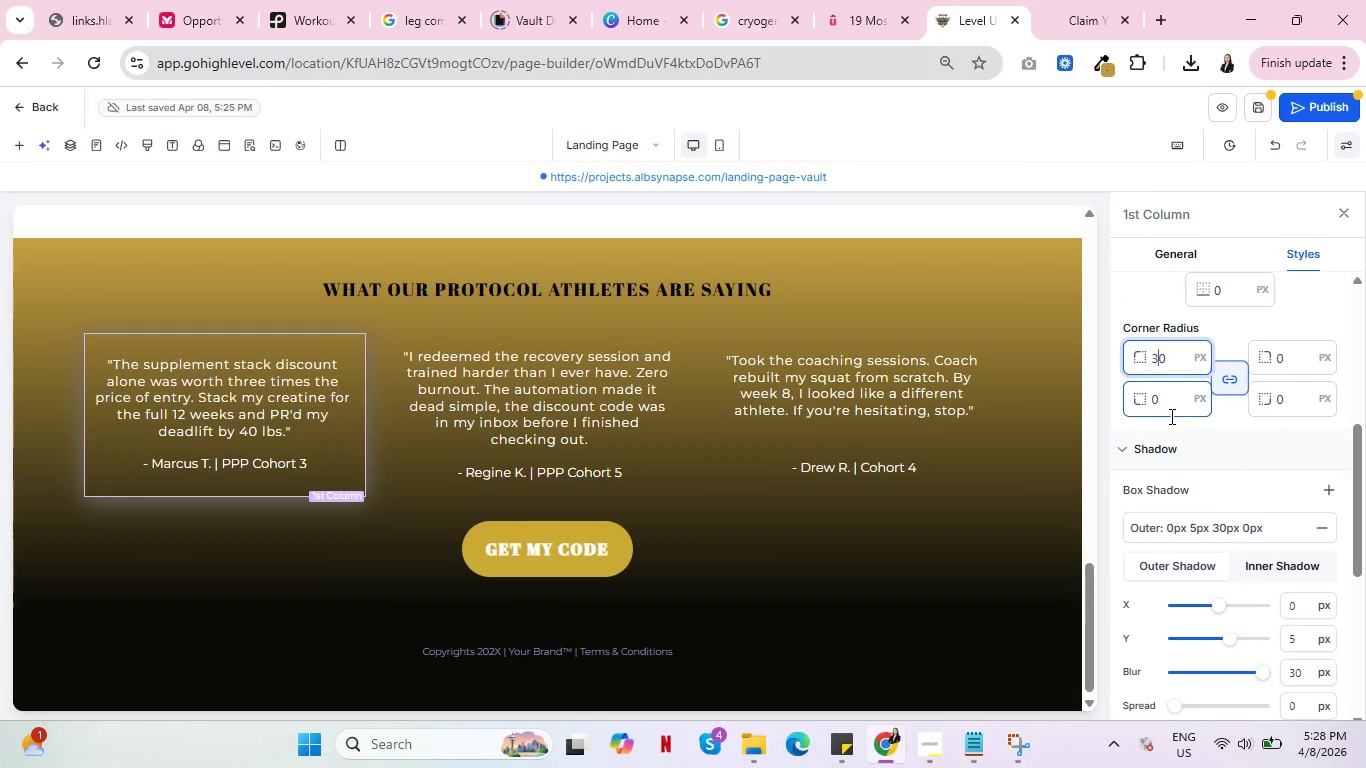 
key(3)
 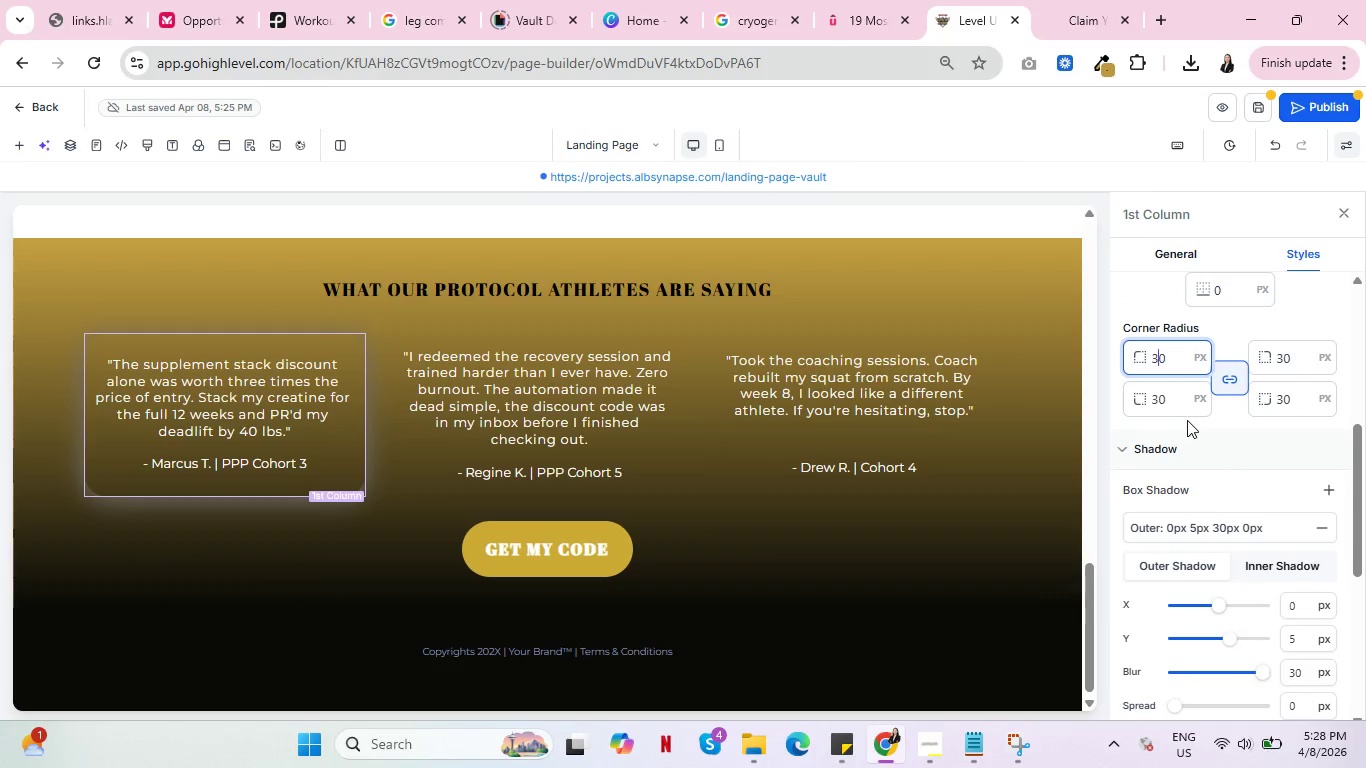 
left_click([1235, 445])
 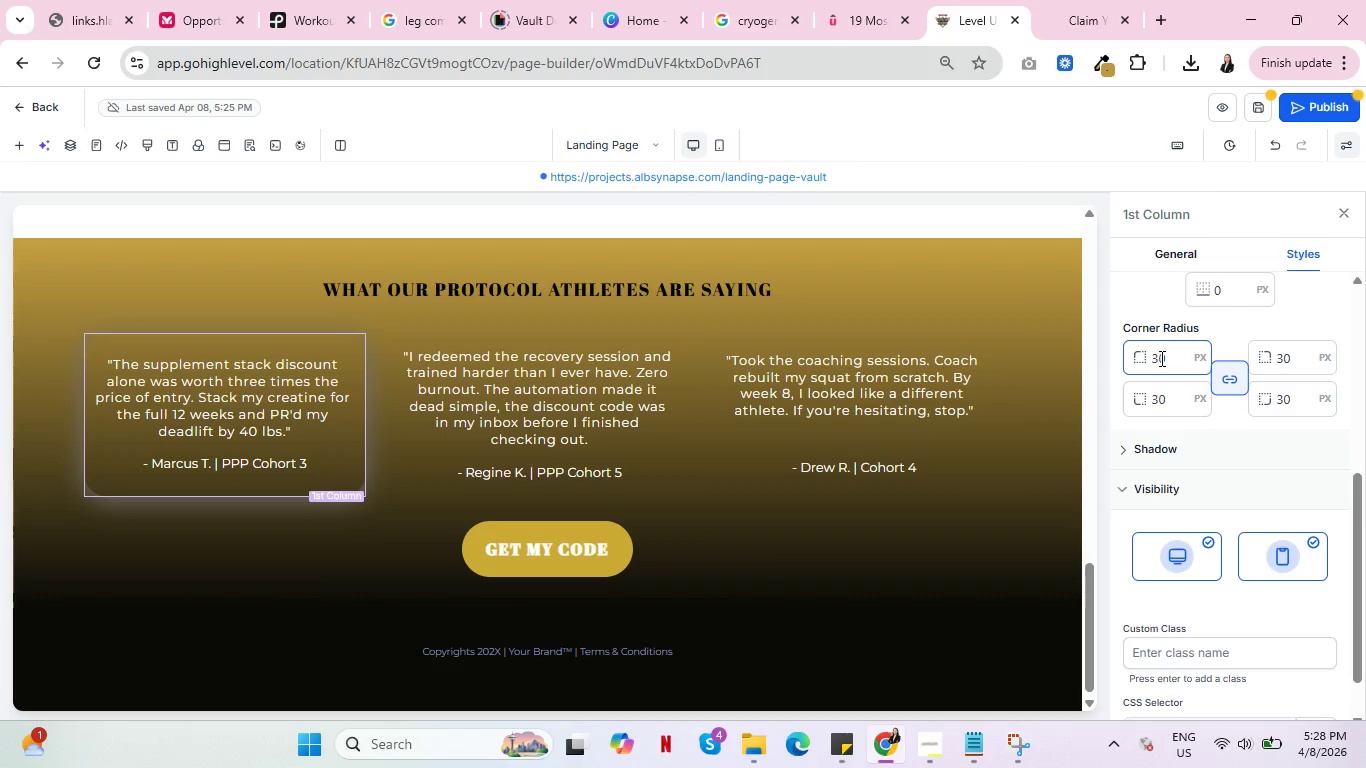 
left_click([1156, 357])
 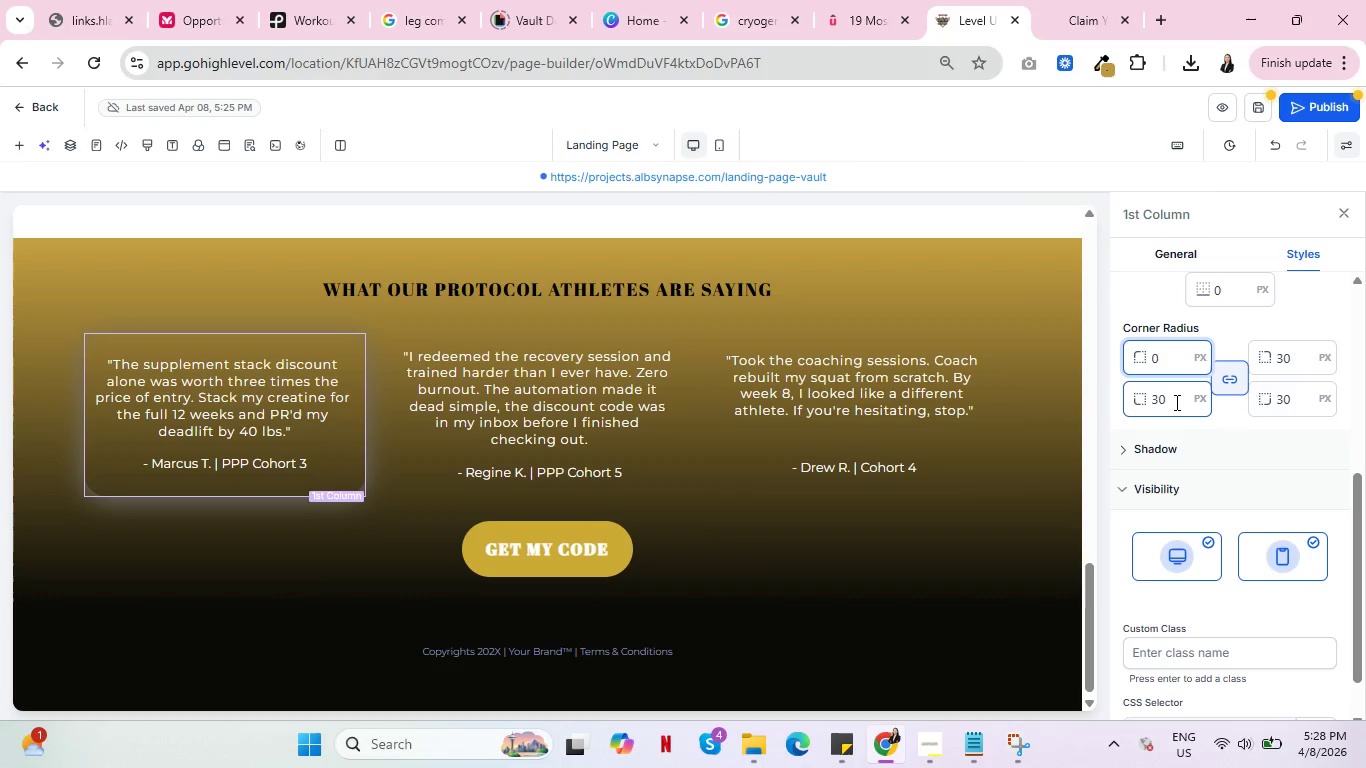 
key(Backspace)
 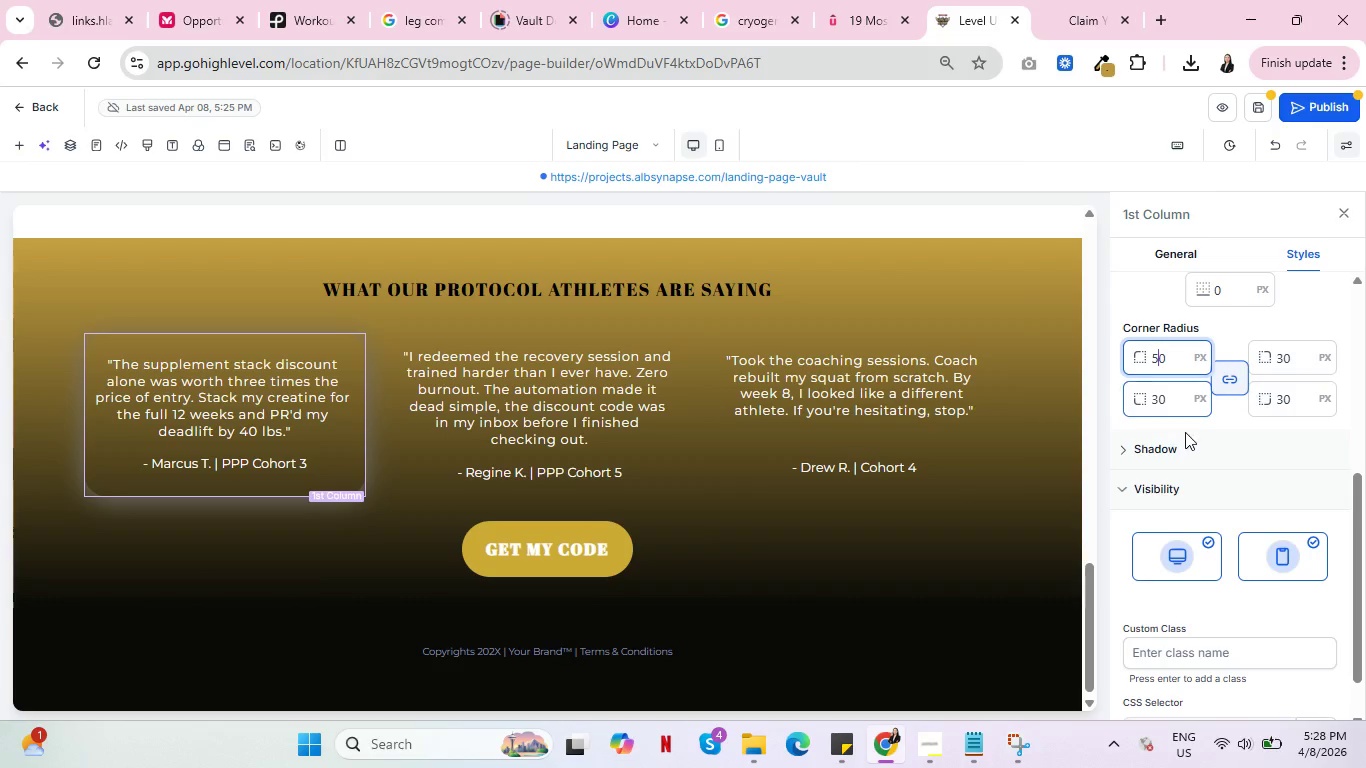 
key(5)
 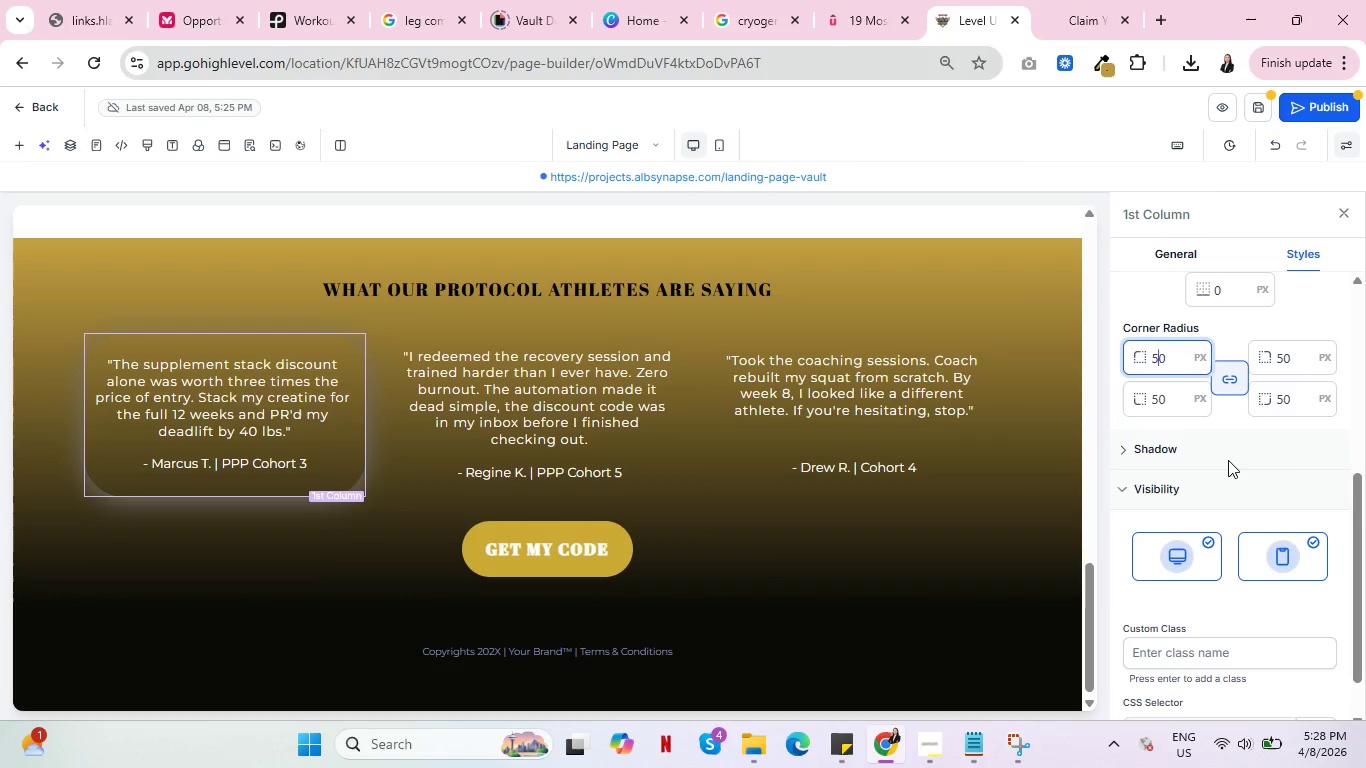 
left_click([1228, 460])
 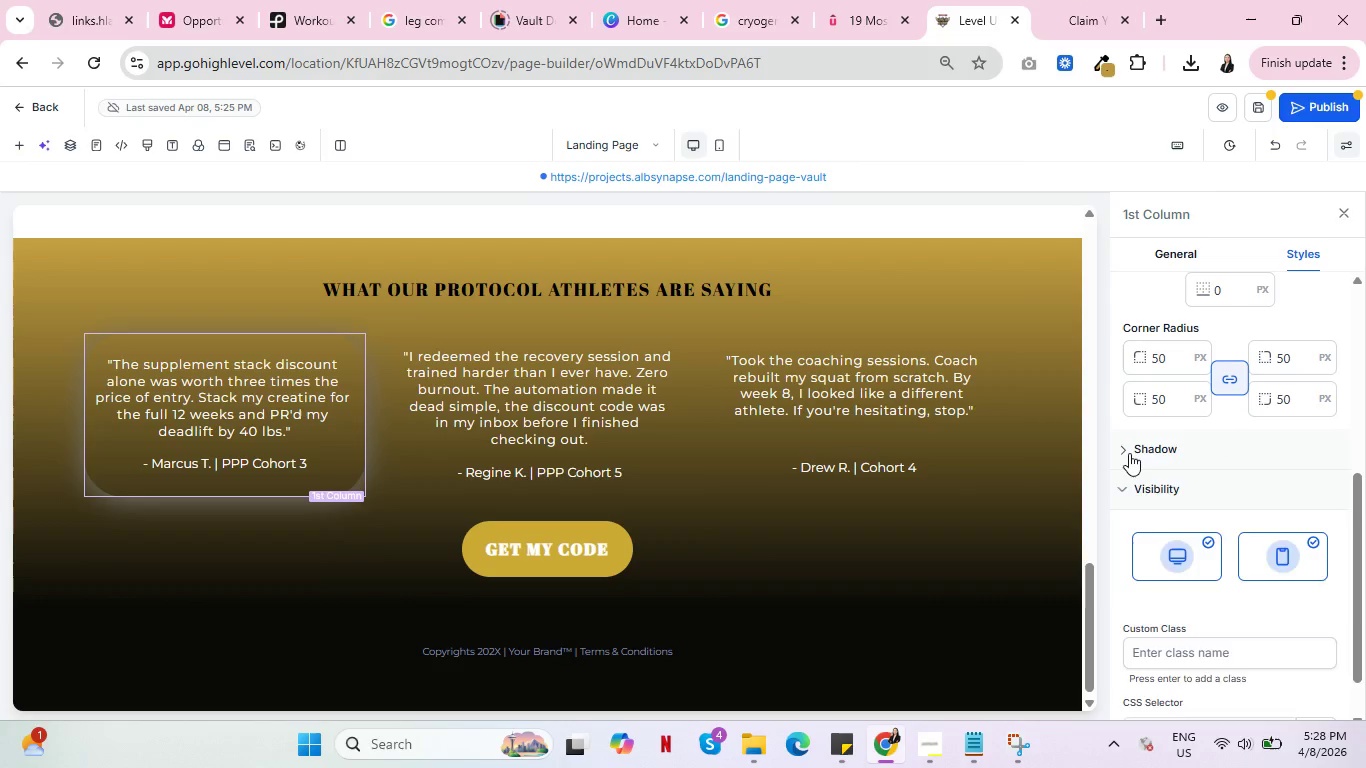 
left_click([1129, 453])
 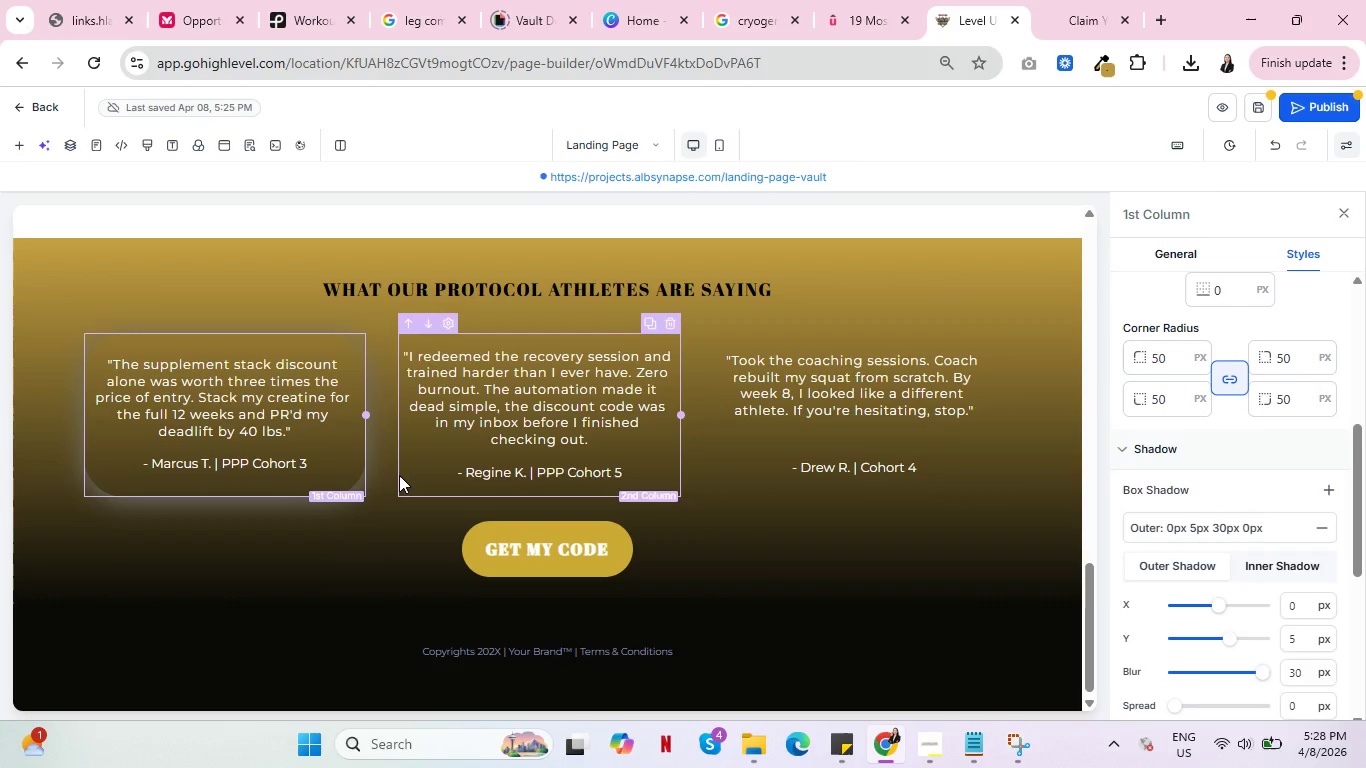 
left_click([399, 476])
 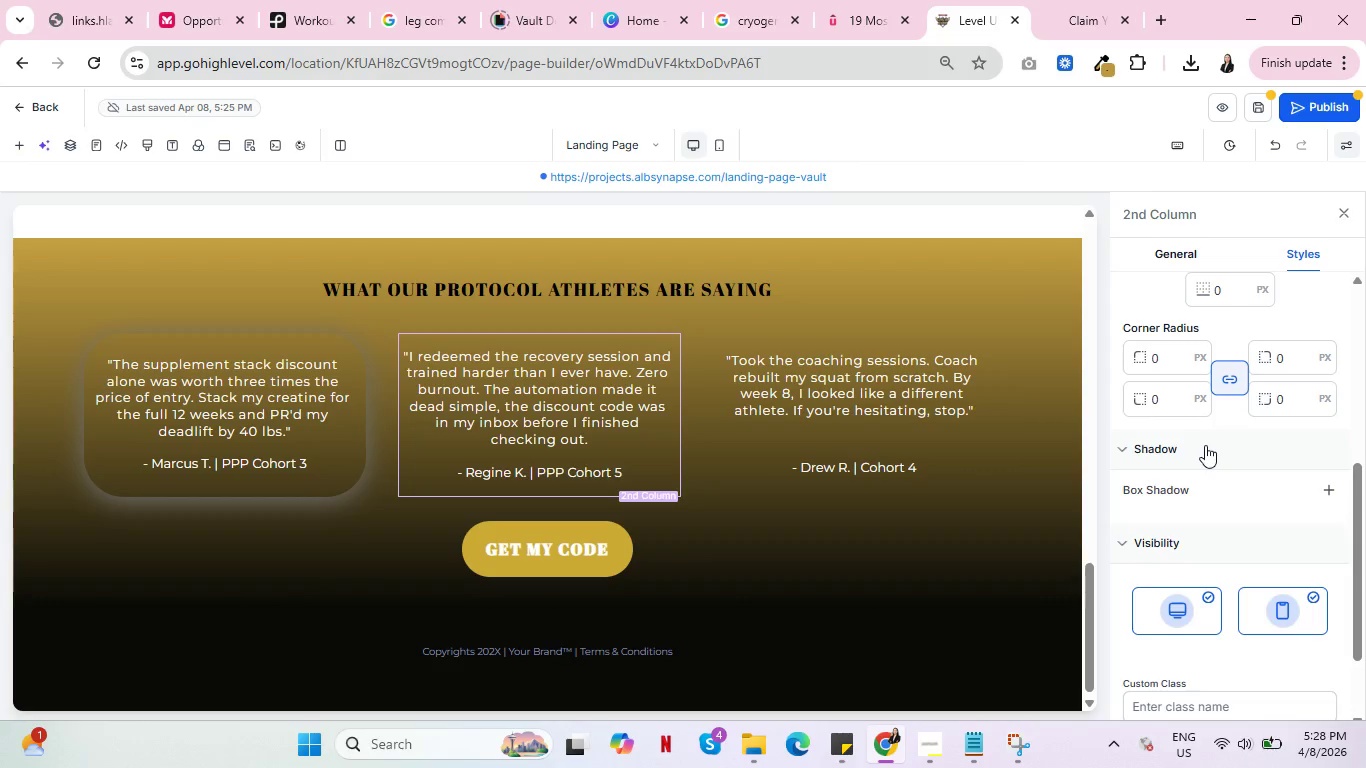 
wait(35.19)
 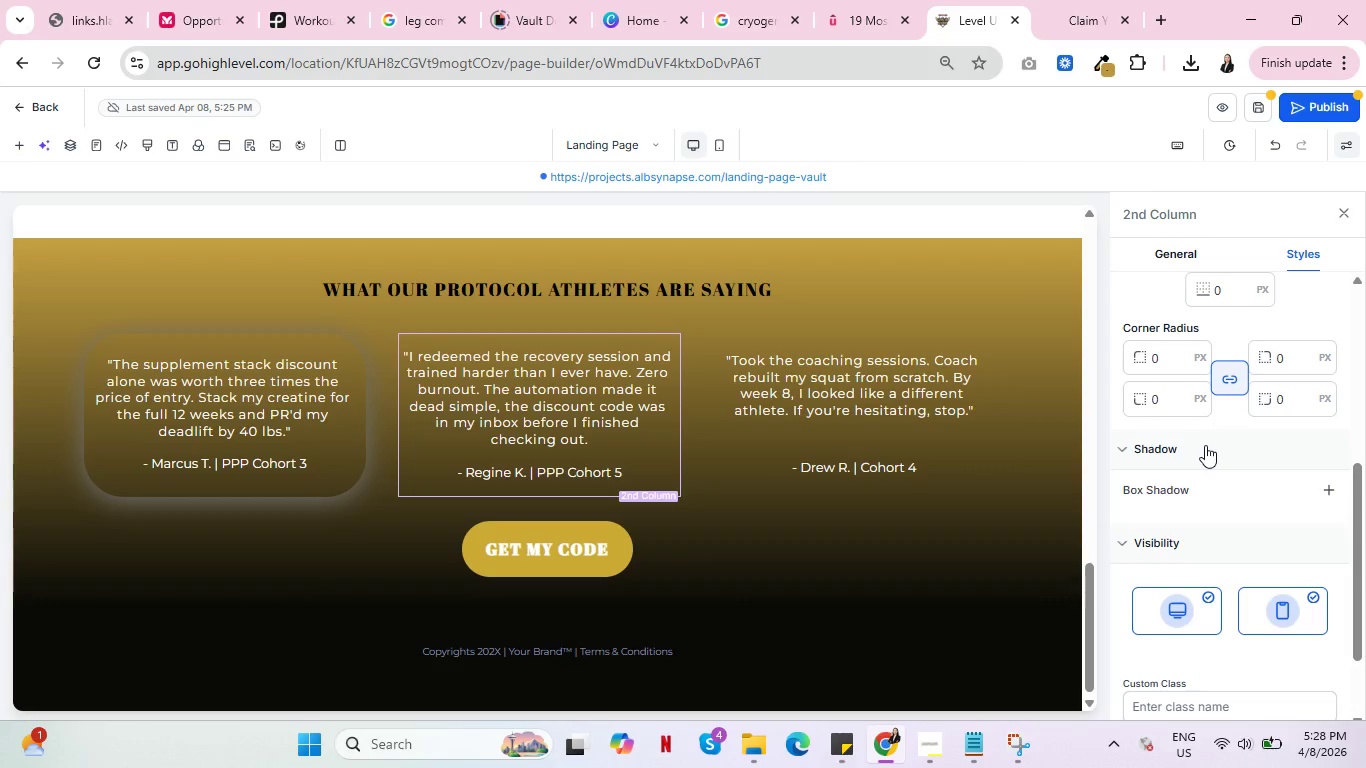 
left_click([1155, 356])
 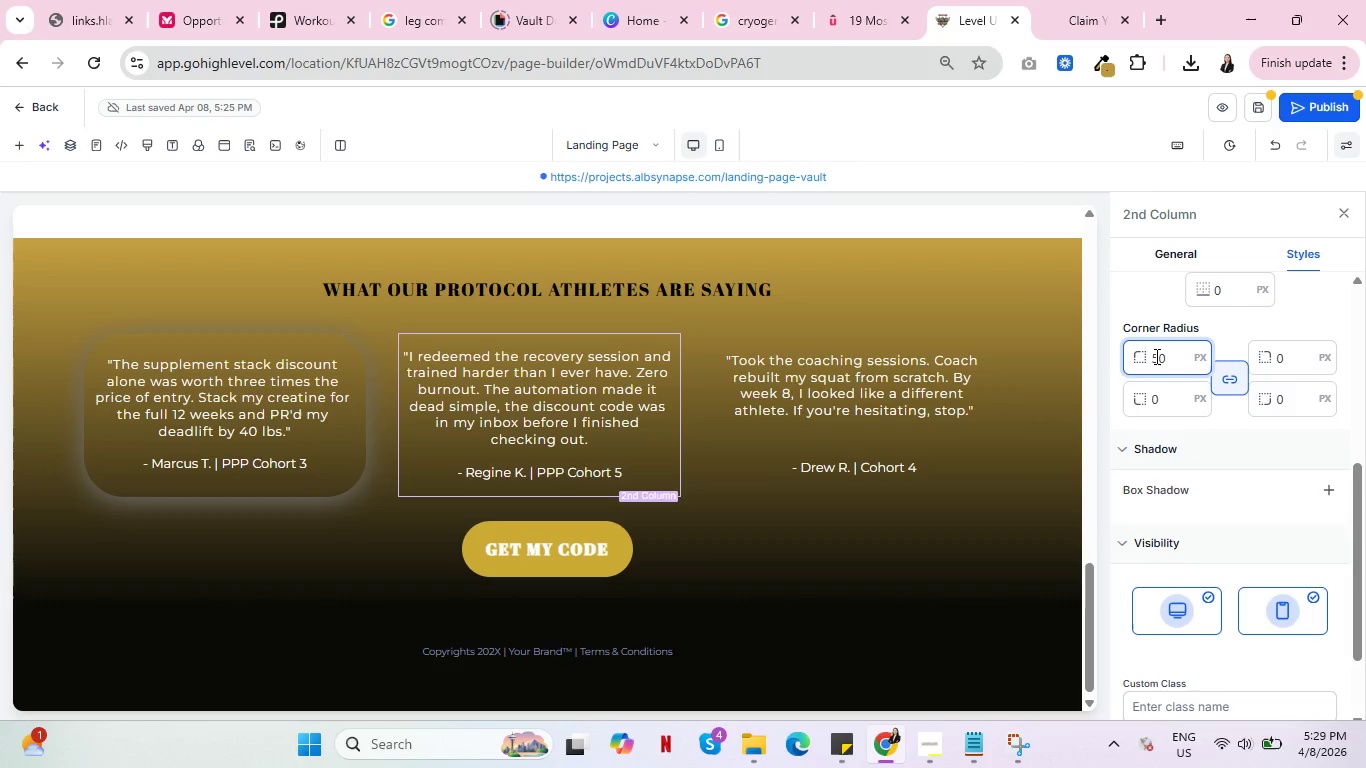 
key(5)
 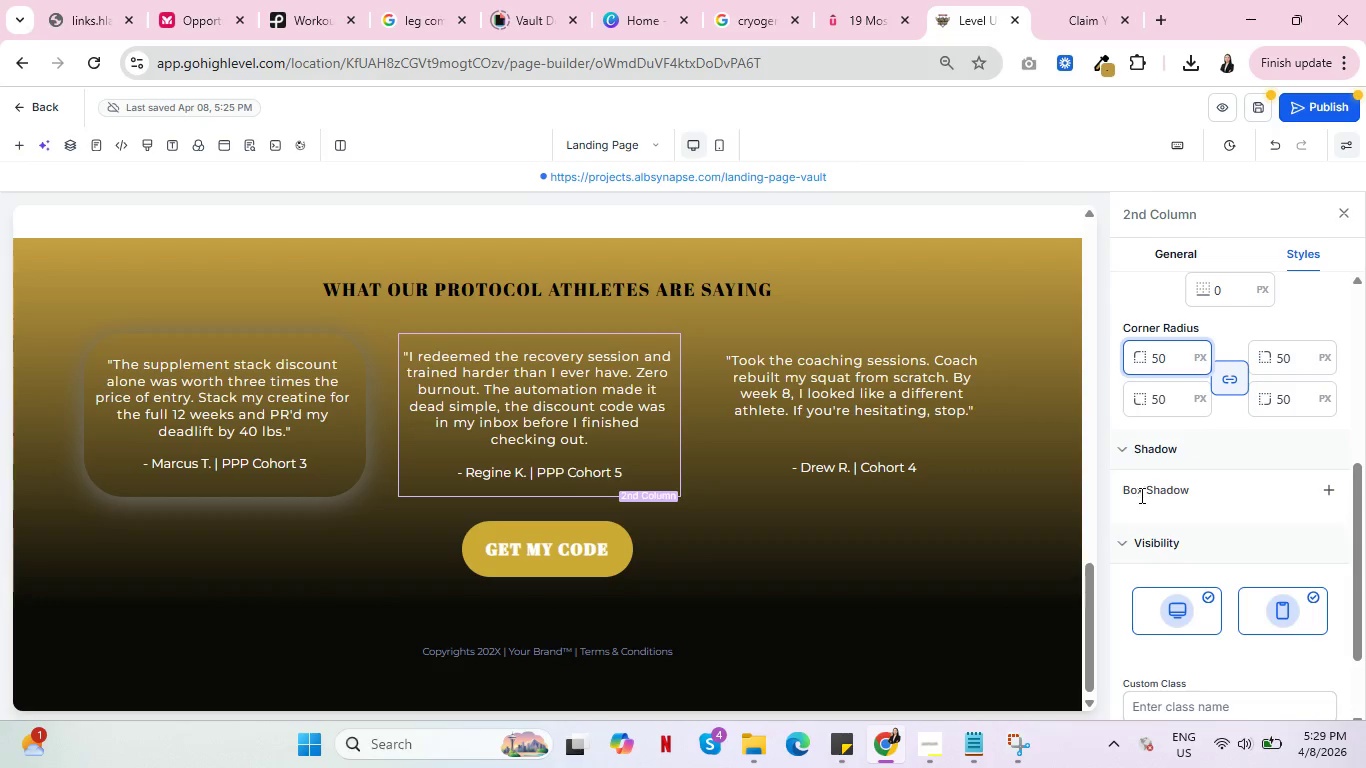 
left_click([1140, 495])
 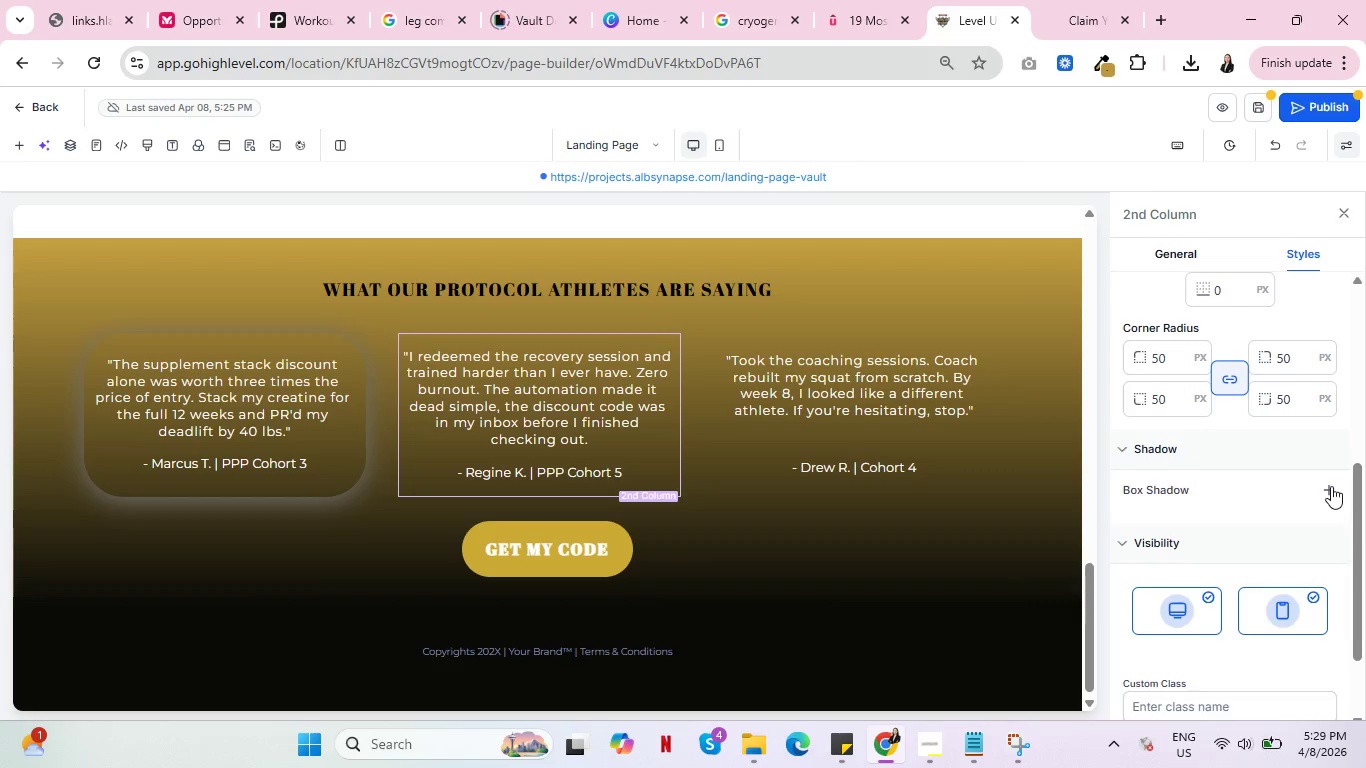 
left_click([1331, 486])
 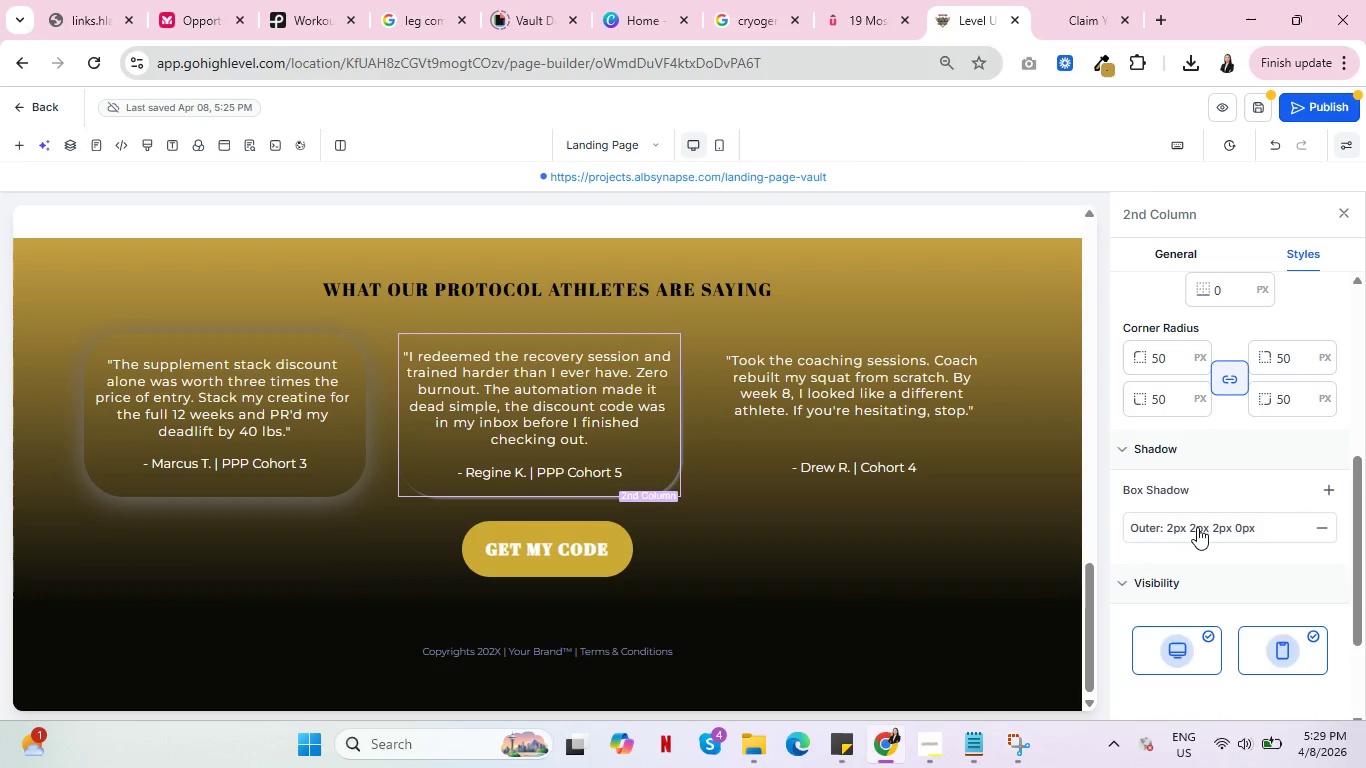 
left_click([1197, 527])
 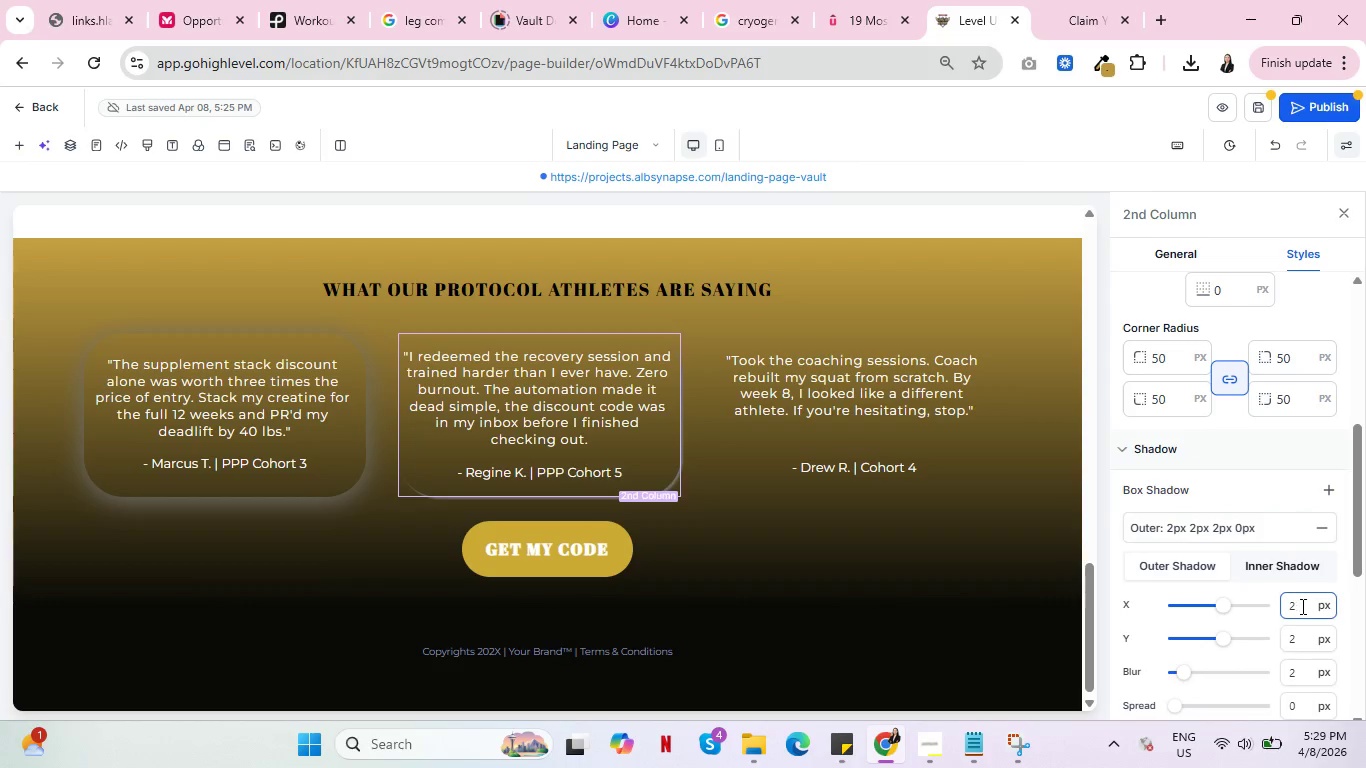 
left_click_drag(start_coordinate=[1301, 606], to_coordinate=[1271, 586])
 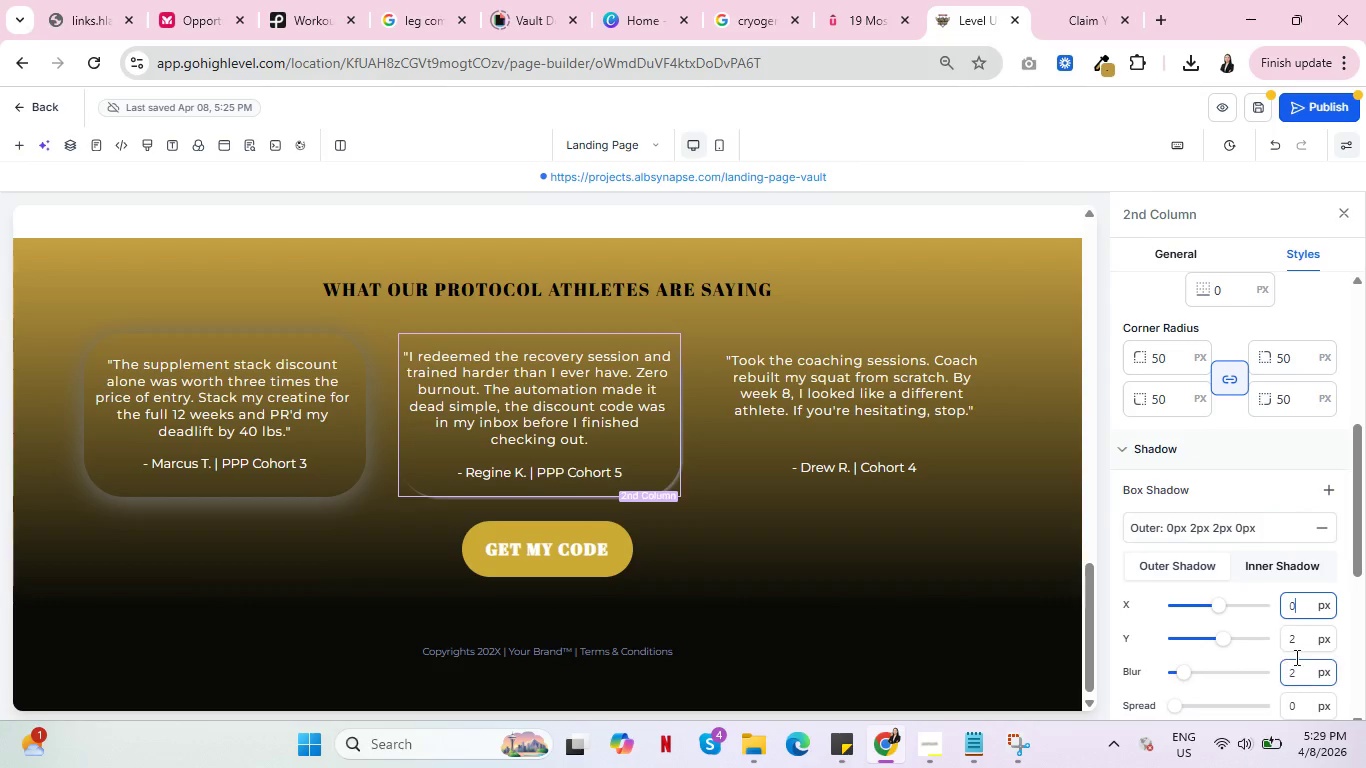 
type(0530)
 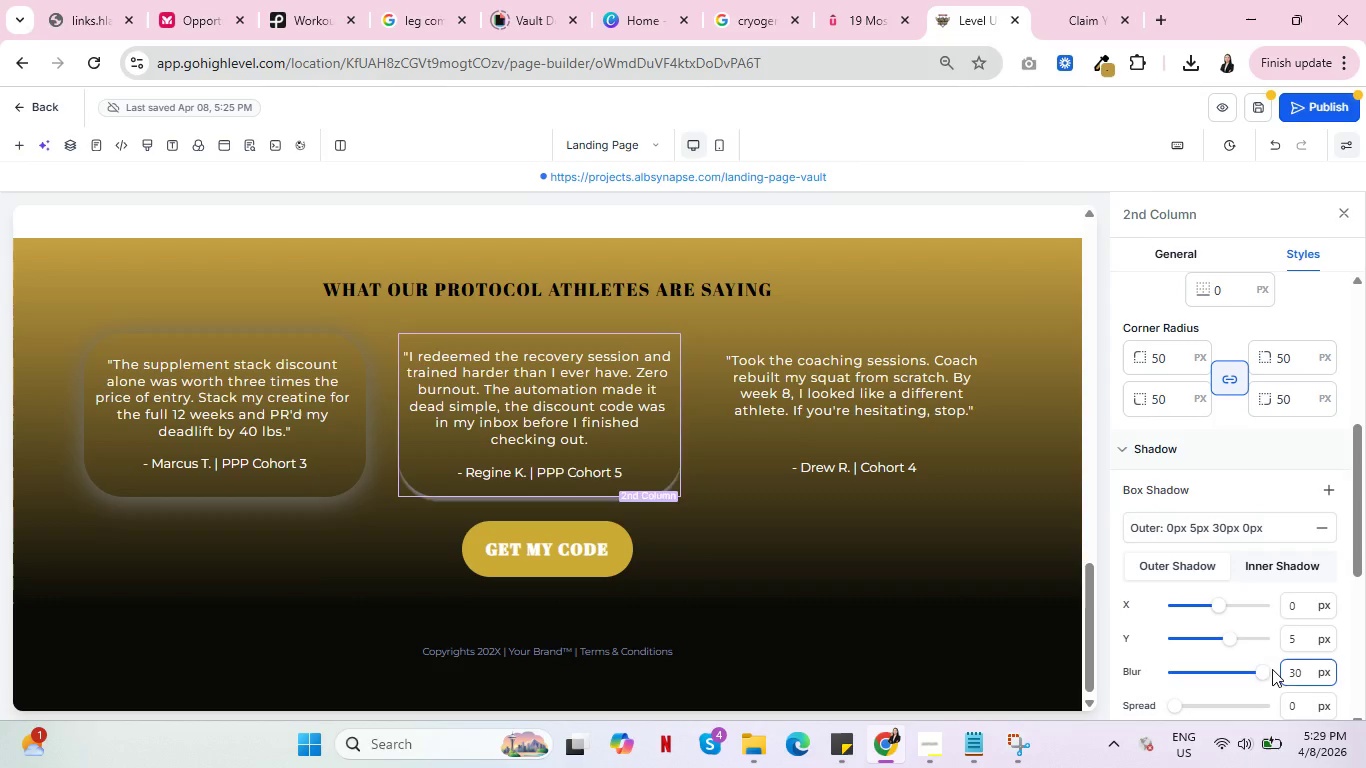 
left_click_drag(start_coordinate=[1301, 644], to_coordinate=[1276, 640])
 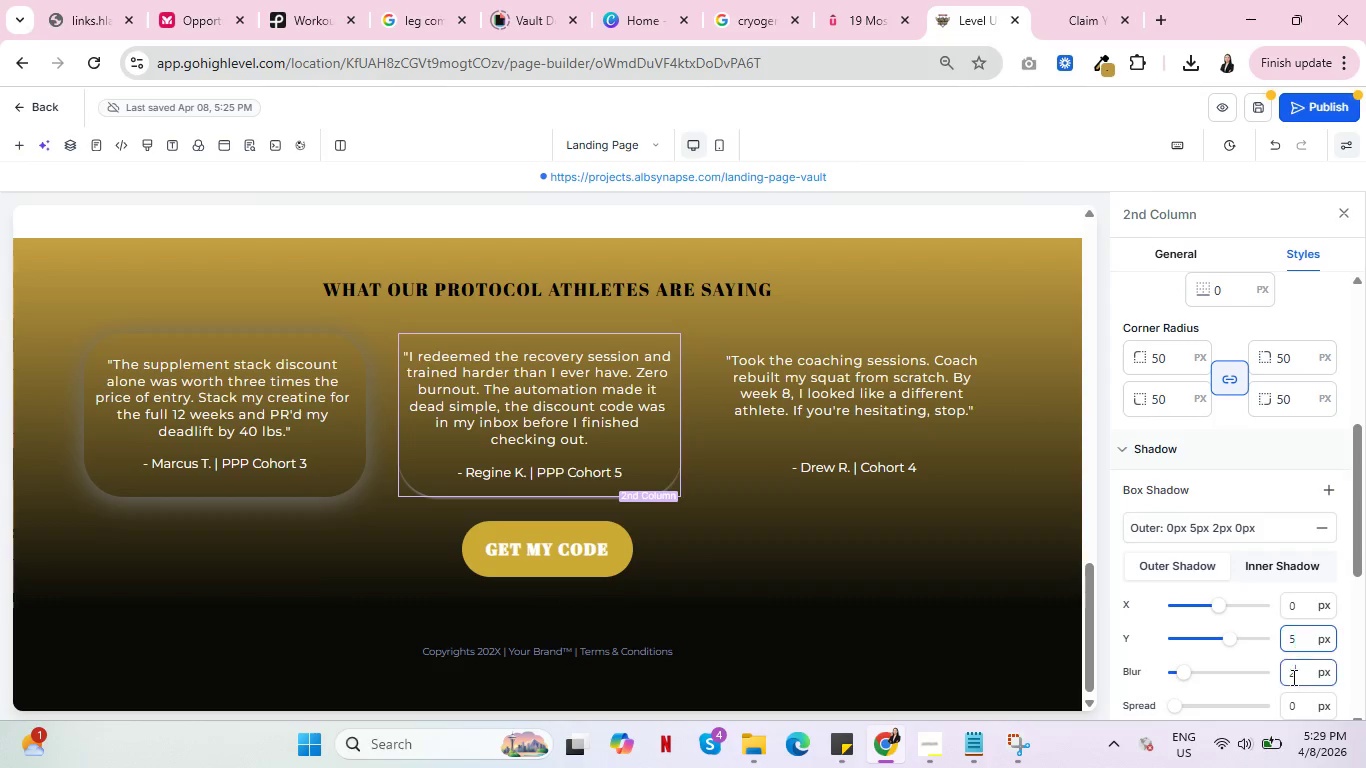 
left_click_drag(start_coordinate=[1300, 680], to_coordinate=[1279, 673])
 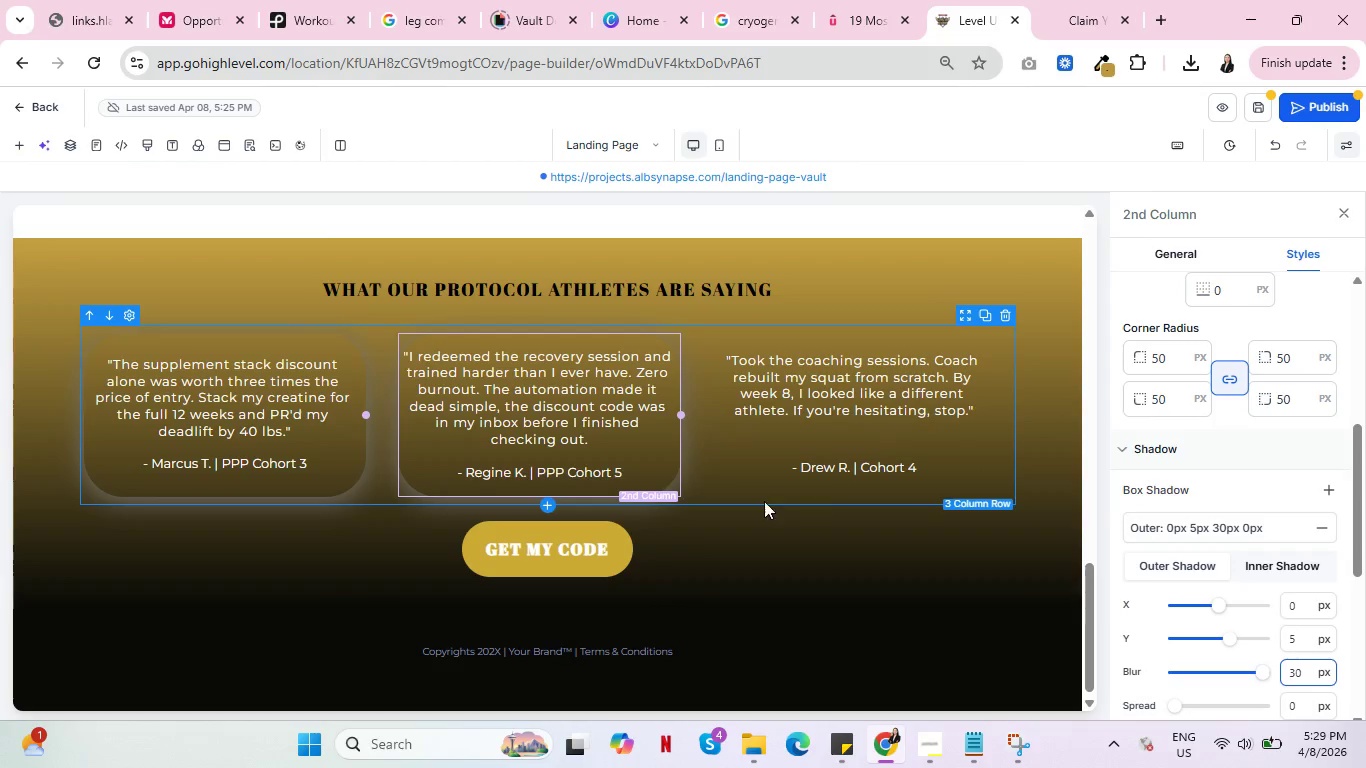 
left_click([727, 494])
 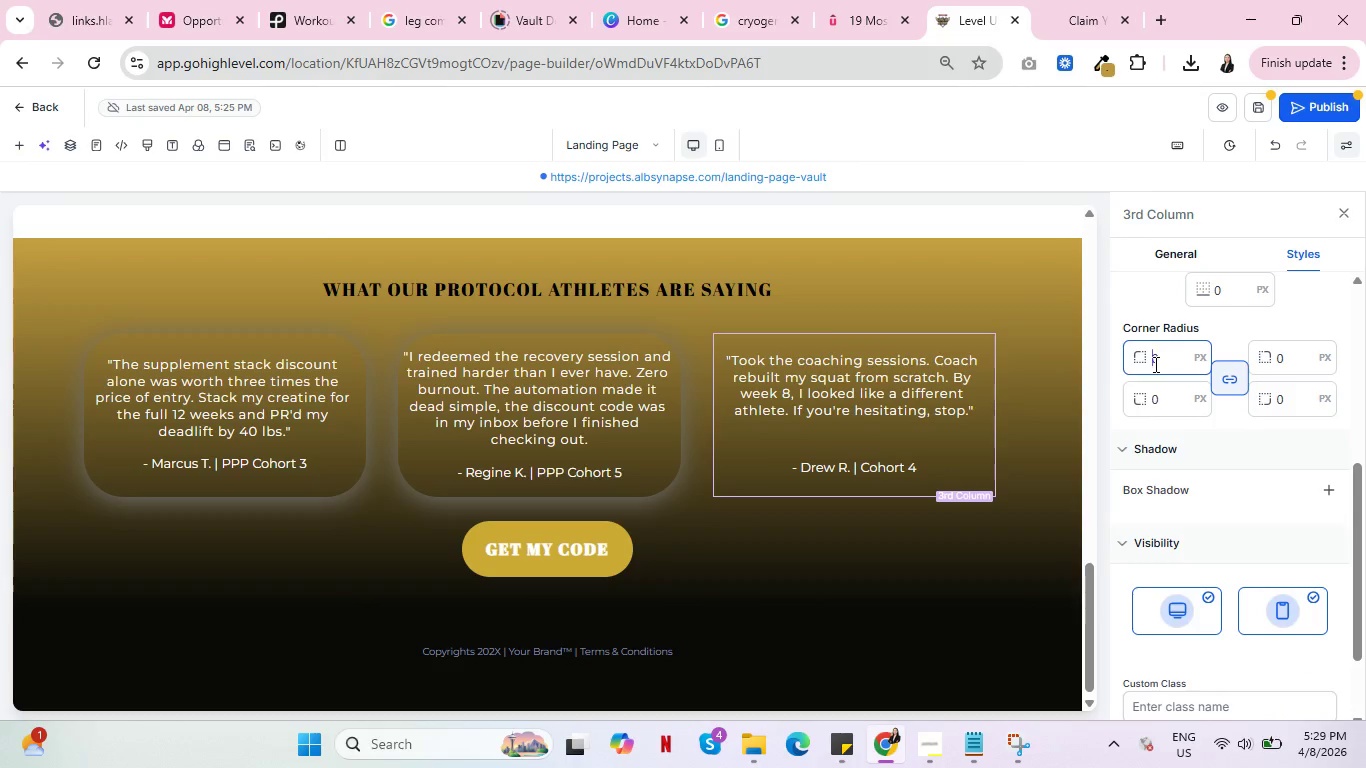 
left_click([1154, 364])
 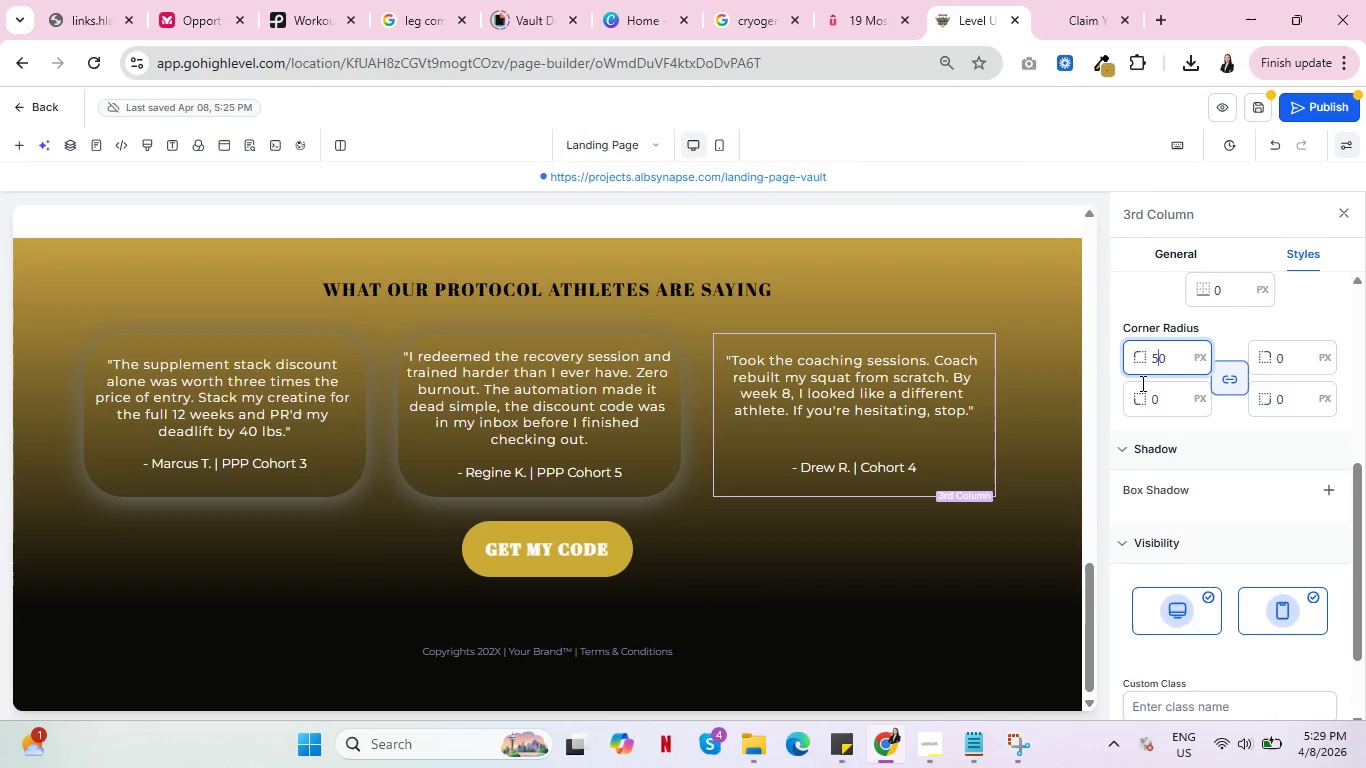 
key(5)
 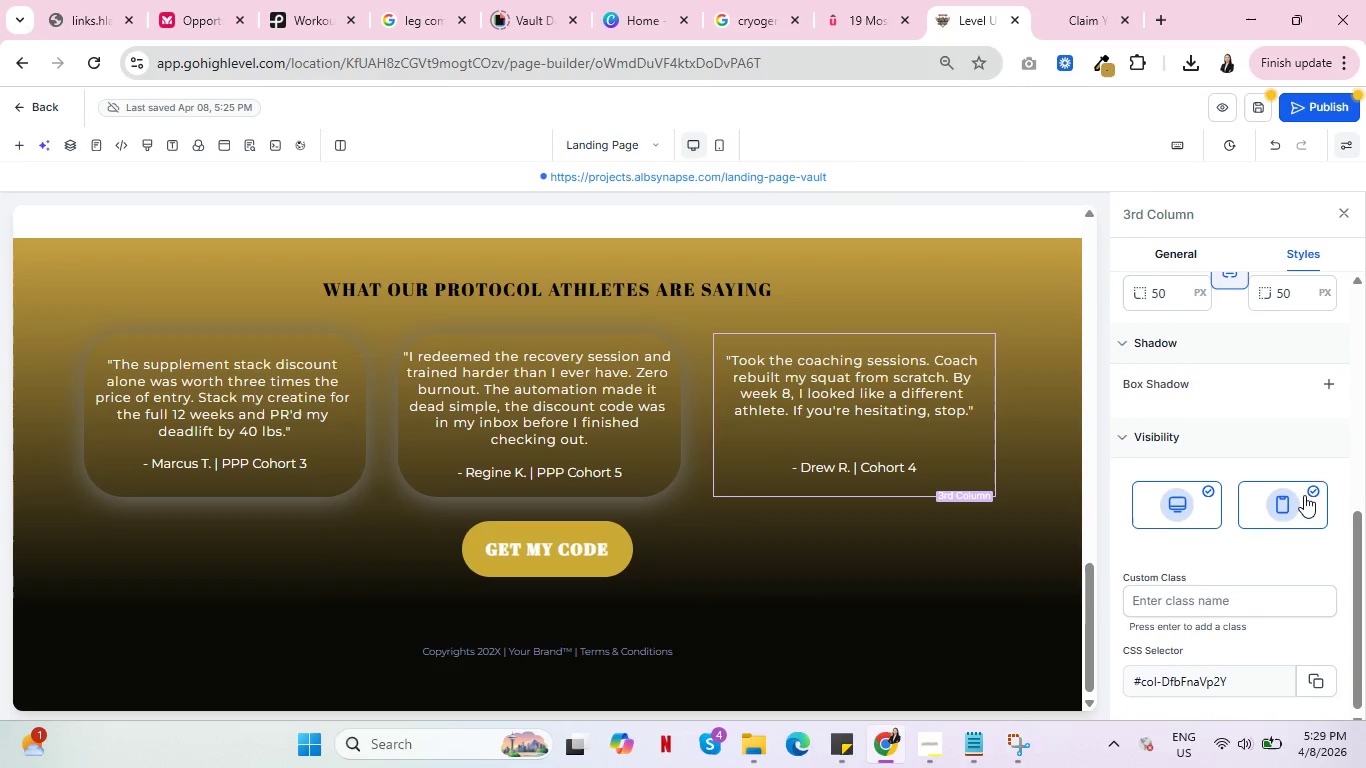 
scroll: coordinate [1301, 497], scroll_direction: down, amount: 3.0
 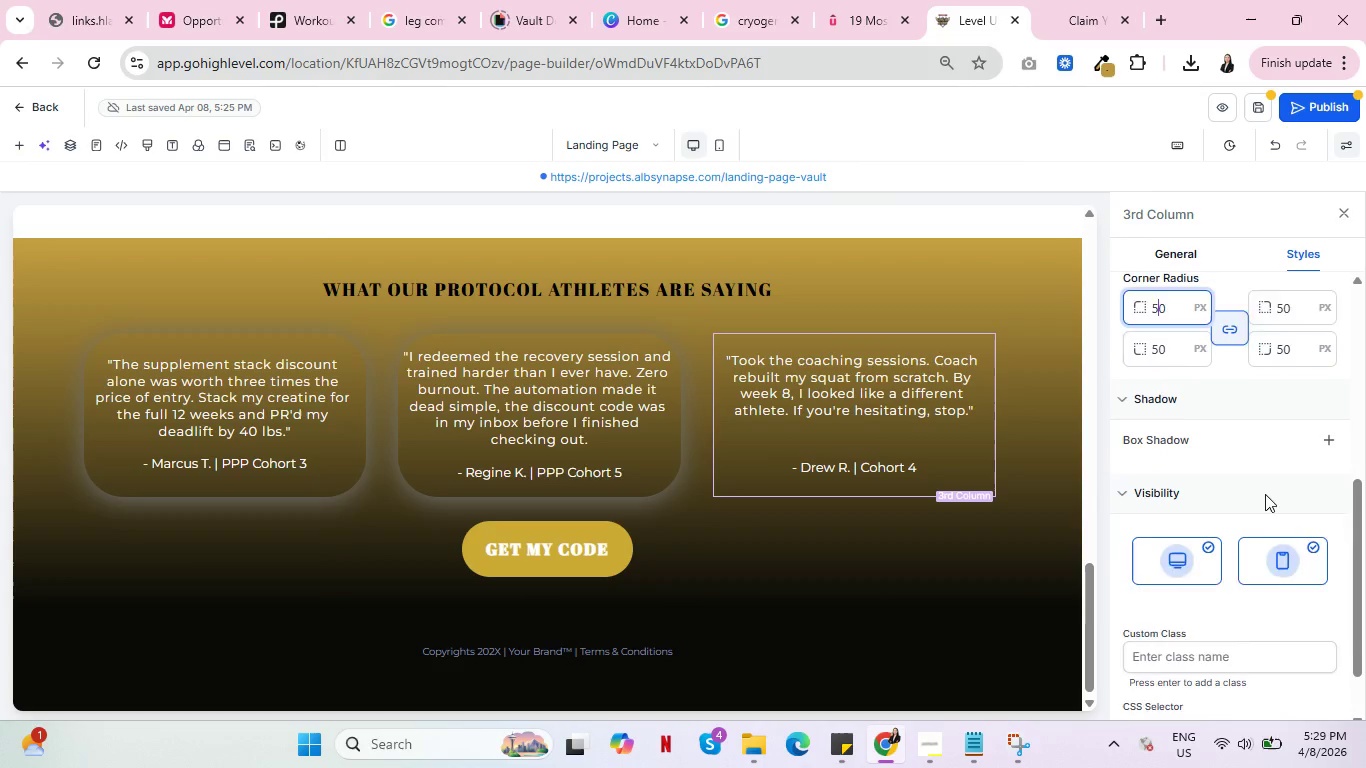 
scroll: coordinate [1271, 512], scroll_direction: up, amount: 1.0
 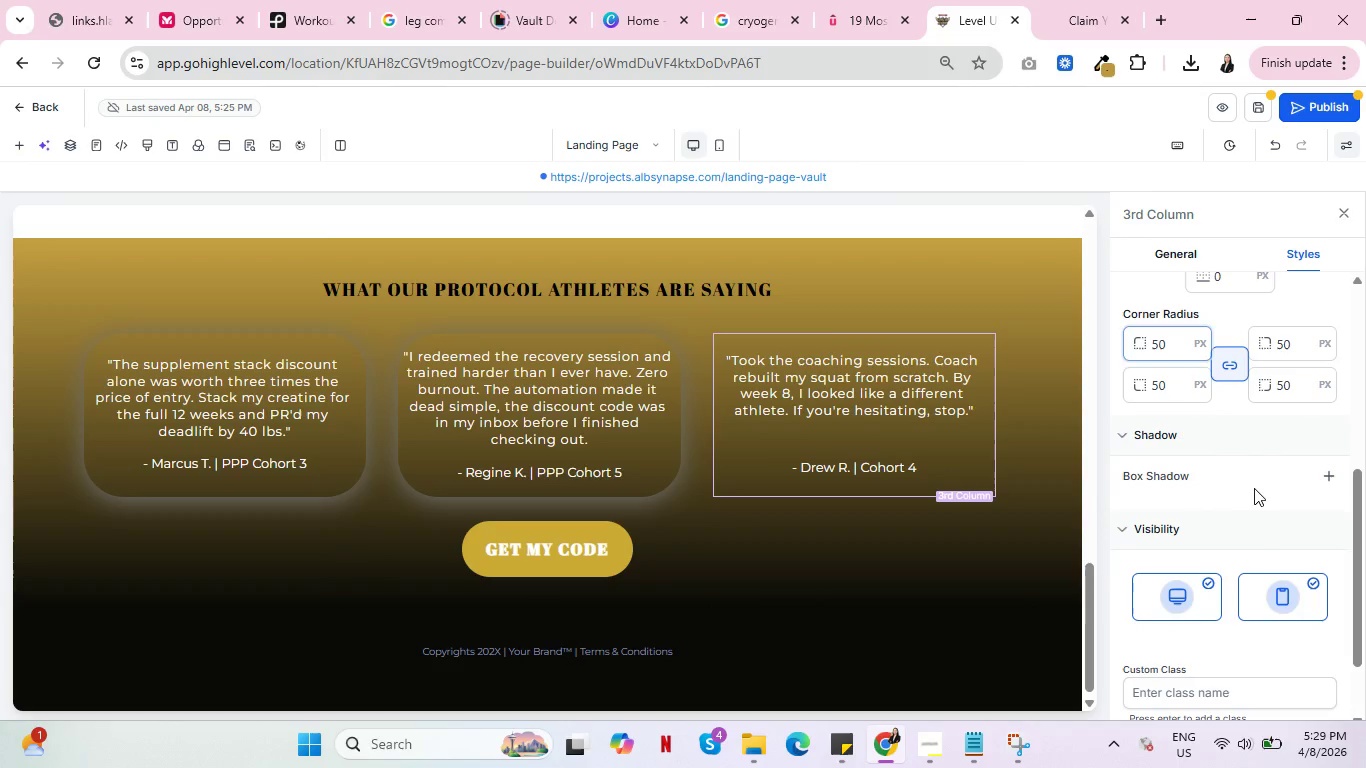 
left_click([1254, 488])
 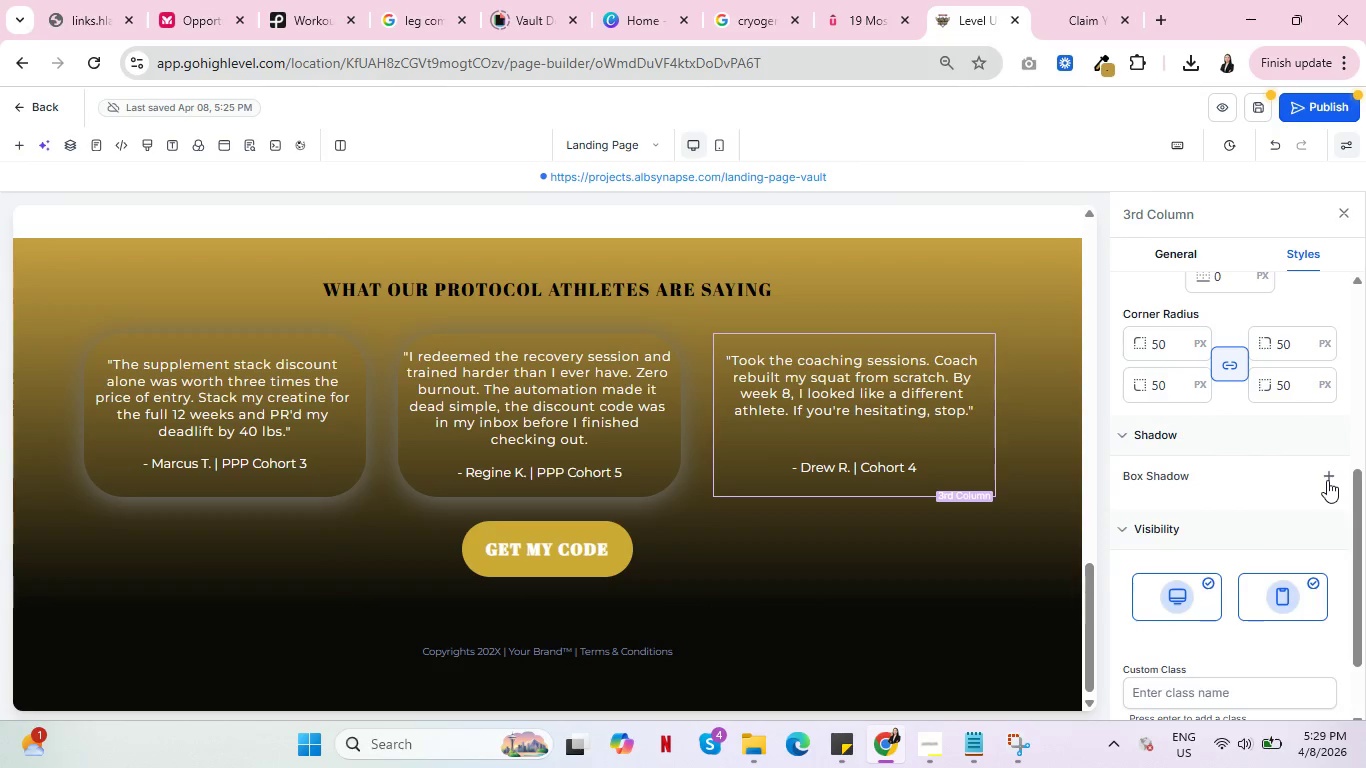 
left_click([1327, 480])
 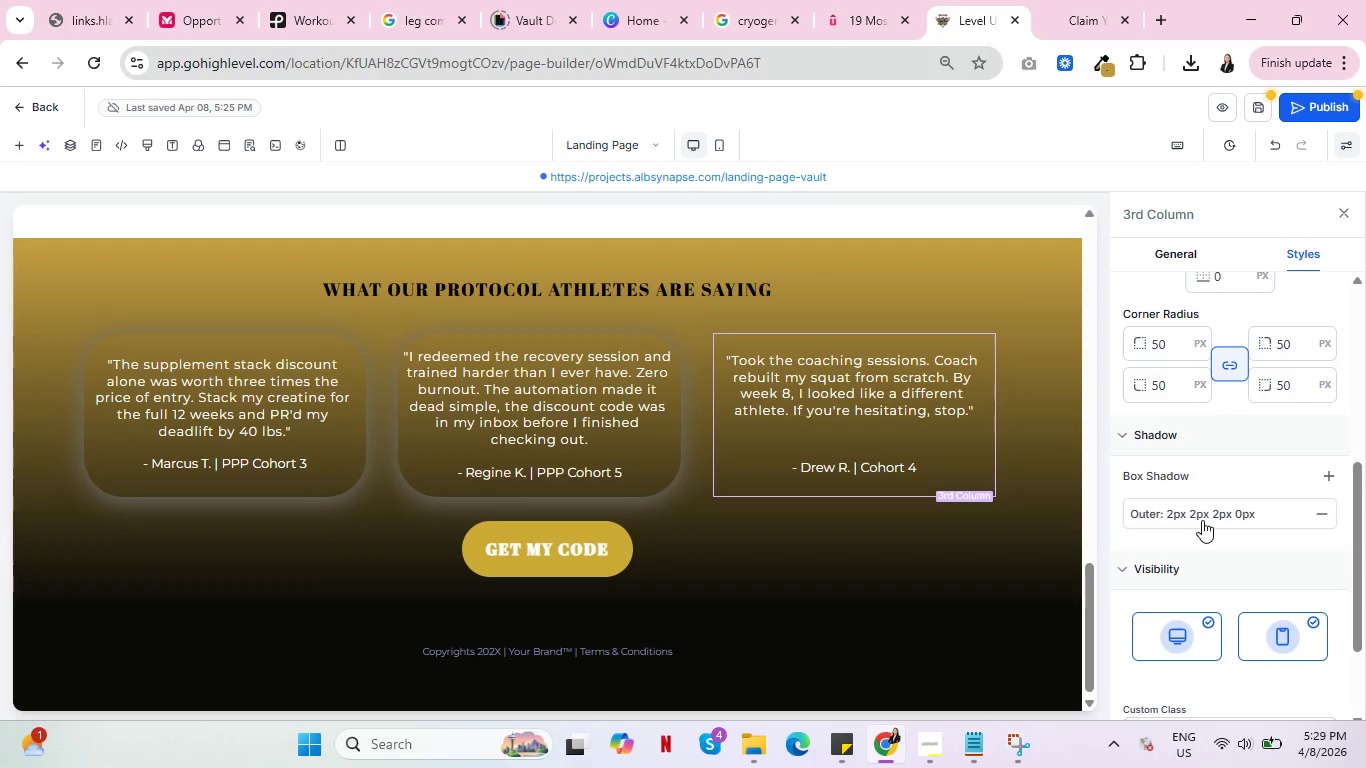 
left_click([1202, 520])
 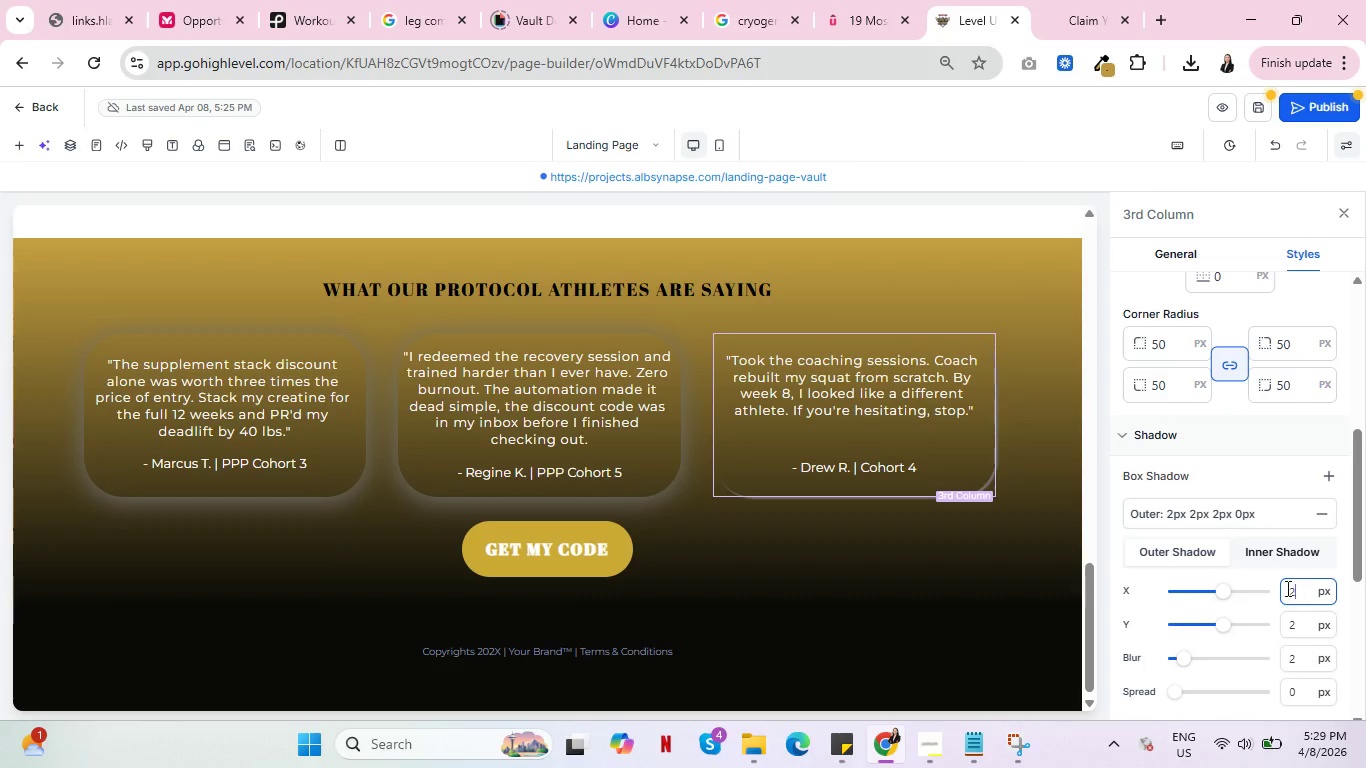 
left_click_drag(start_coordinate=[1297, 588], to_coordinate=[1286, 588])
 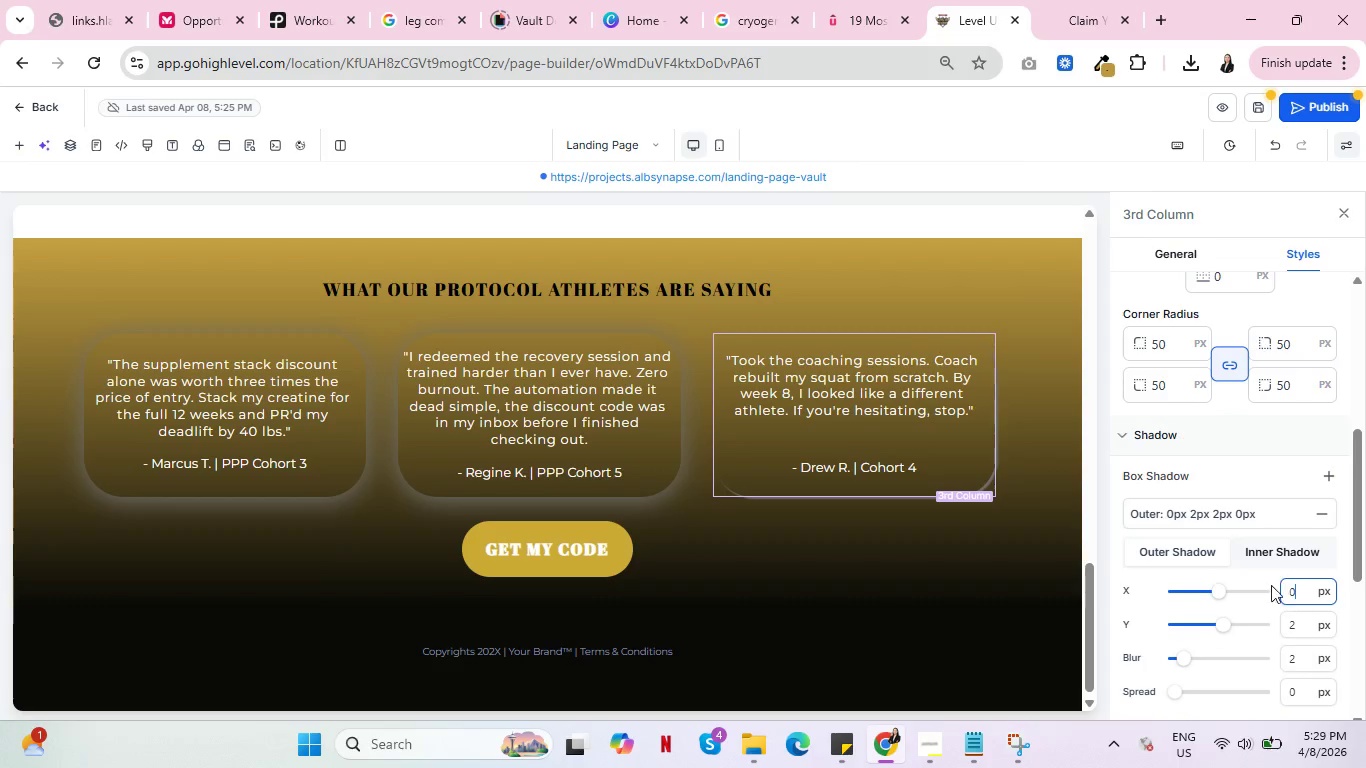 
key(0)
 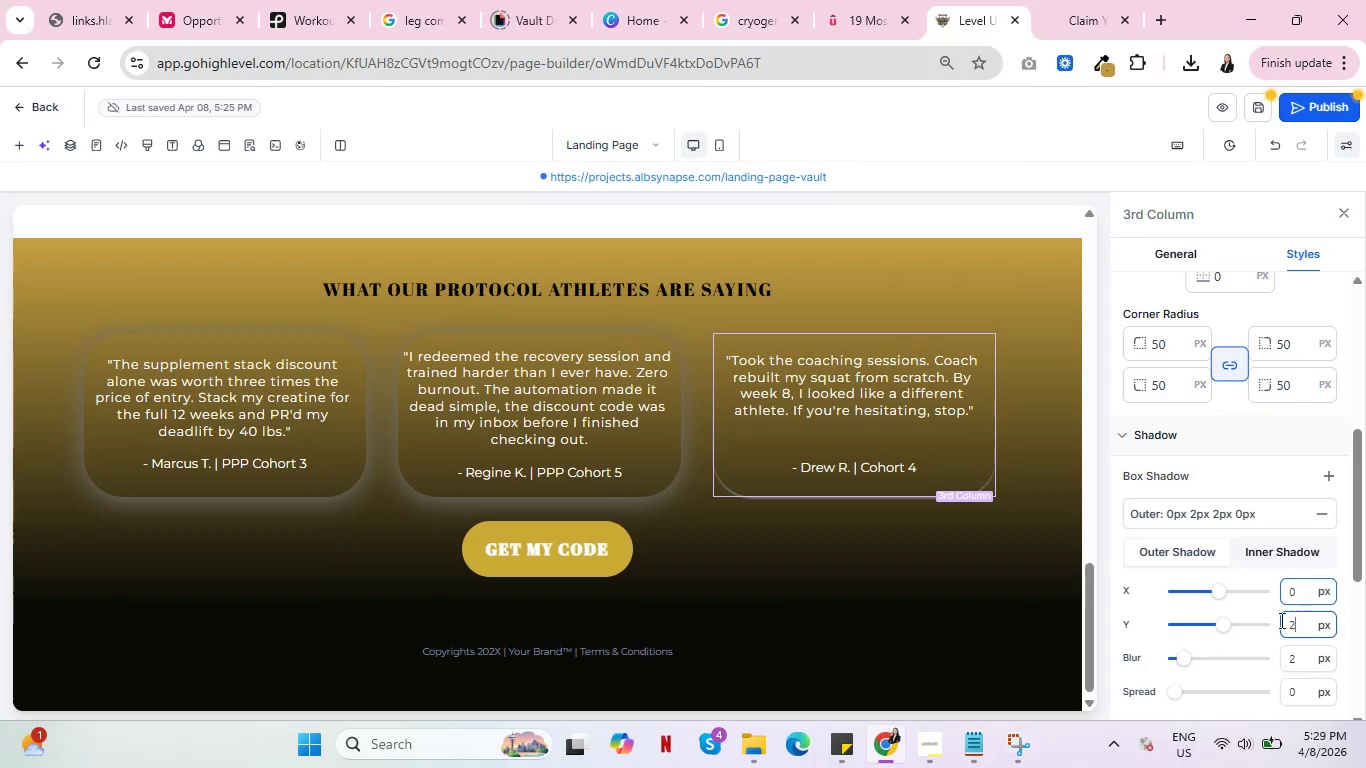 
left_click_drag(start_coordinate=[1295, 619], to_coordinate=[1272, 620])
 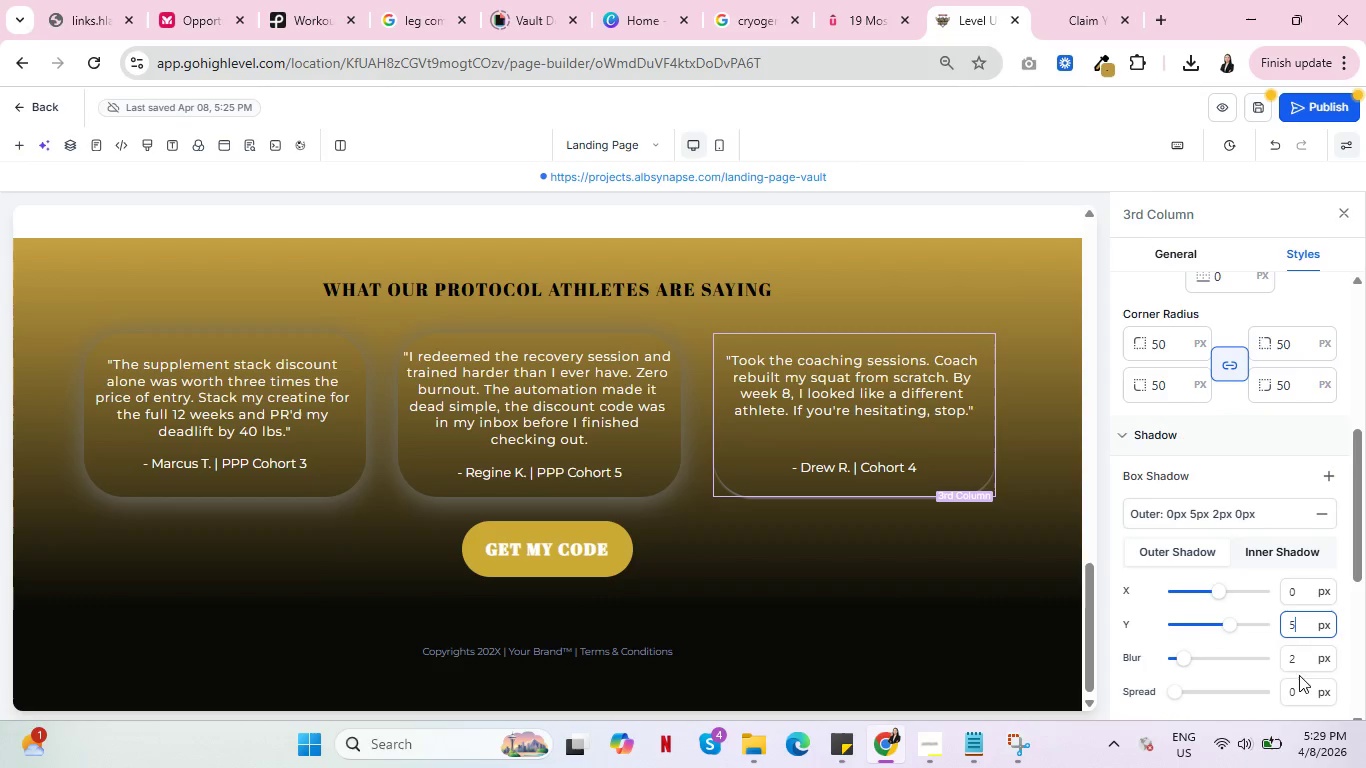 
type(53)
 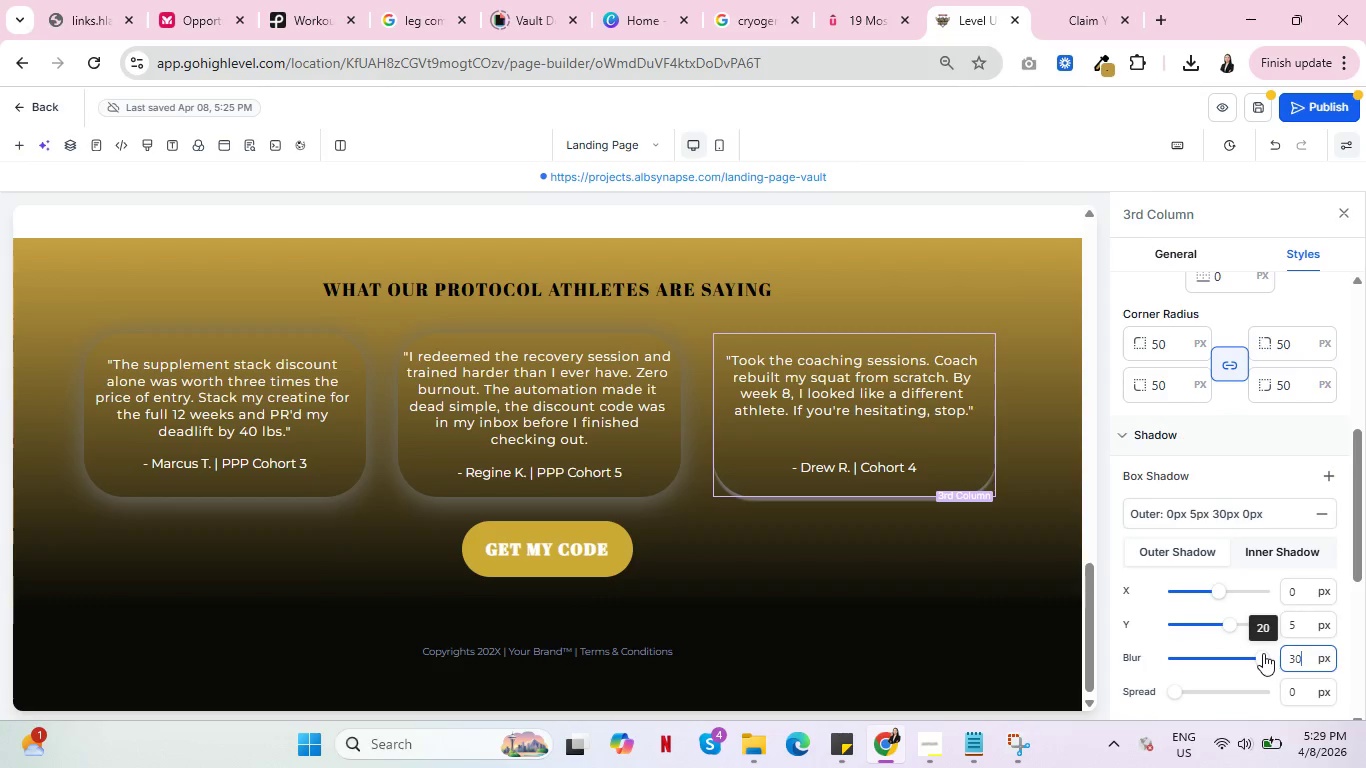 
left_click_drag(start_coordinate=[1307, 660], to_coordinate=[1276, 656])
 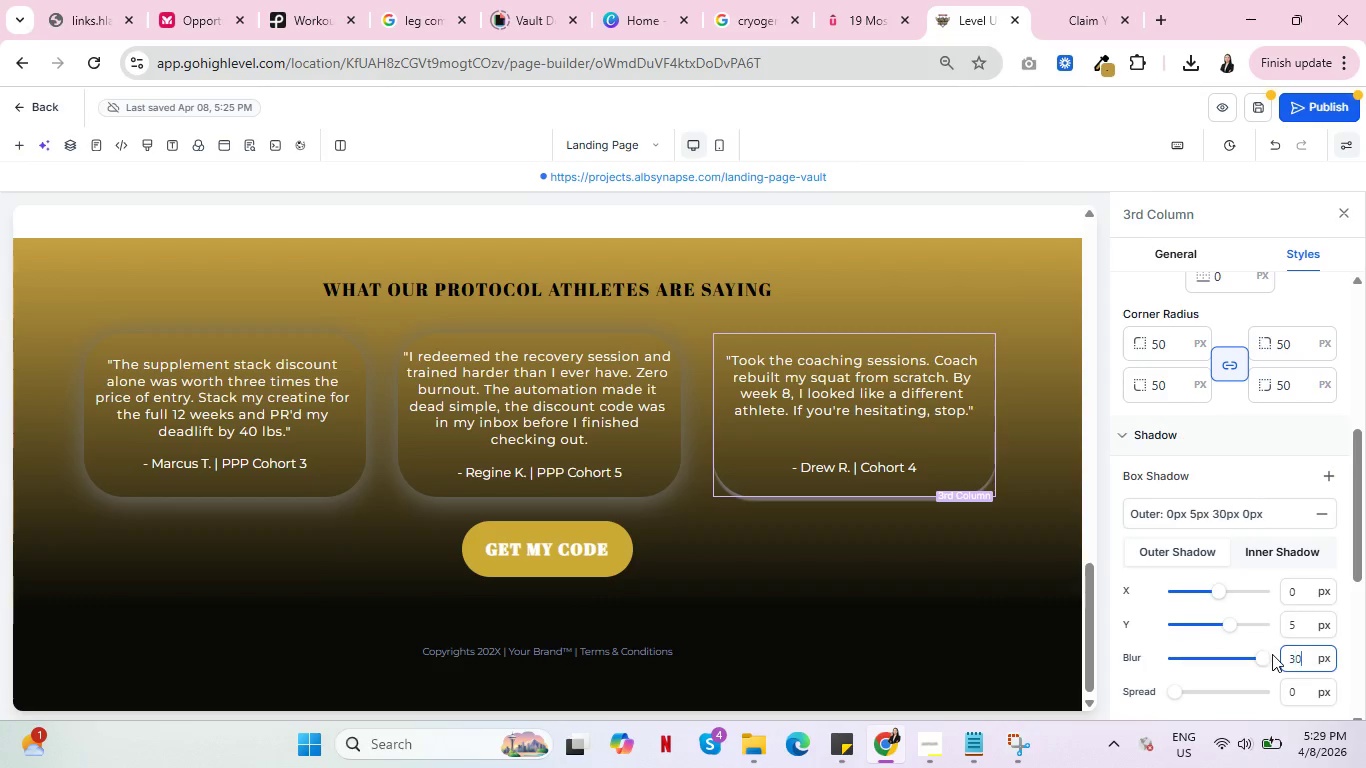 
key(0)
 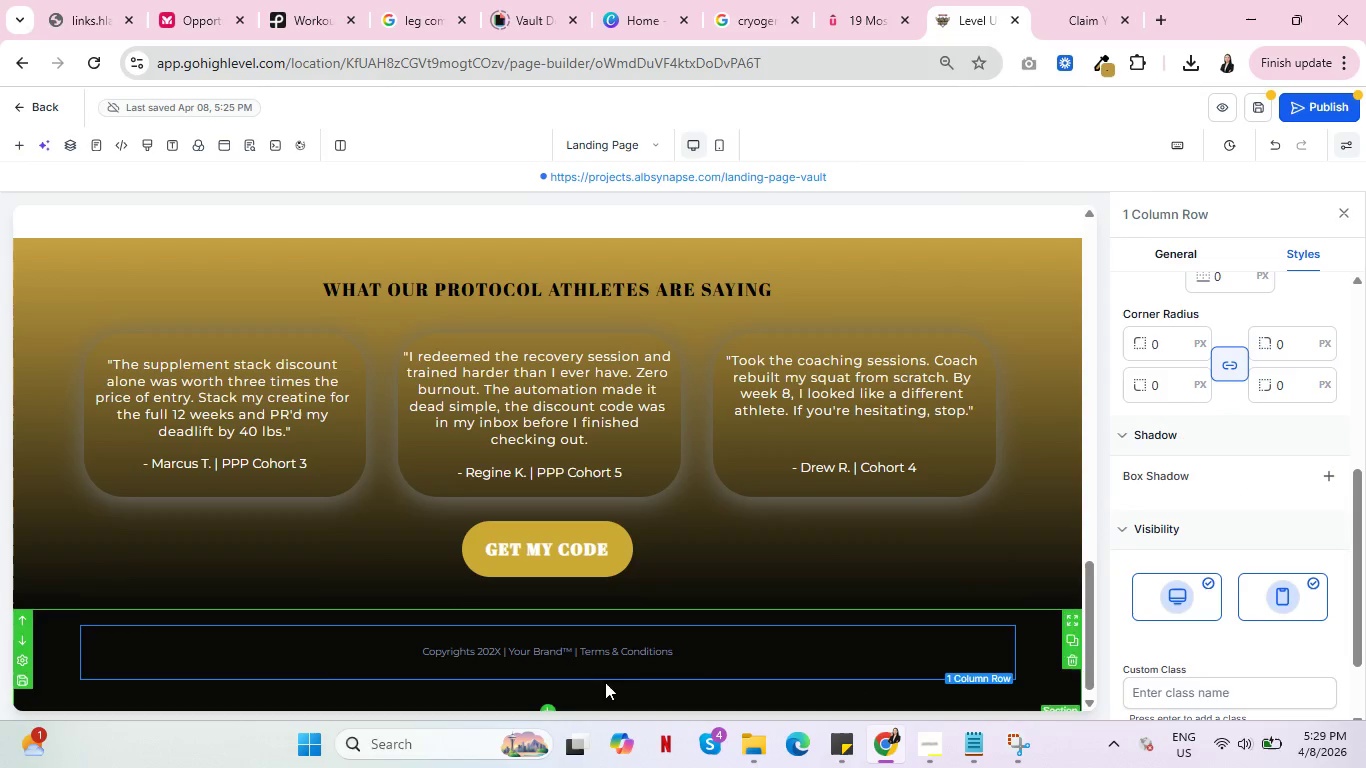 
left_click([495, 653])
 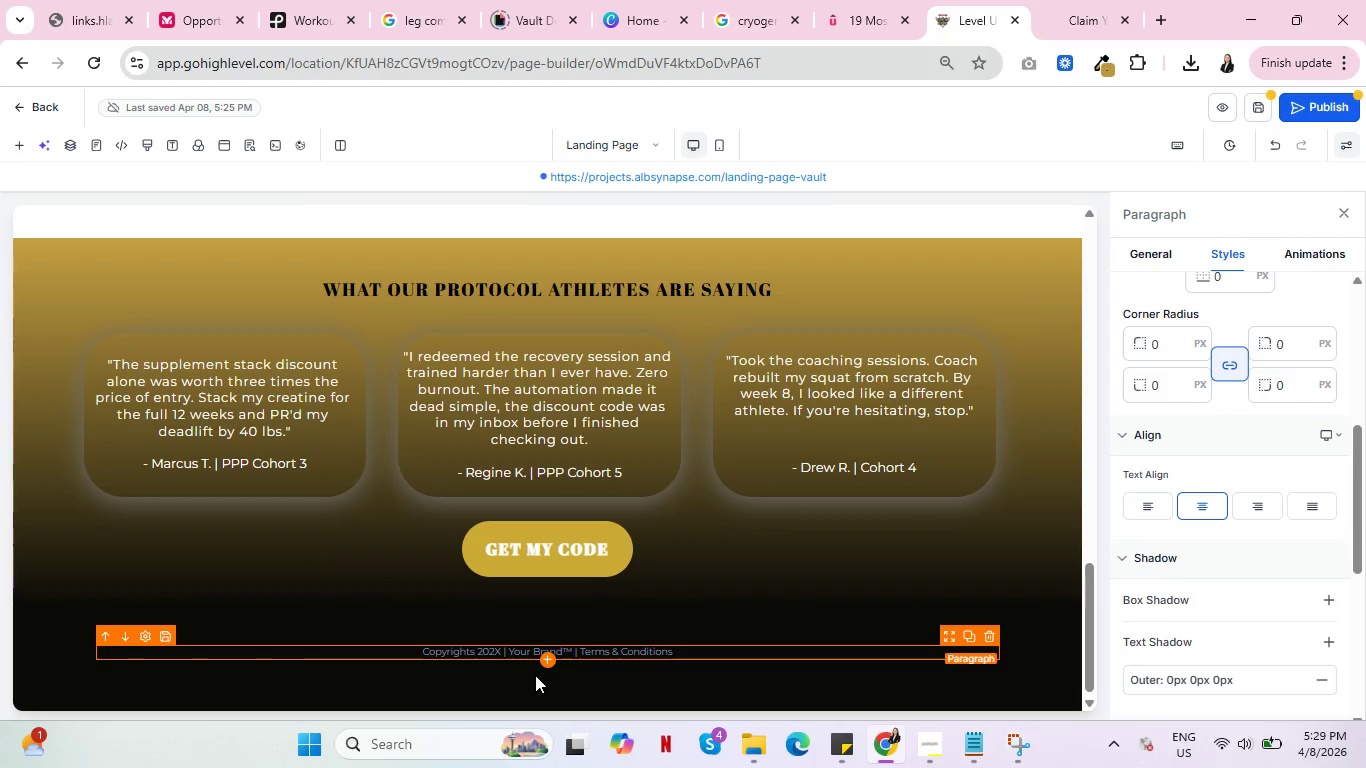 
key(Delete)
 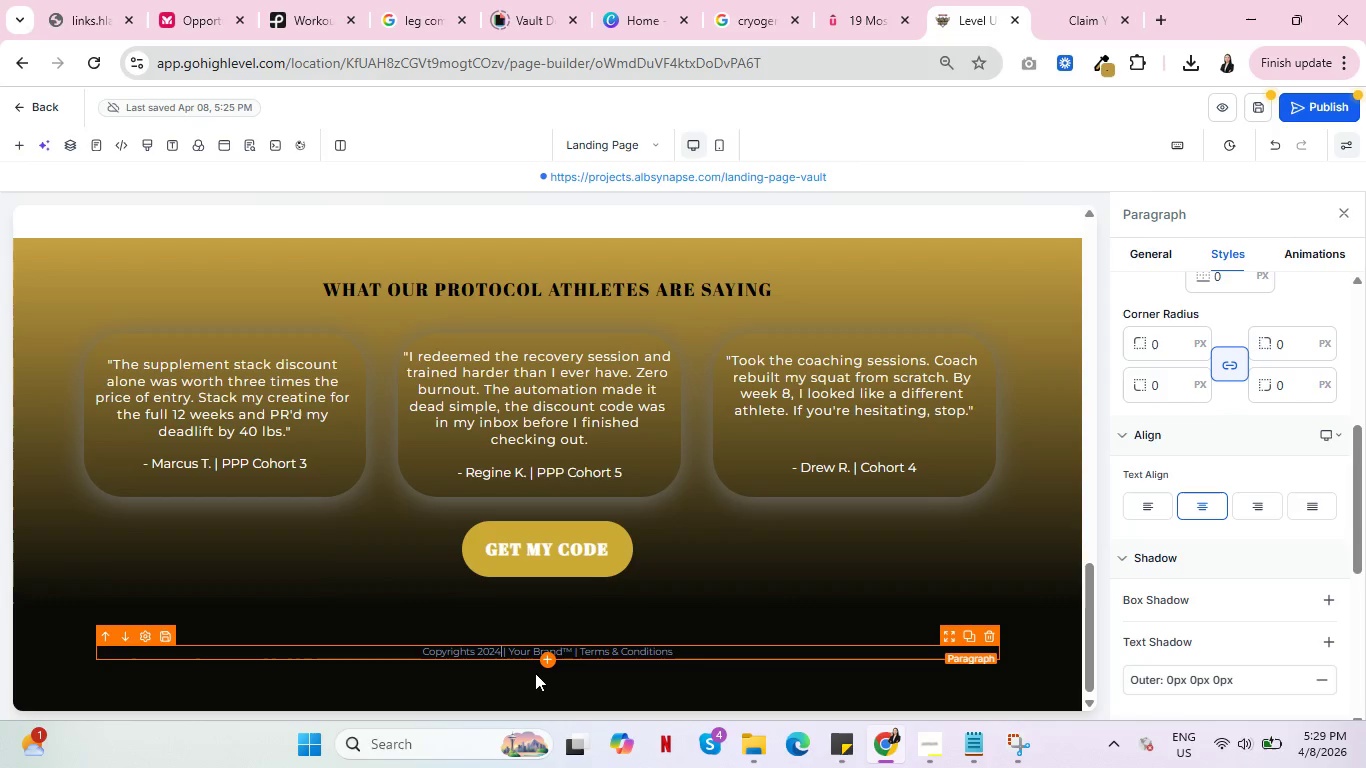 
key(4)
 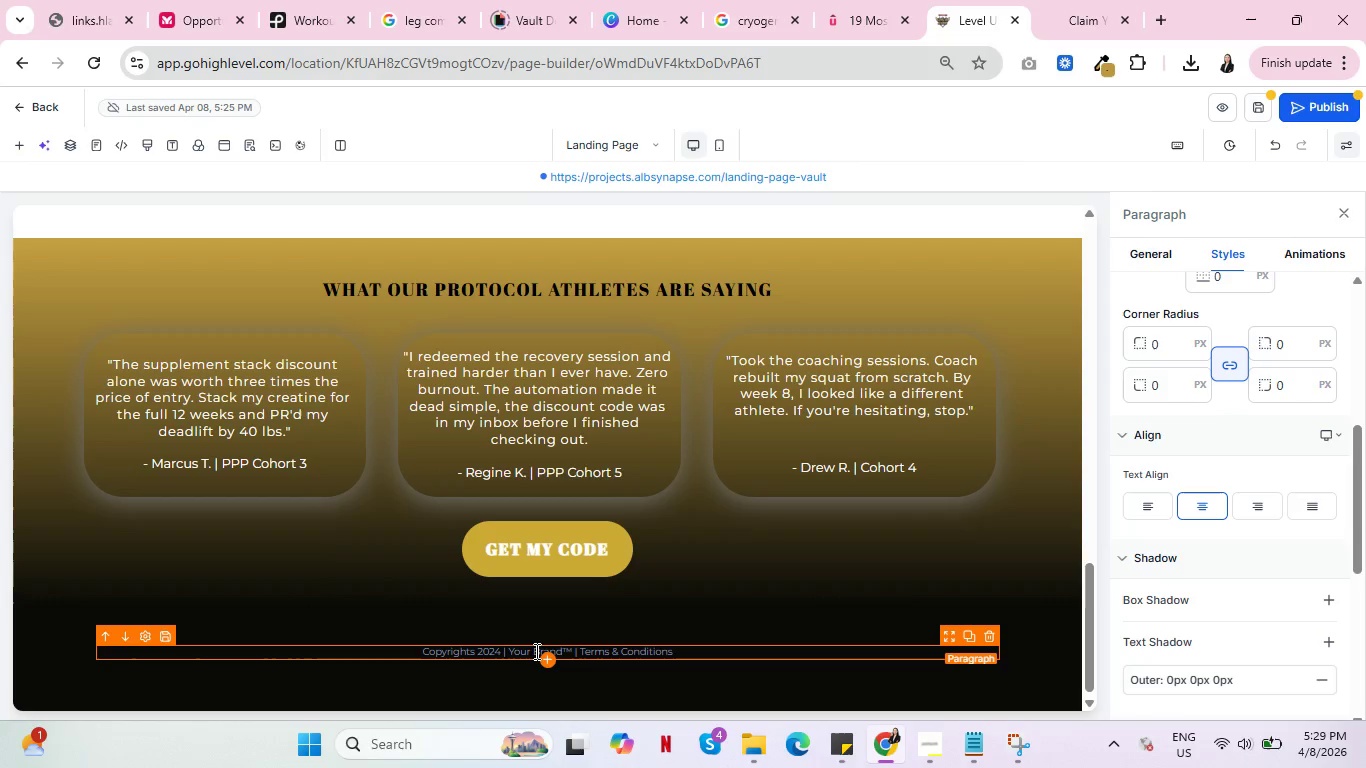 
left_click([535, 651])
 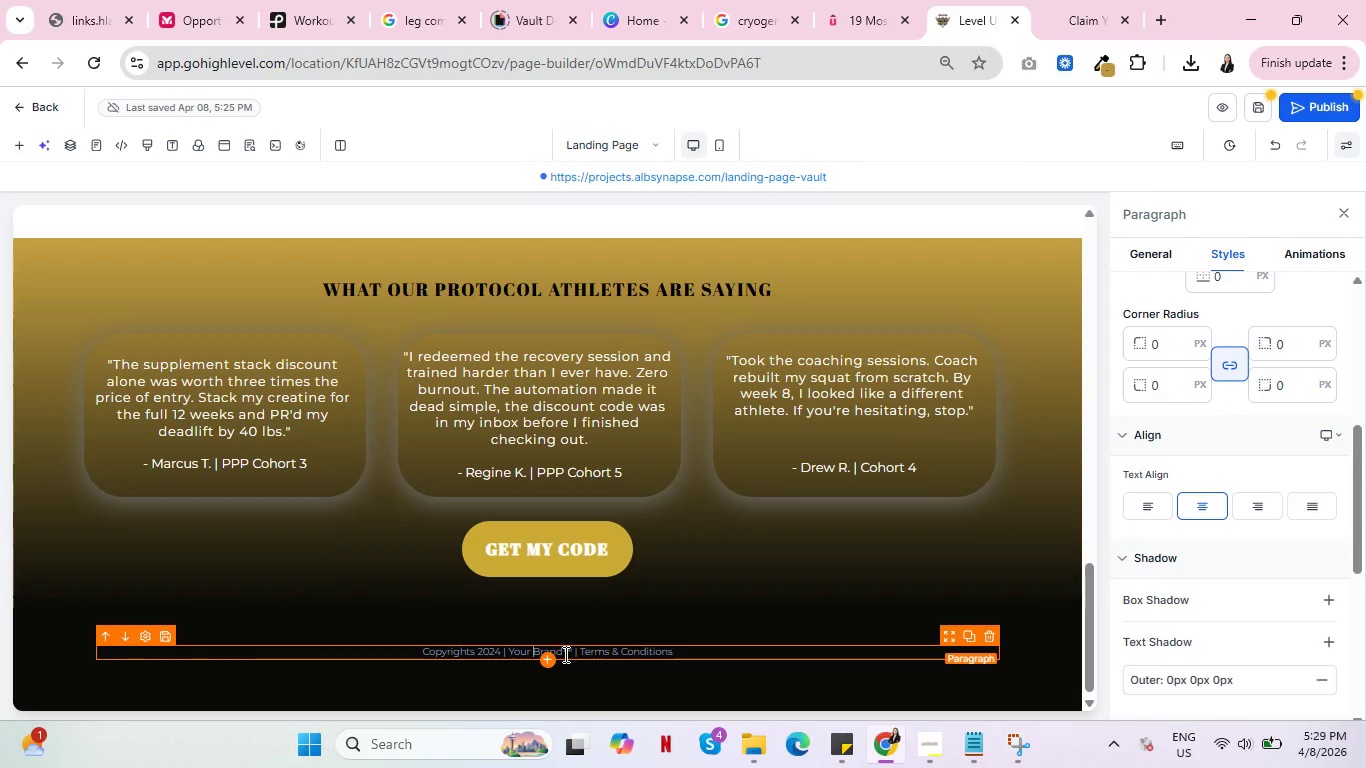 
left_click_drag(start_coordinate=[564, 654], to_coordinate=[510, 651])
 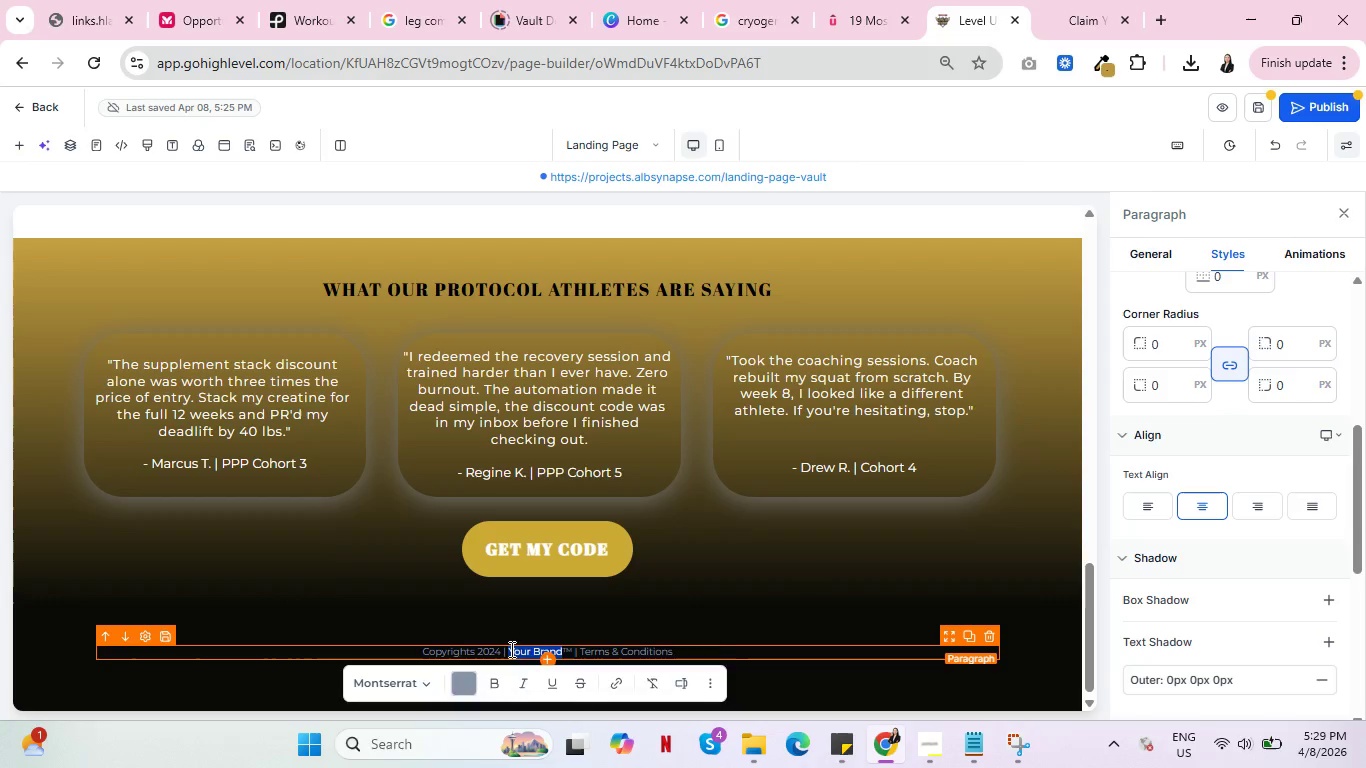 
type(Iron Bound Athelit)
key(Backspace)
key(Backspace)
key(Backspace)
type(let)
key(Backspace)
key(Backspace)
key(Backspace)
key(Backspace)
type(letics)
 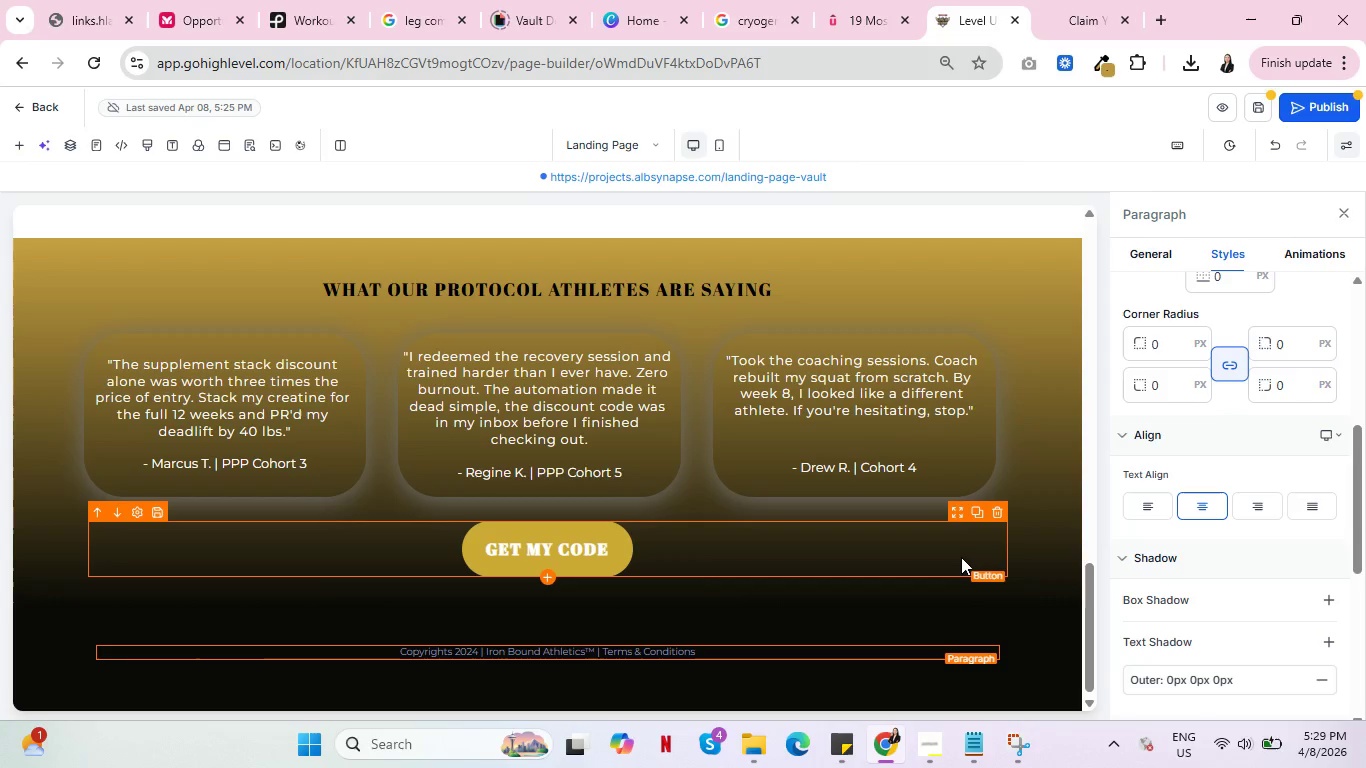 
left_click([961, 557])
 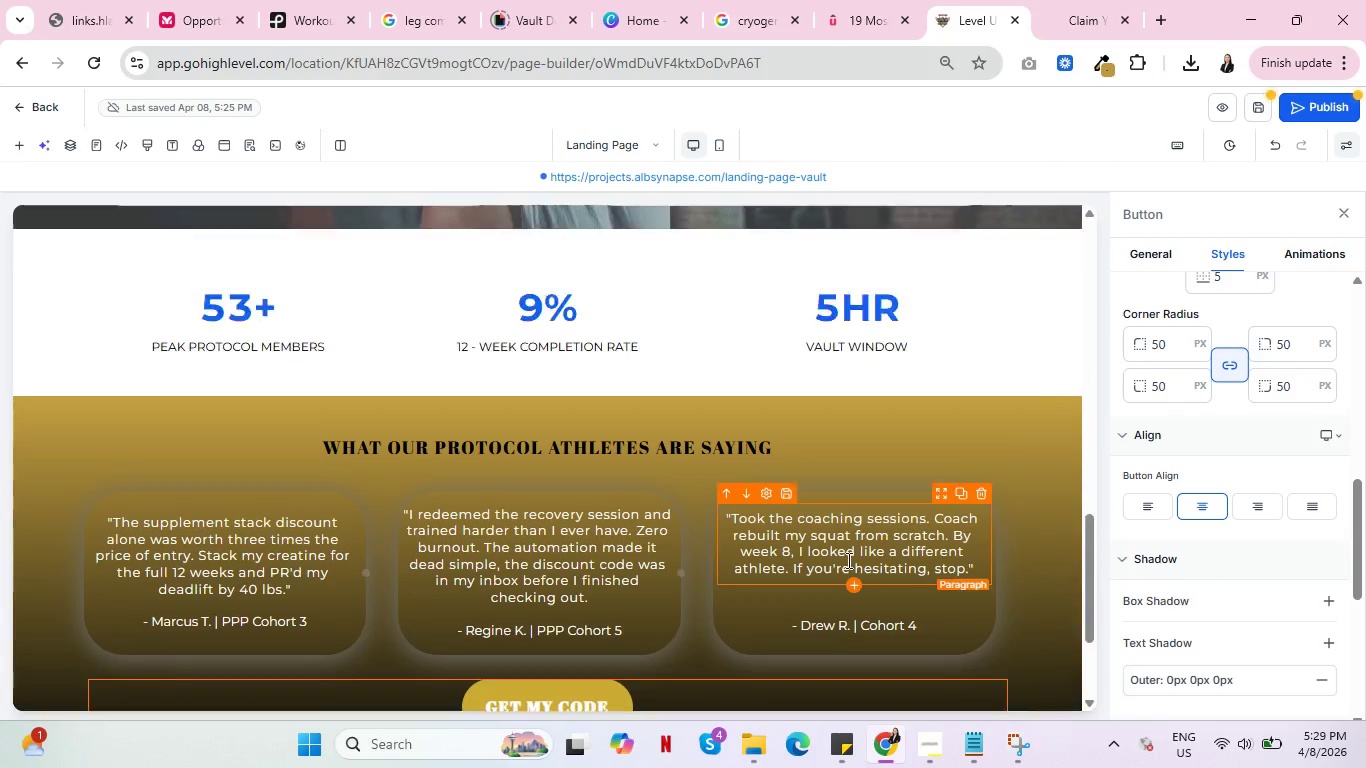 
scroll: coordinate [847, 560], scroll_direction: up, amount: 2.0
 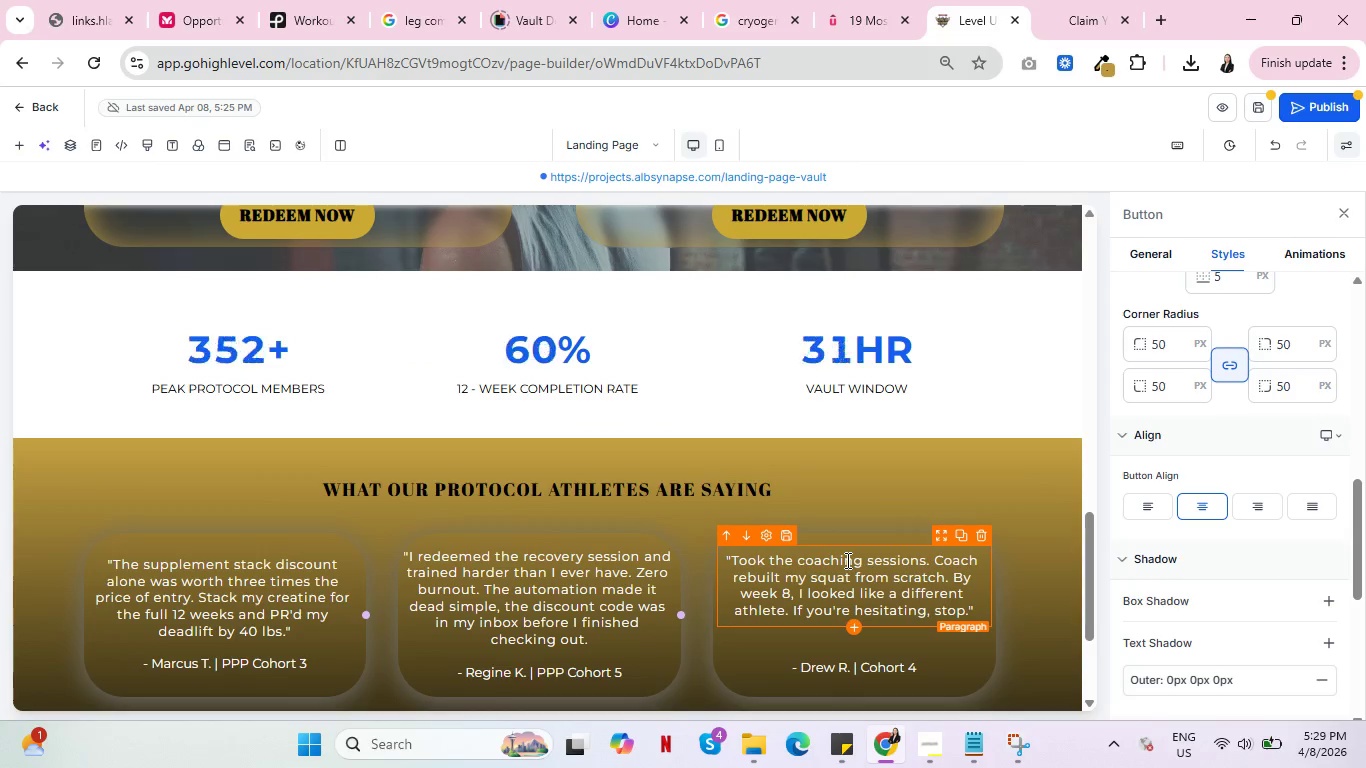 
mouse_move([182, 625])
 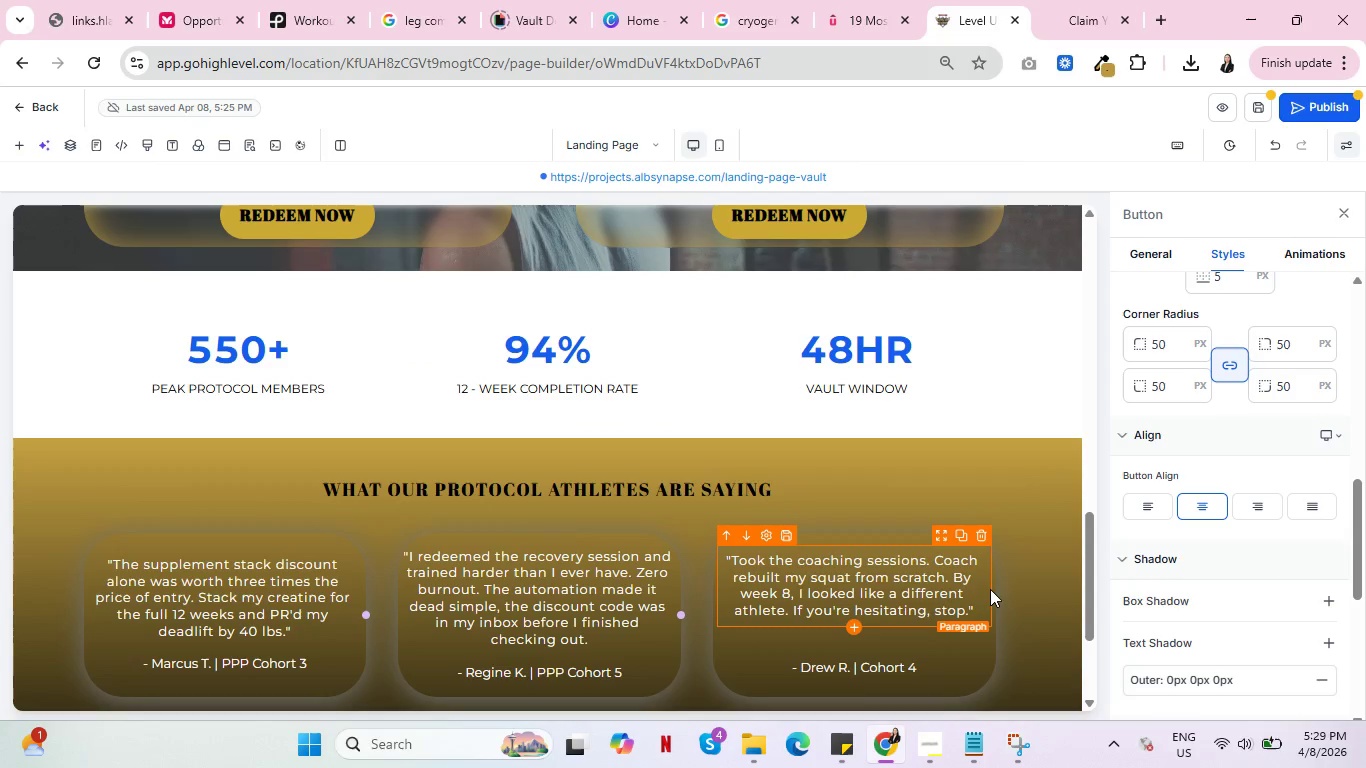 
scroll: coordinate [985, 591], scroll_direction: up, amount: 3.0
 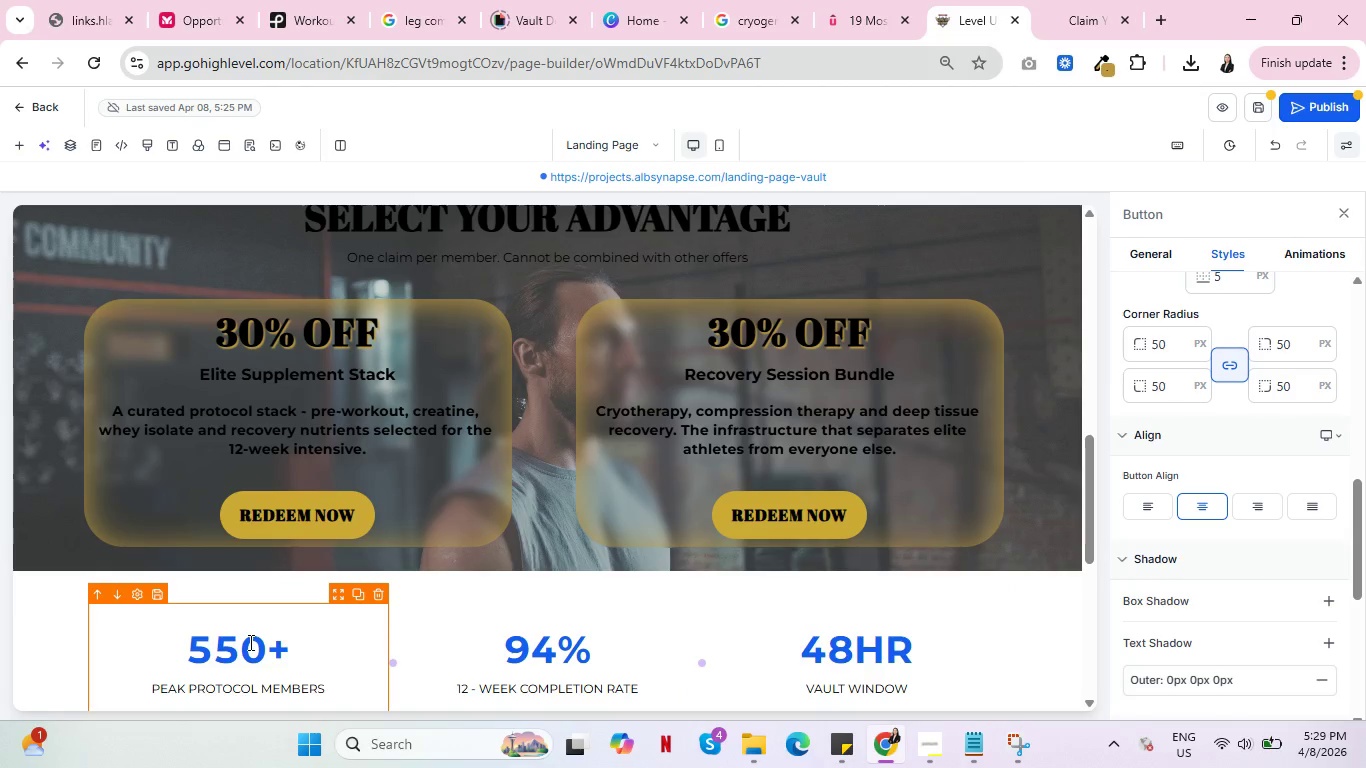 
left_click([249, 642])
 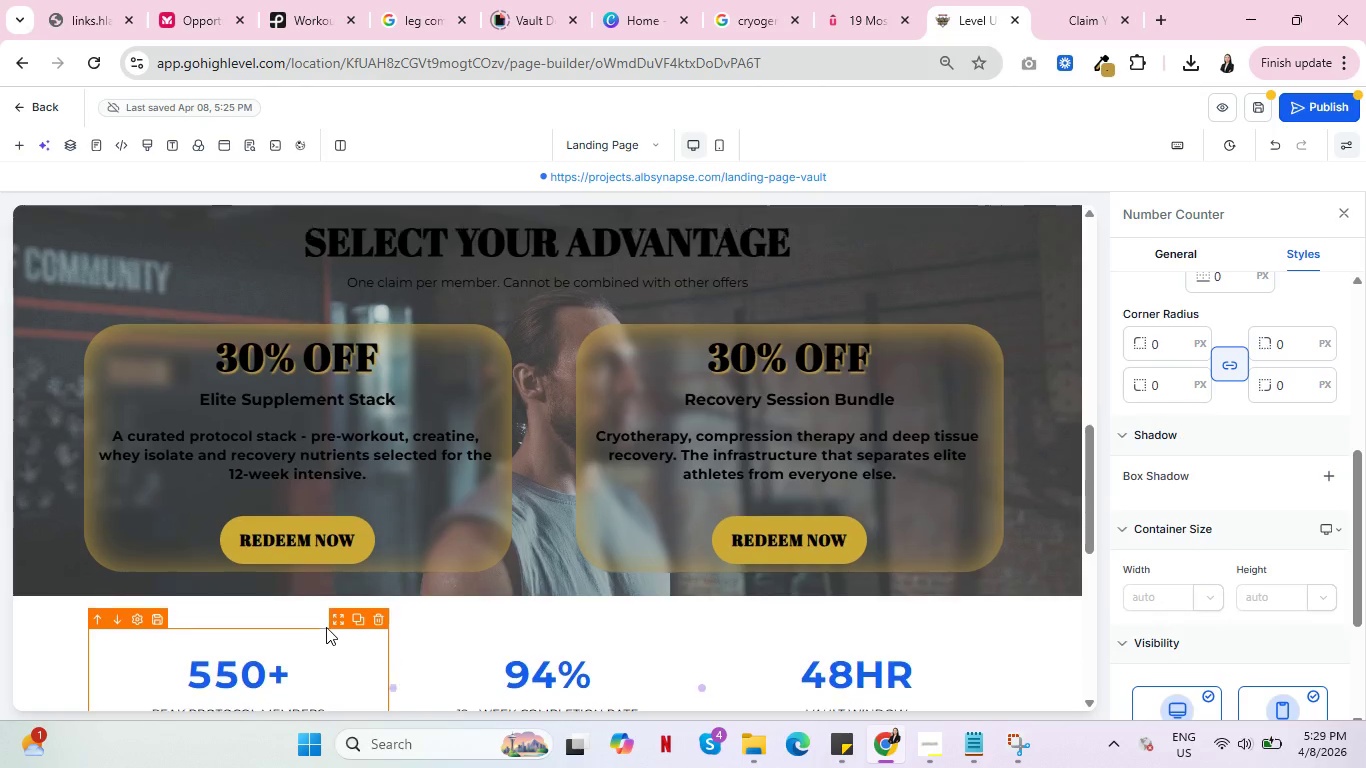 
scroll: coordinate [320, 624], scroll_direction: up, amount: 11.0
 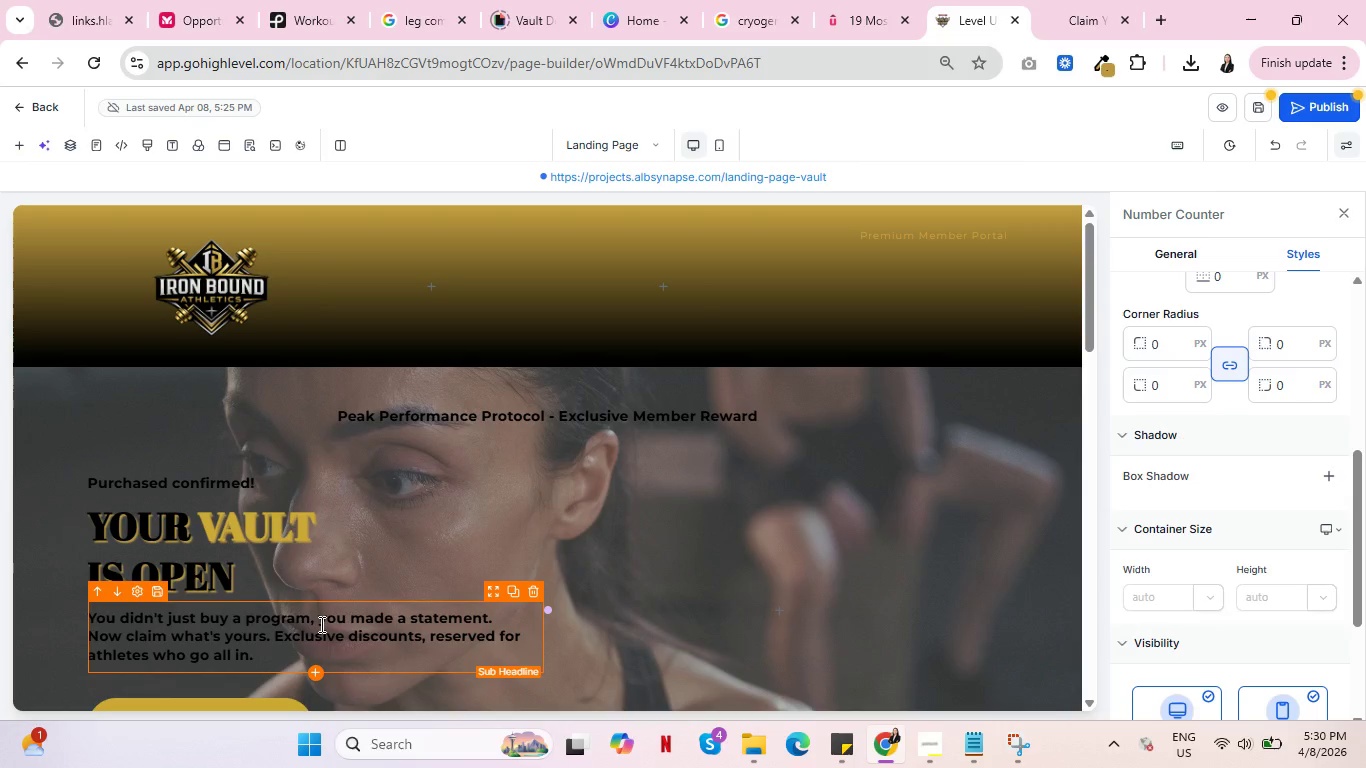 
scroll: coordinate [320, 624], scroll_direction: down, amount: 4.0
 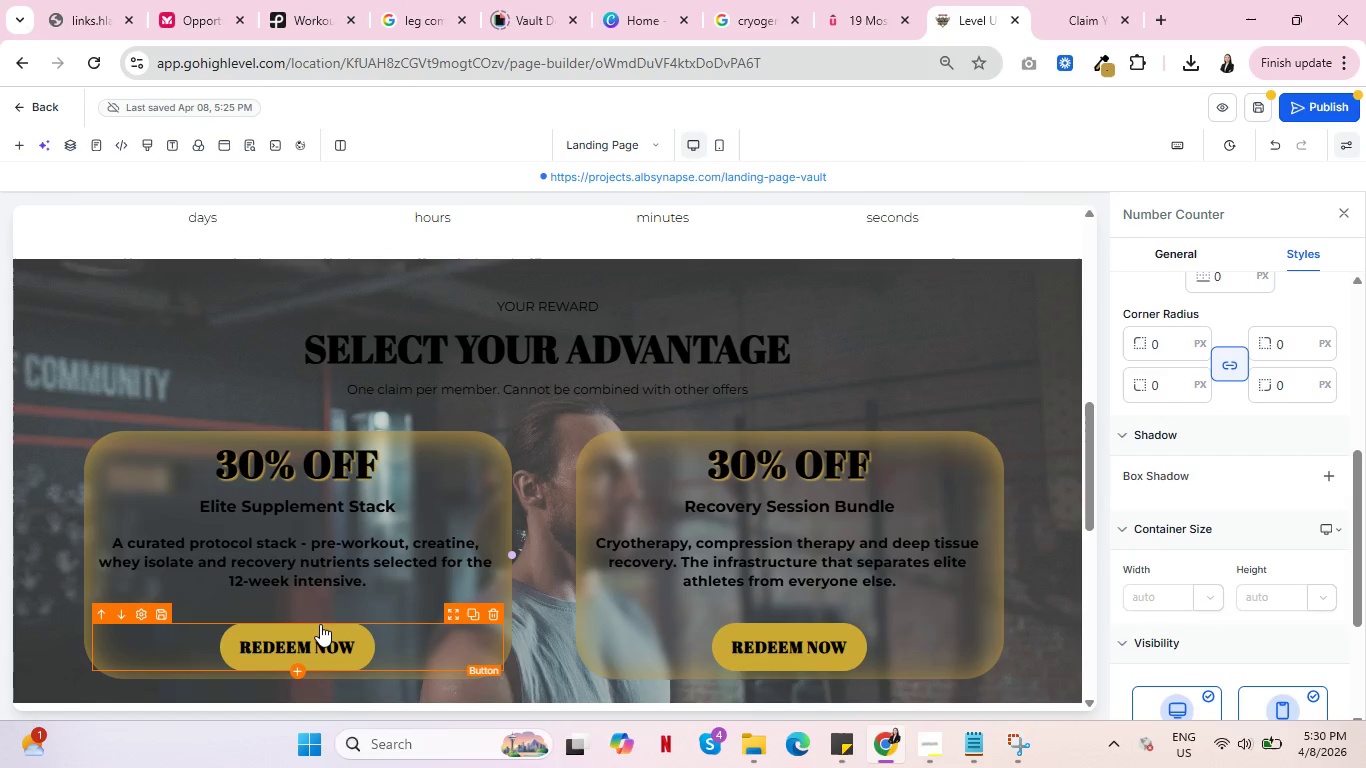 
scroll: coordinate [320, 623], scroll_direction: up, amount: 6.0
 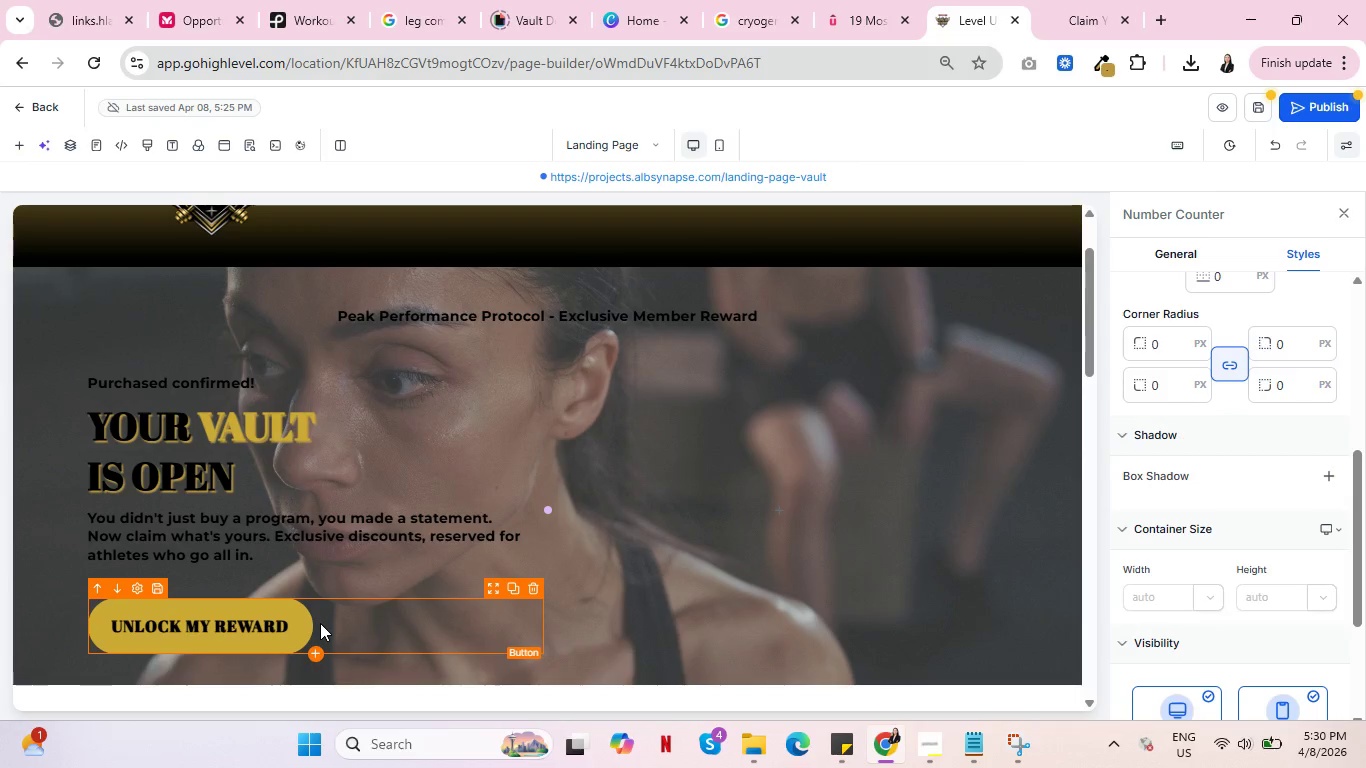 
wait(12.83)
 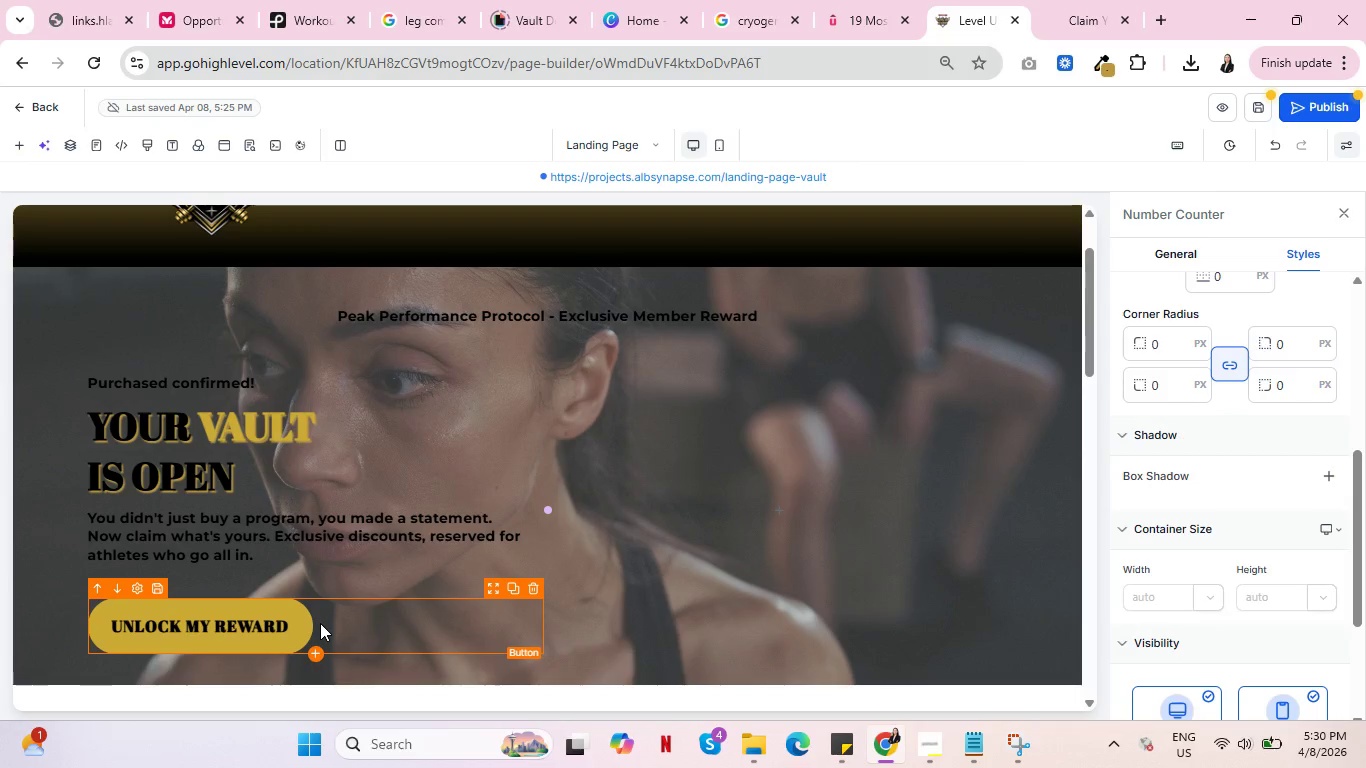 
scroll: coordinate [534, 435], scroll_direction: up, amount: 2.0
 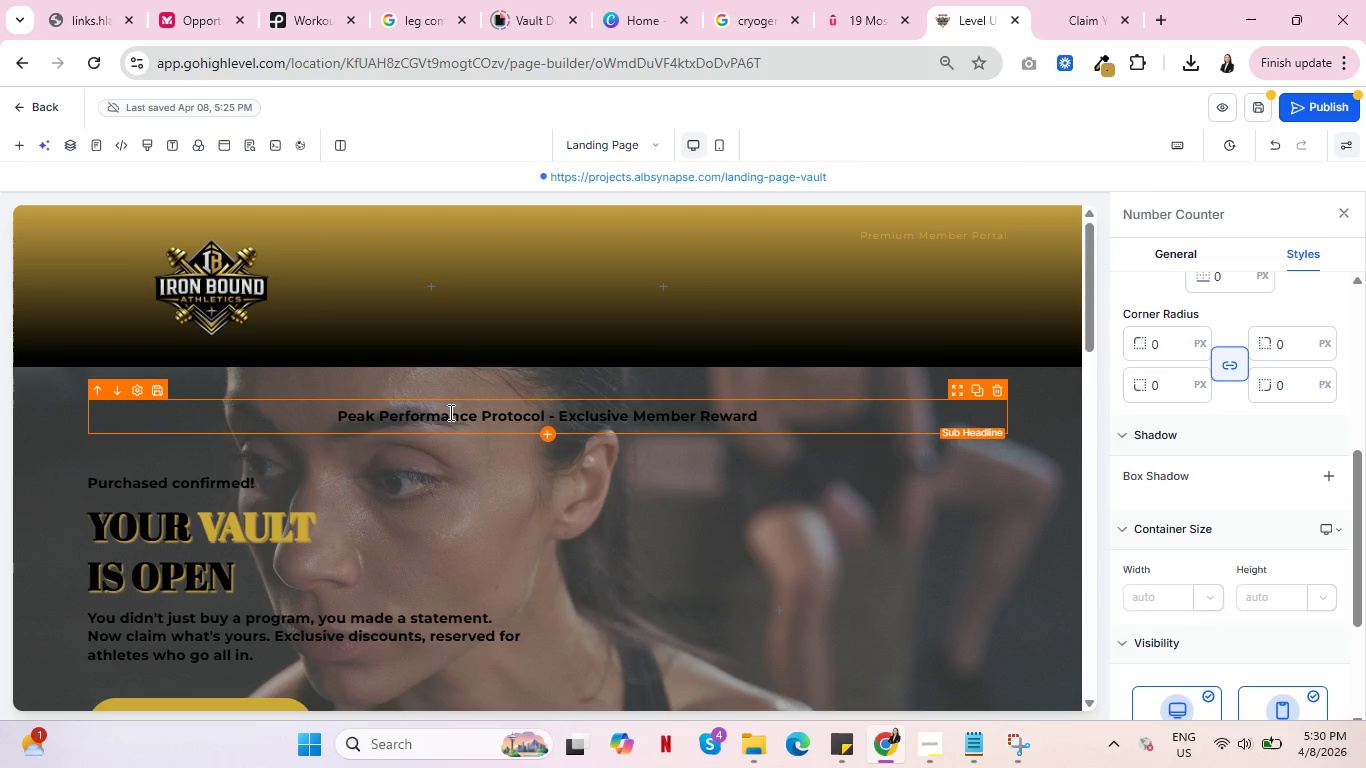 
wait(18.48)
 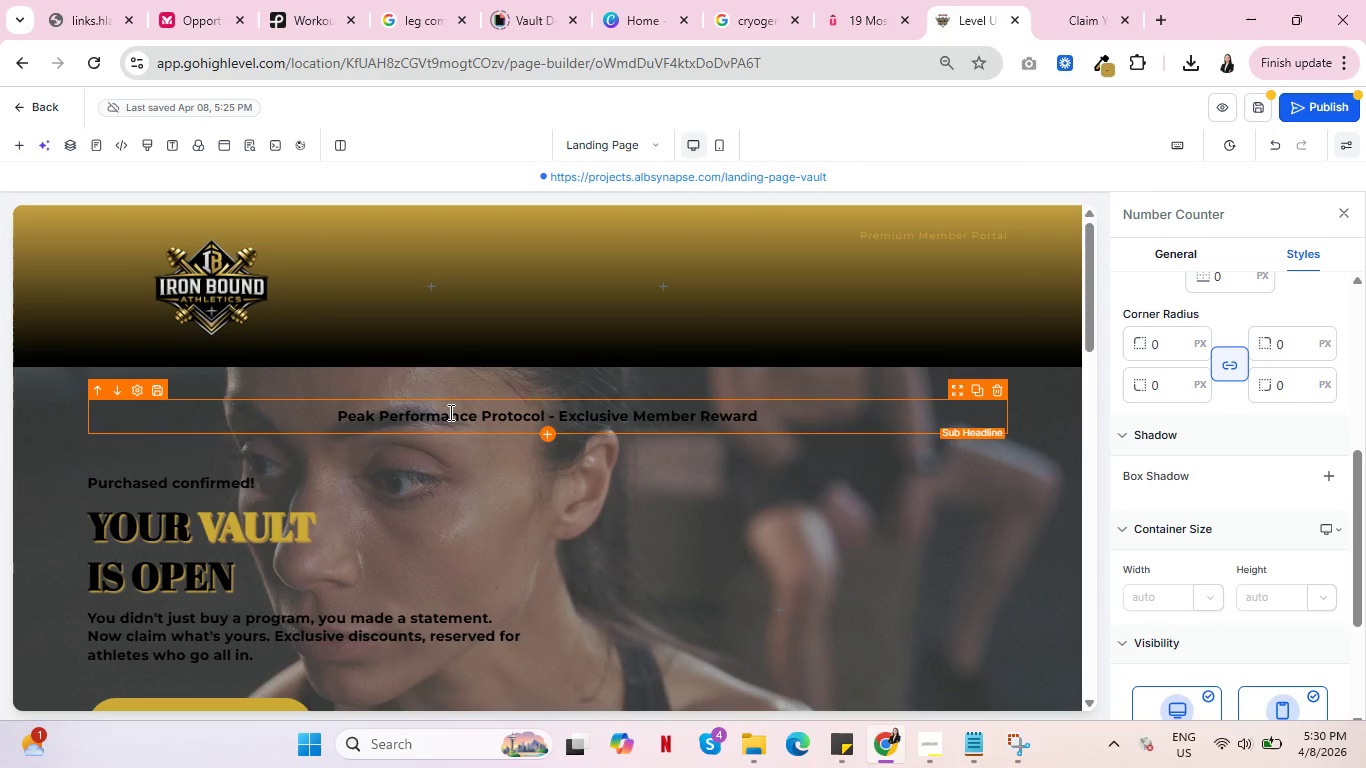 
left_click([900, 239])
 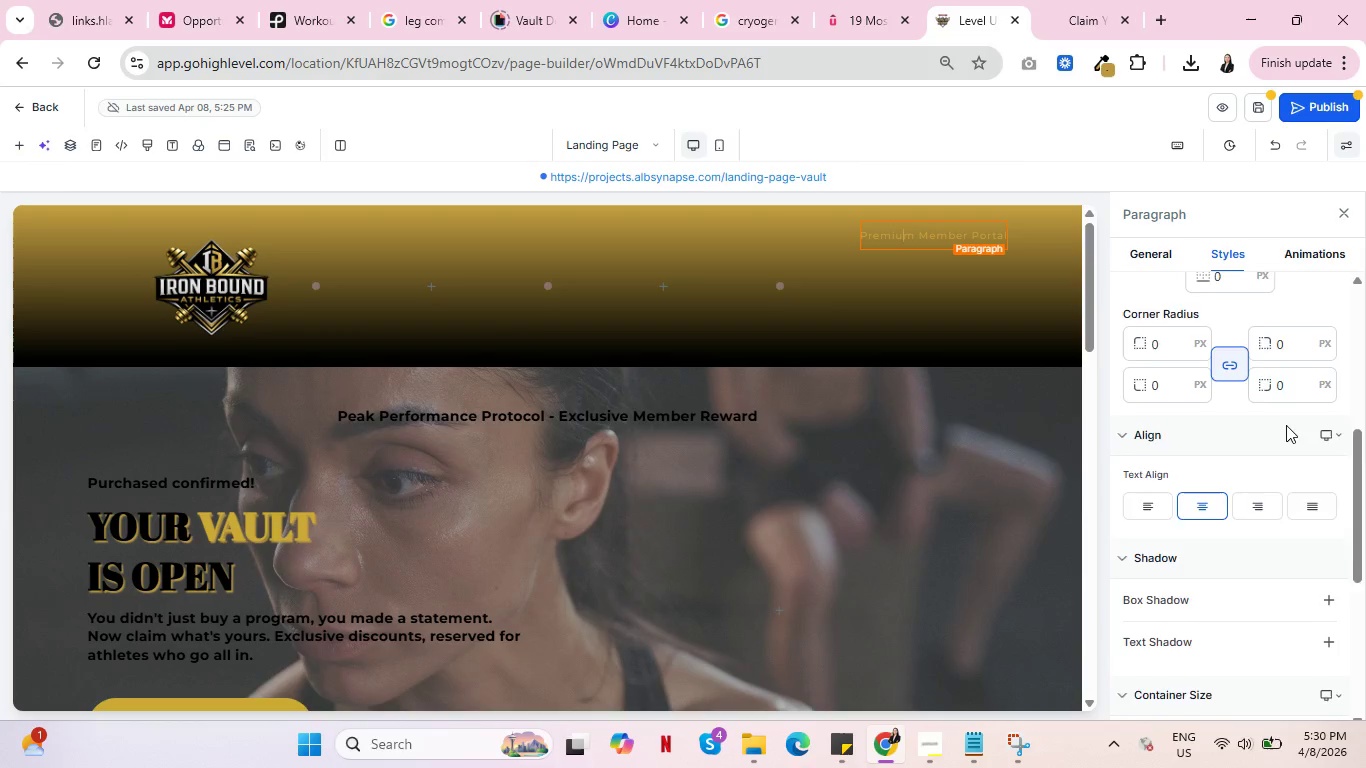 
scroll: coordinate [1286, 435], scroll_direction: down, amount: 4.0
 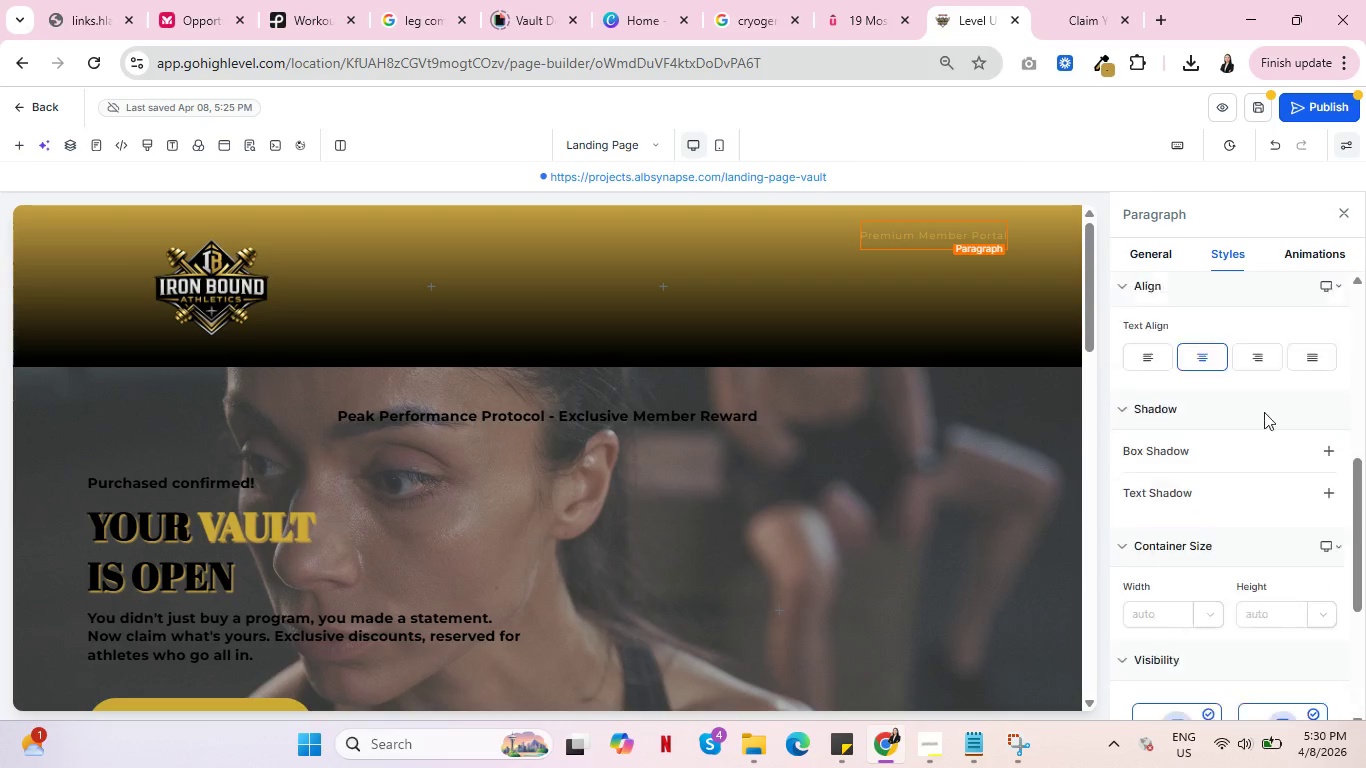 
scroll: coordinate [1276, 434], scroll_direction: up, amount: 4.0
 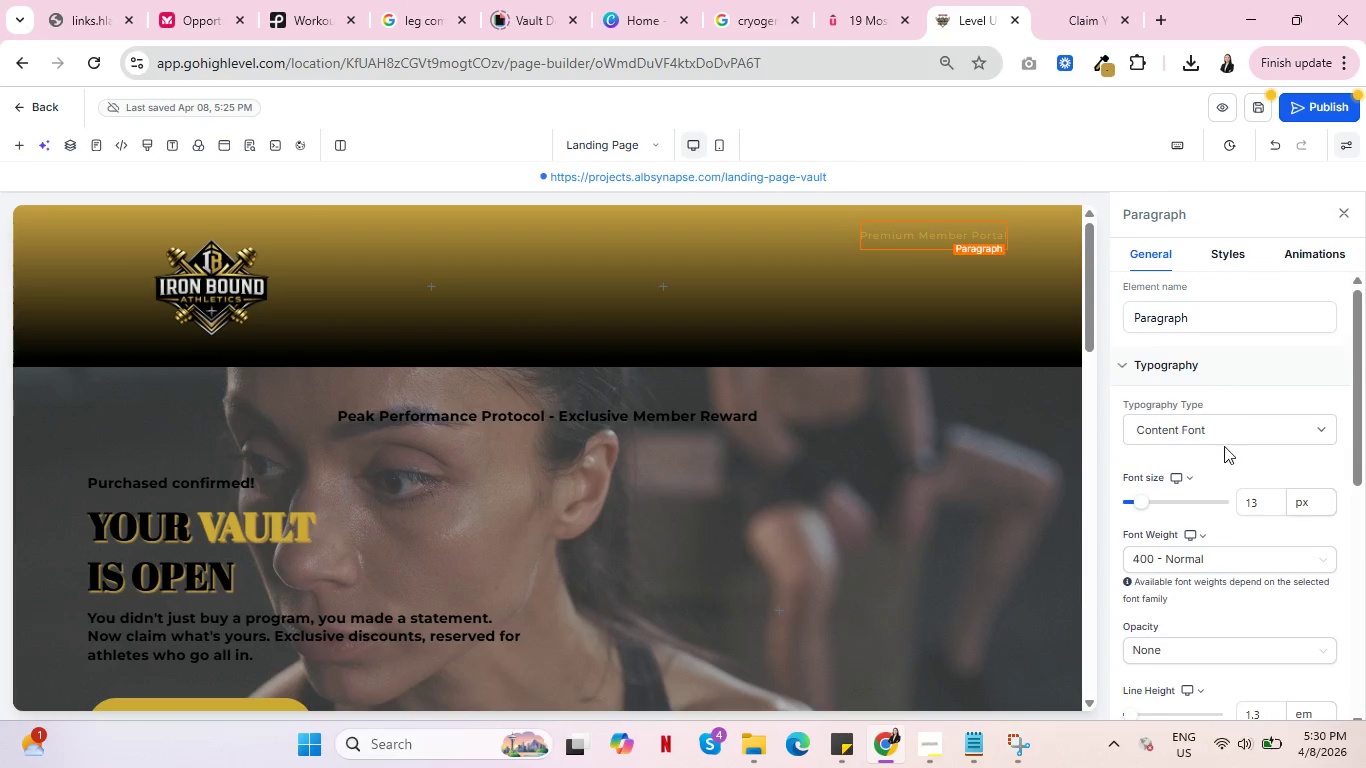 
scroll: coordinate [1236, 474], scroll_direction: down, amount: 5.0
 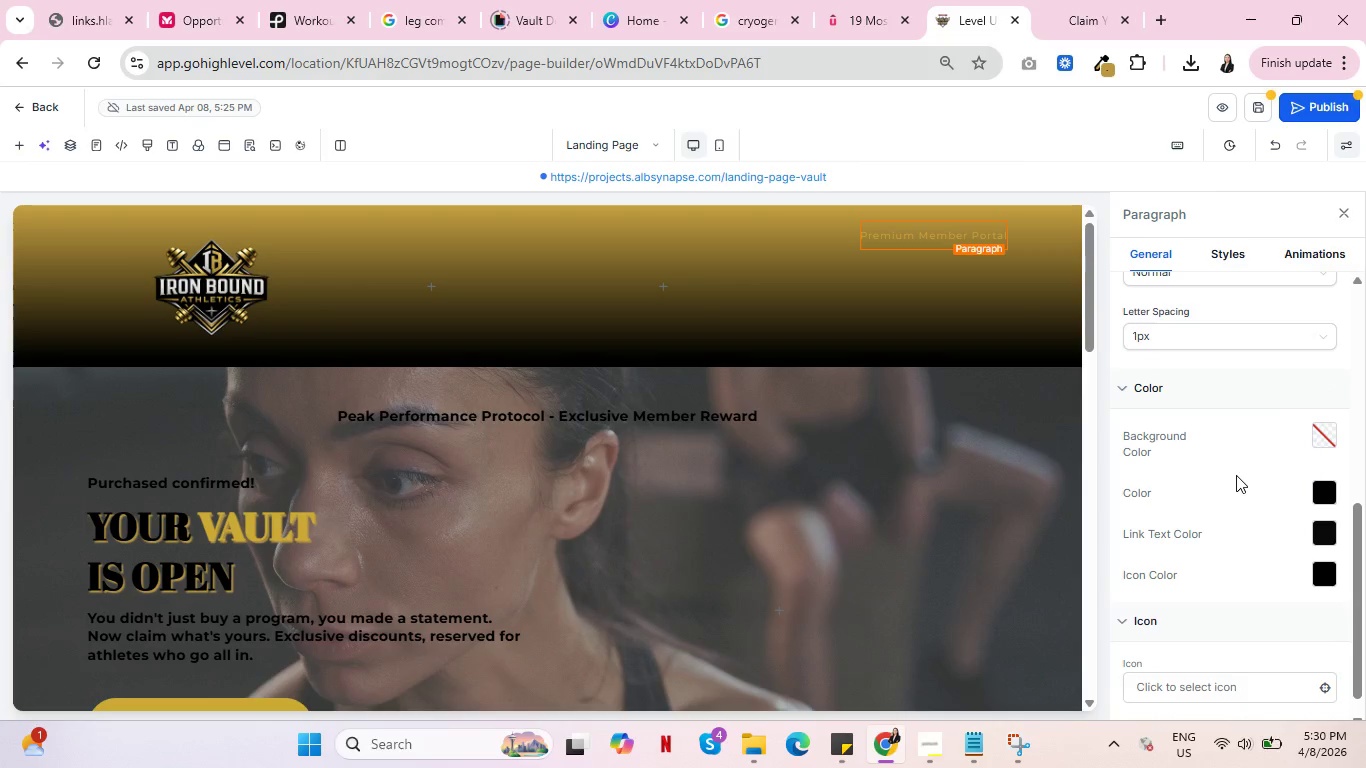 
mouse_move([908, 263])
 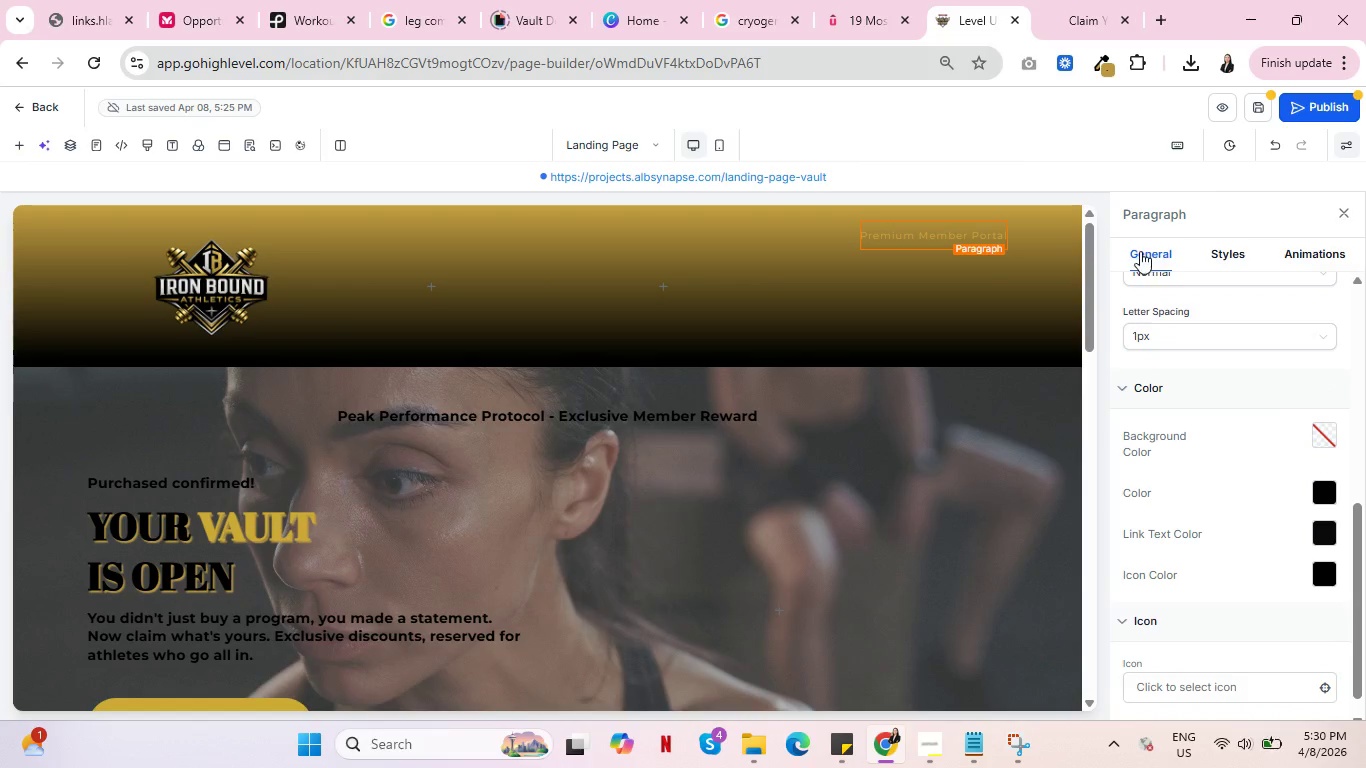 
scroll: coordinate [1191, 316], scroll_direction: down, amount: 2.0
 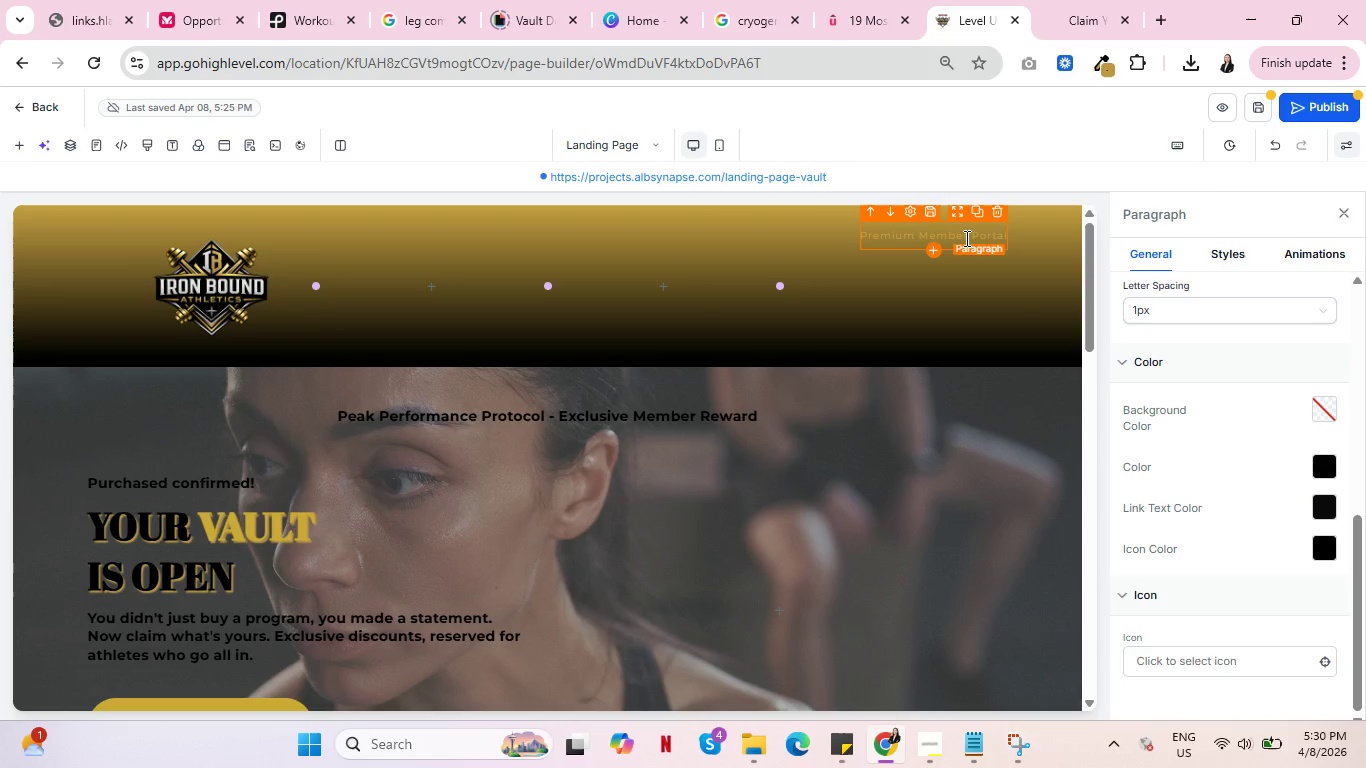 
wait(5.19)
 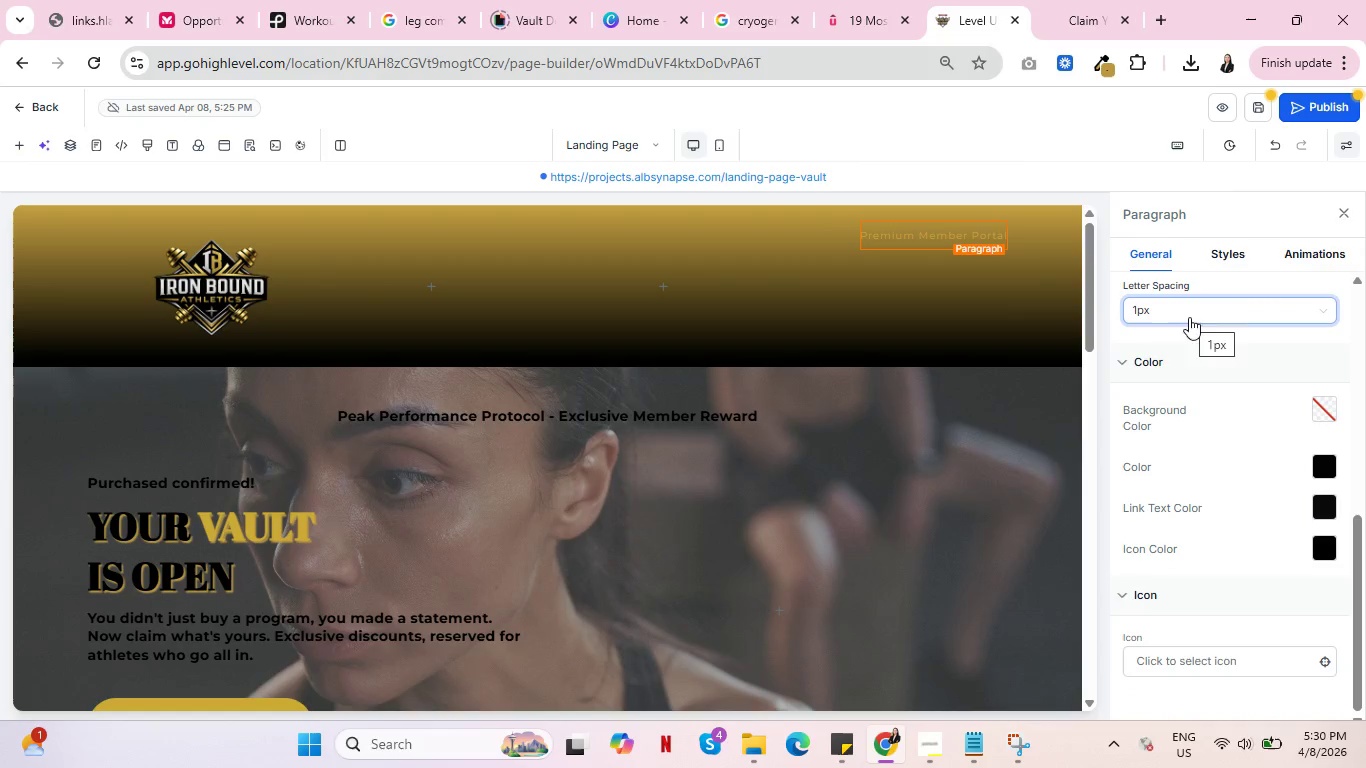 
left_click([1000, 217])
 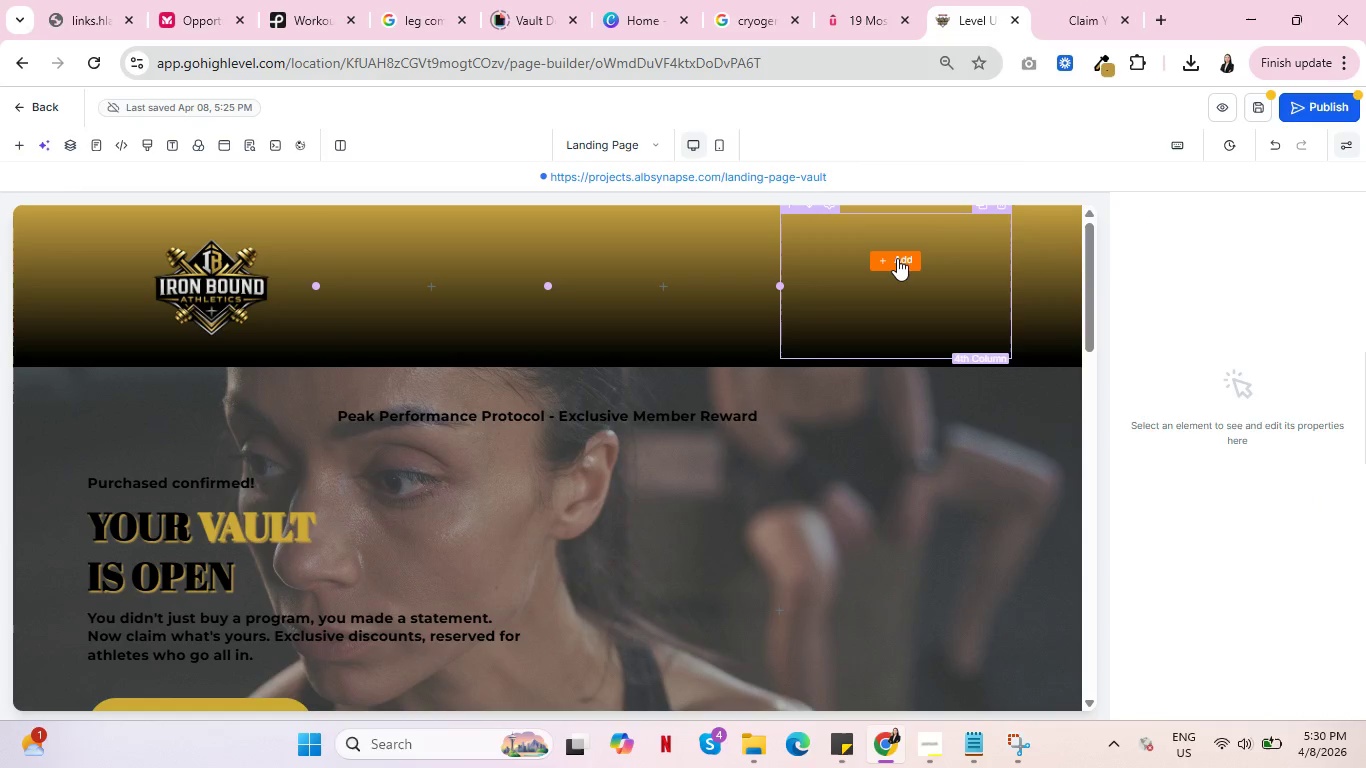 
left_click([897, 258])
 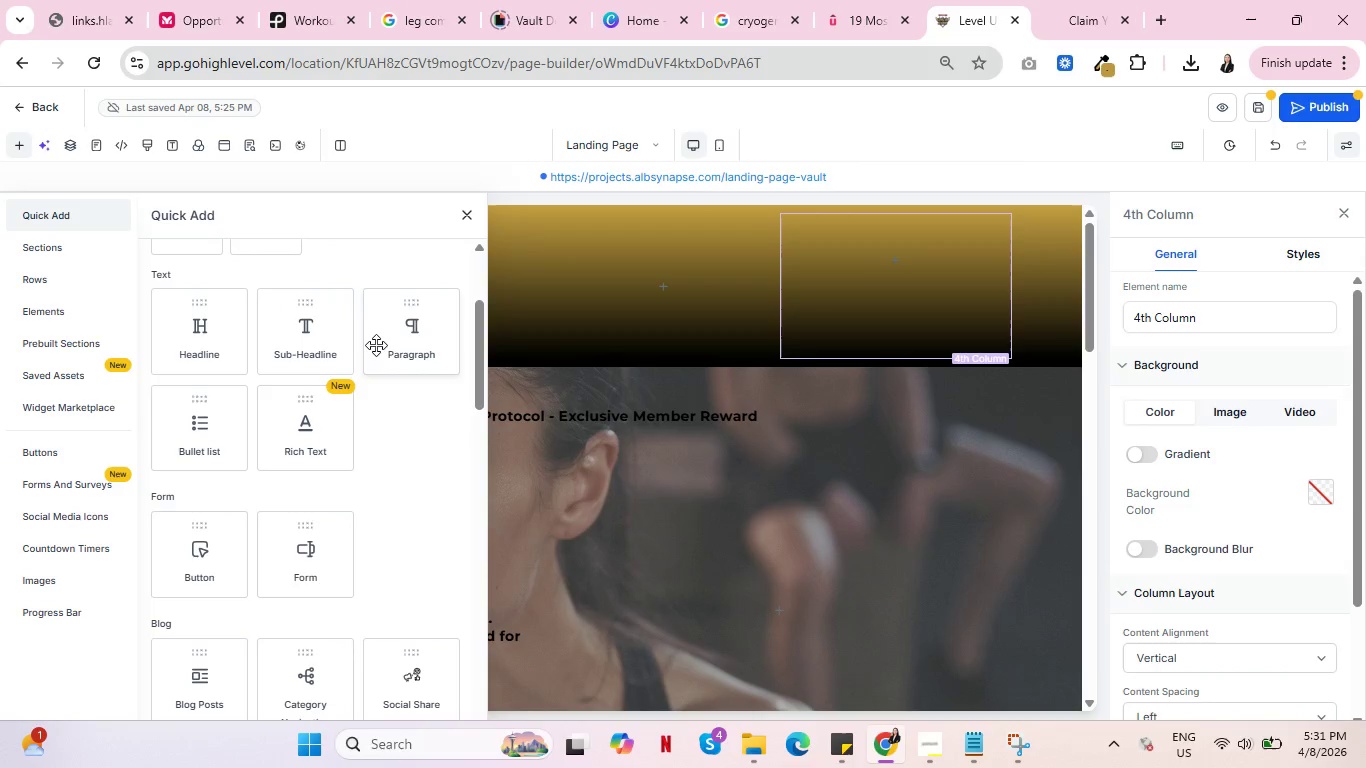 
left_click([390, 340])
 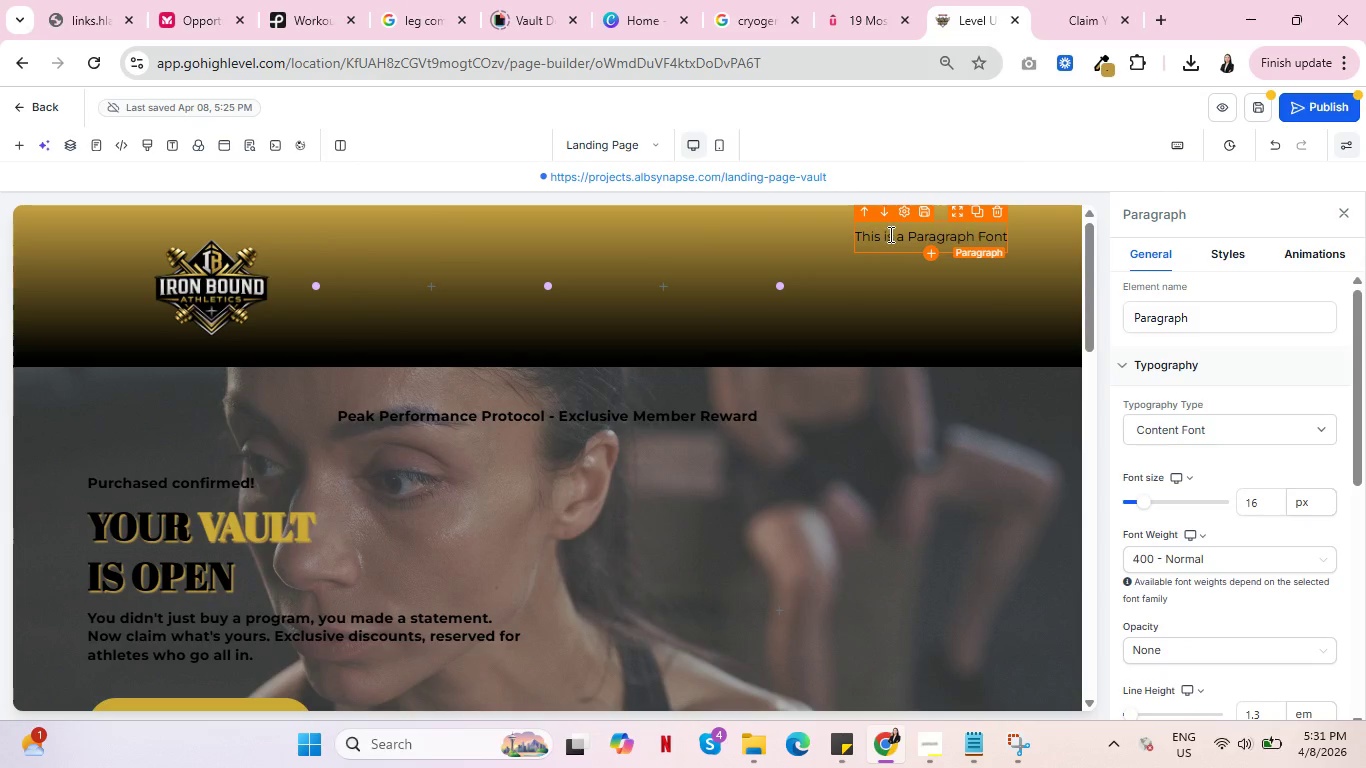 
double_click([889, 234])
 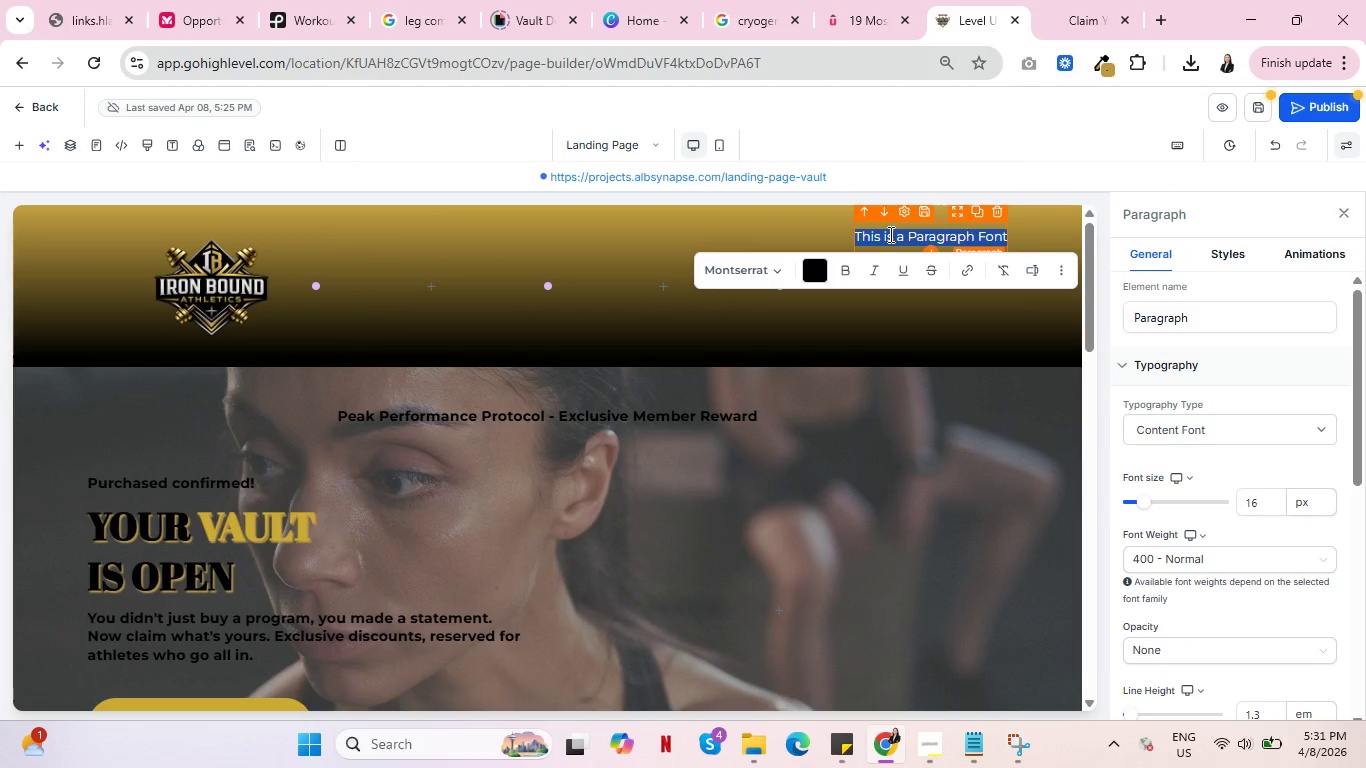 
triple_click([889, 234])
 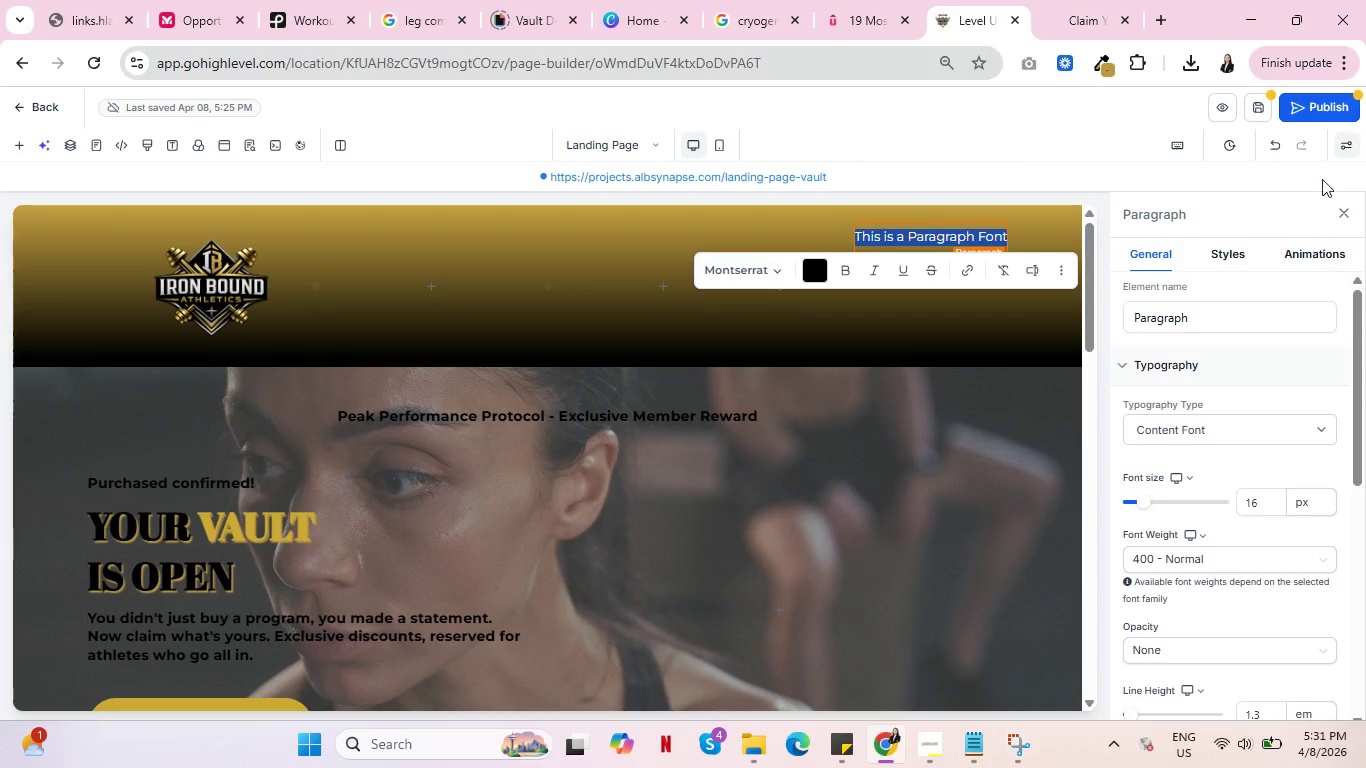 
left_click([1274, 148])
 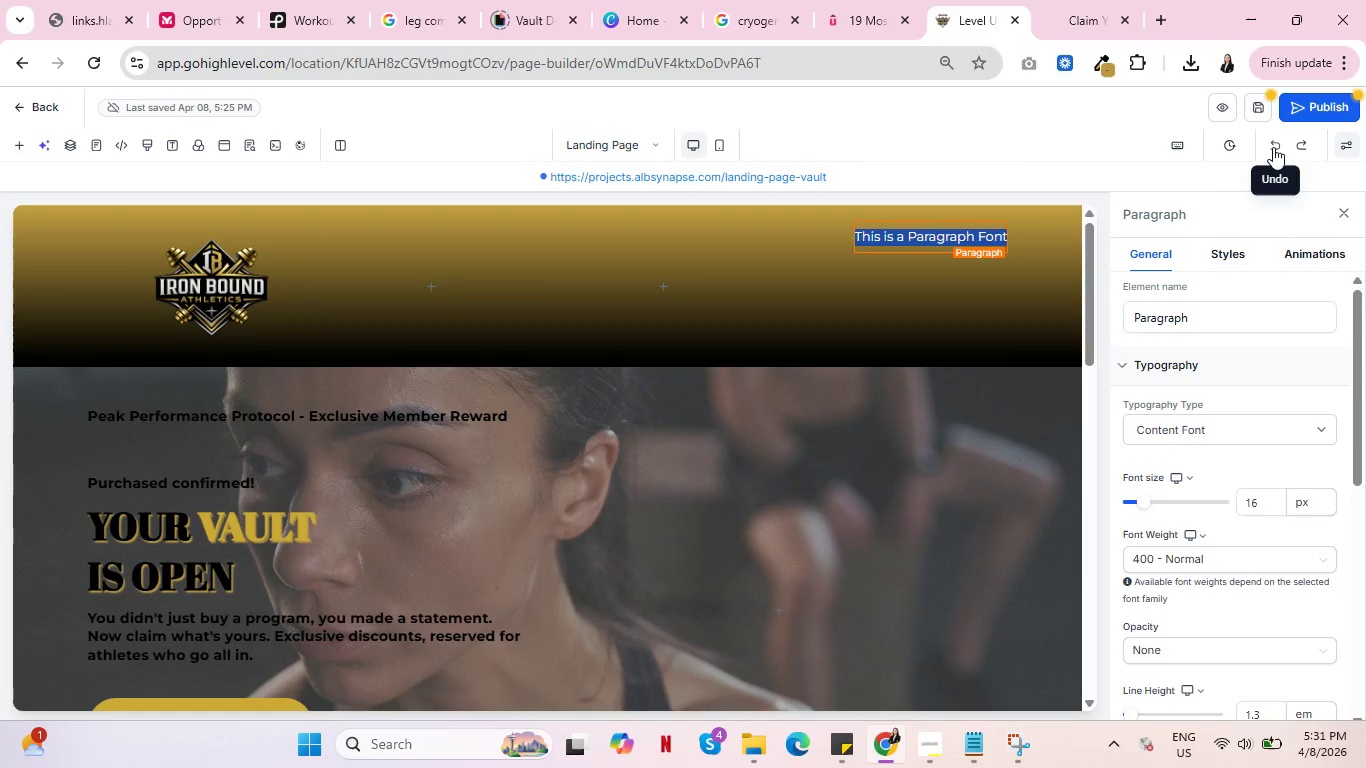 
left_click([1273, 147])
 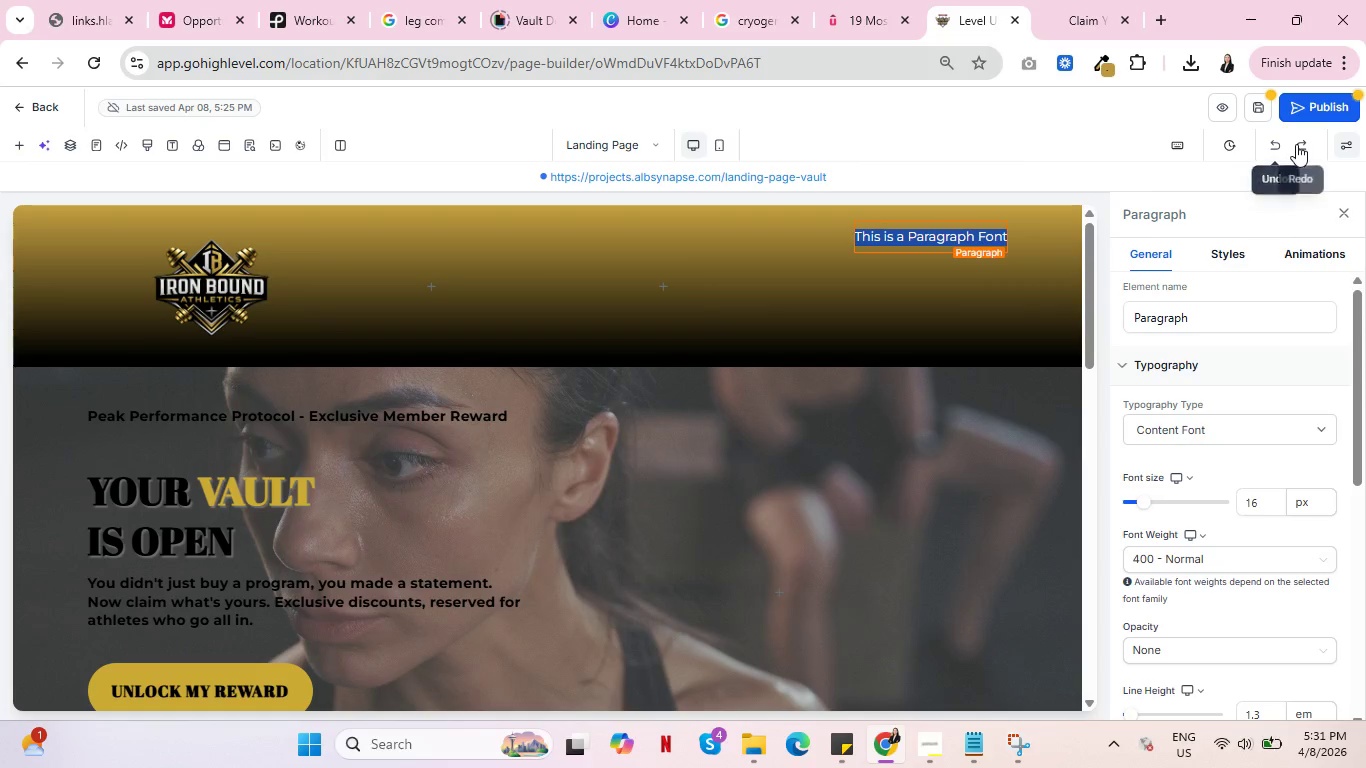 
left_click([1302, 145])
 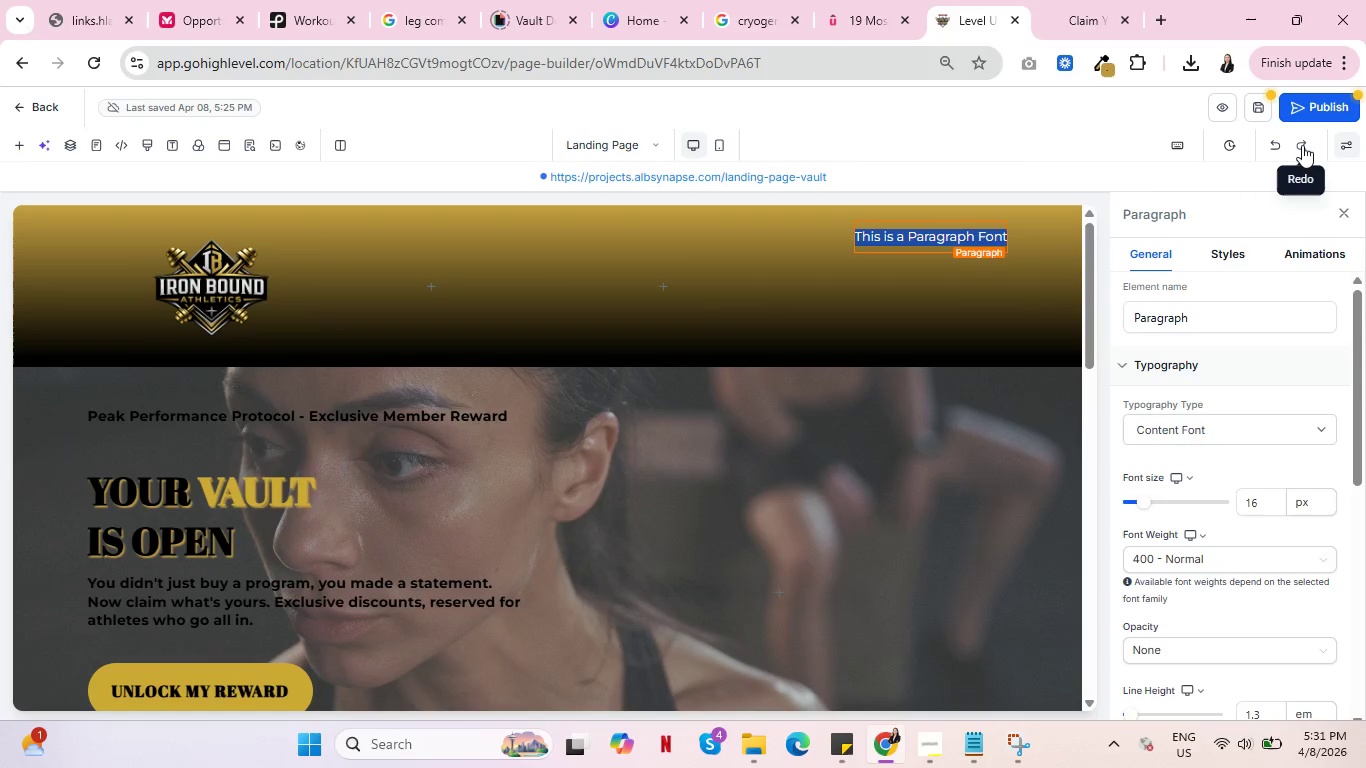 
left_click([1302, 145])
 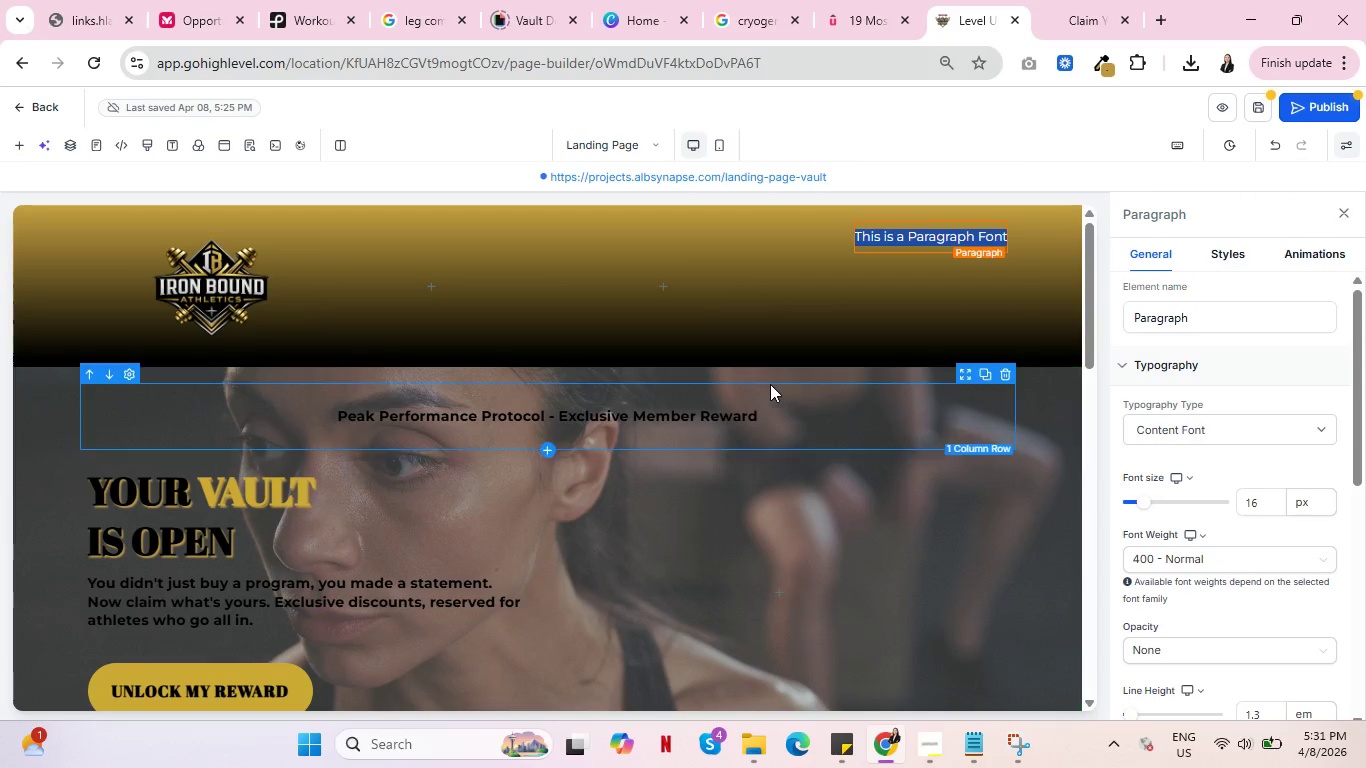 
scroll: coordinate [818, 464], scroll_direction: down, amount: 6.0
 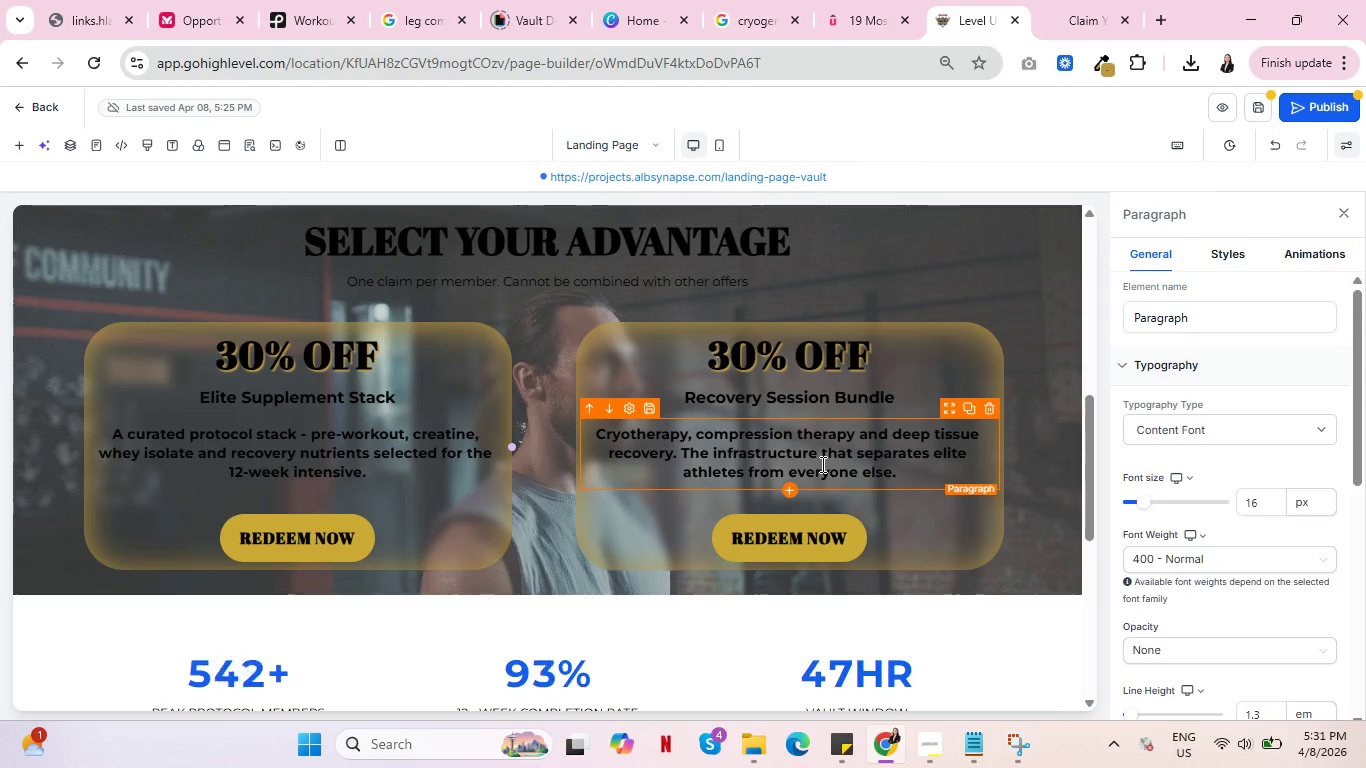 
scroll: coordinate [821, 464], scroll_direction: up, amount: 2.0
 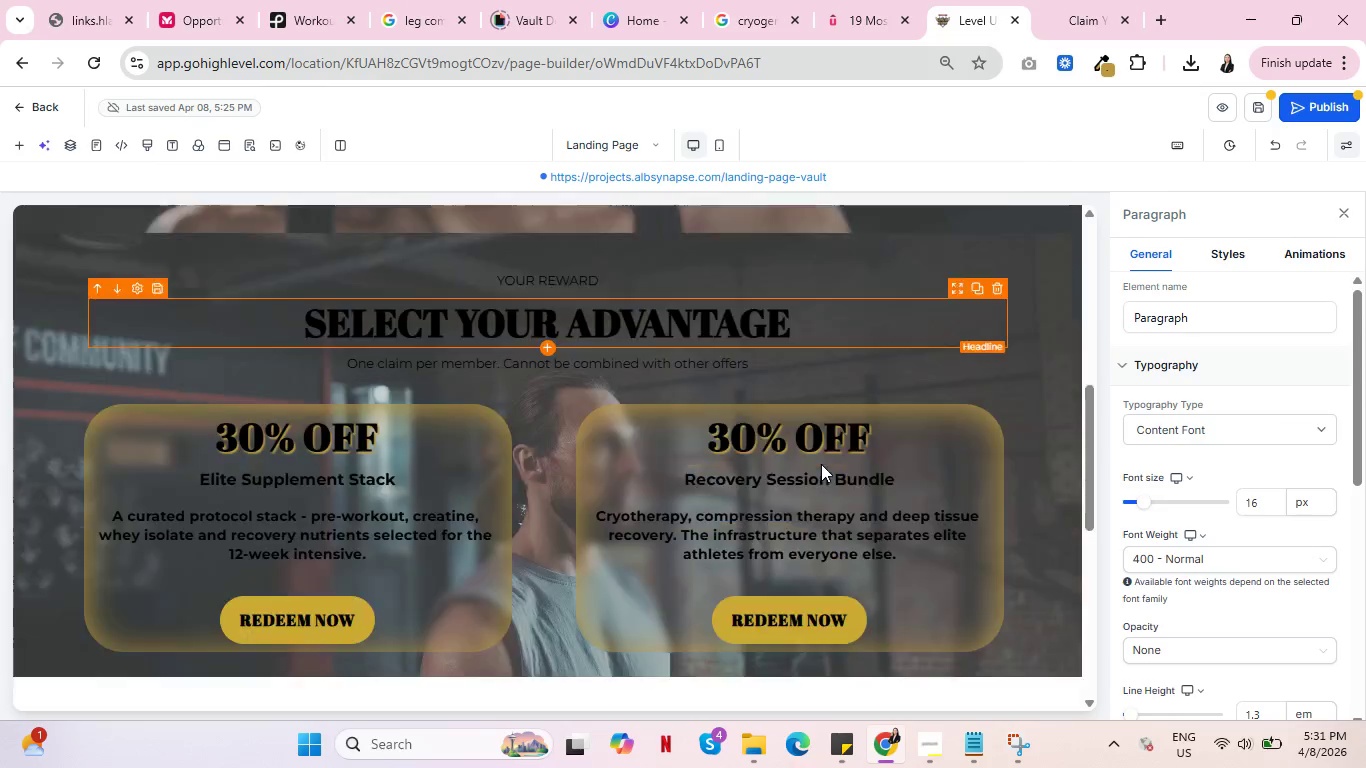 
scroll: coordinate [821, 464], scroll_direction: down, amount: 5.0
 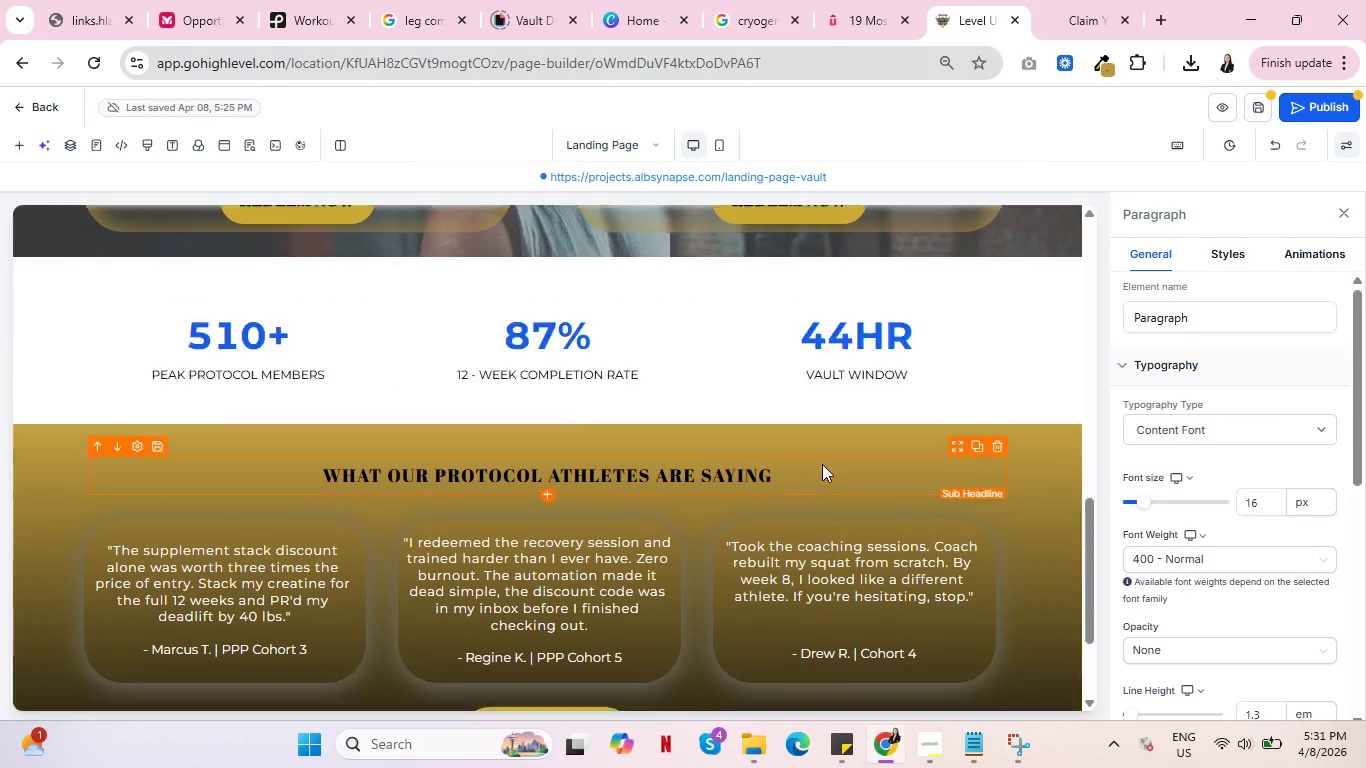 
scroll: coordinate [826, 463], scroll_direction: up, amount: 6.0
 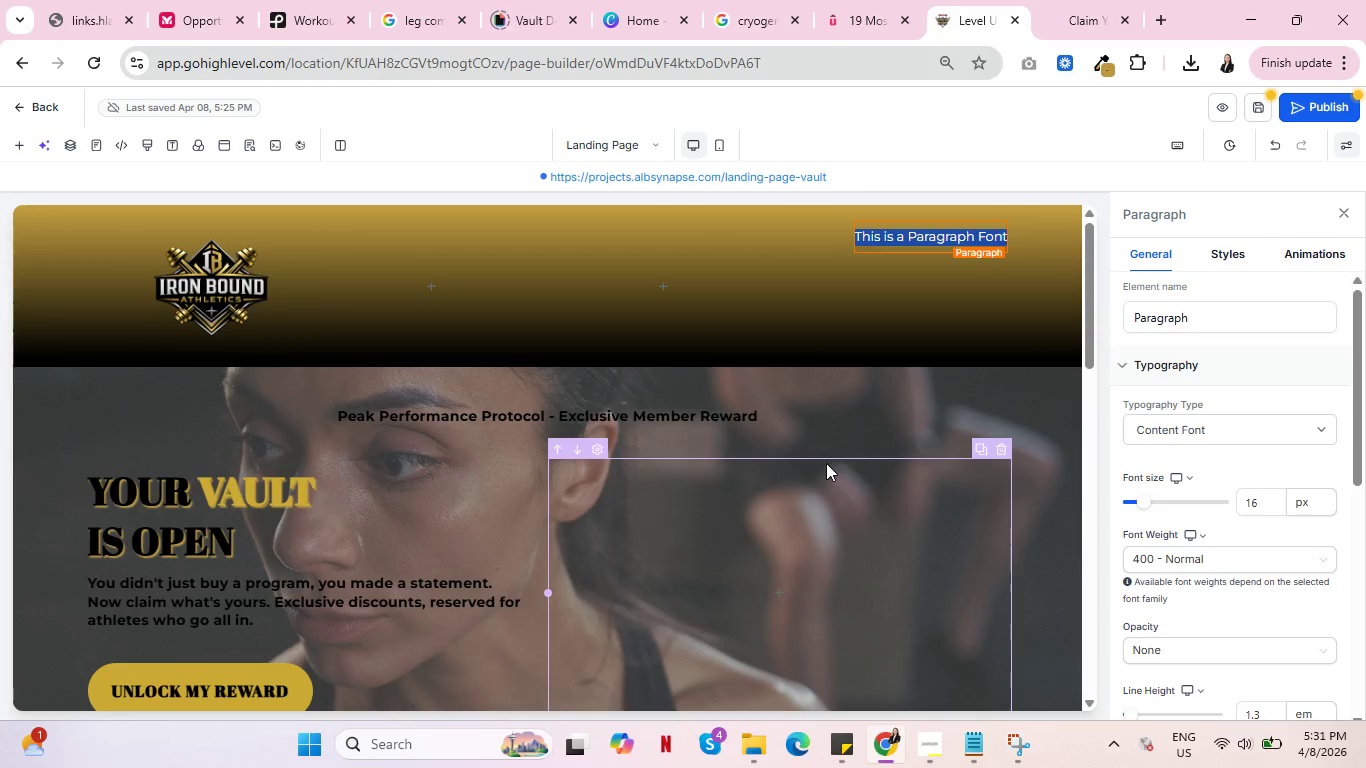 
scroll: coordinate [826, 463], scroll_direction: down, amount: 3.0
 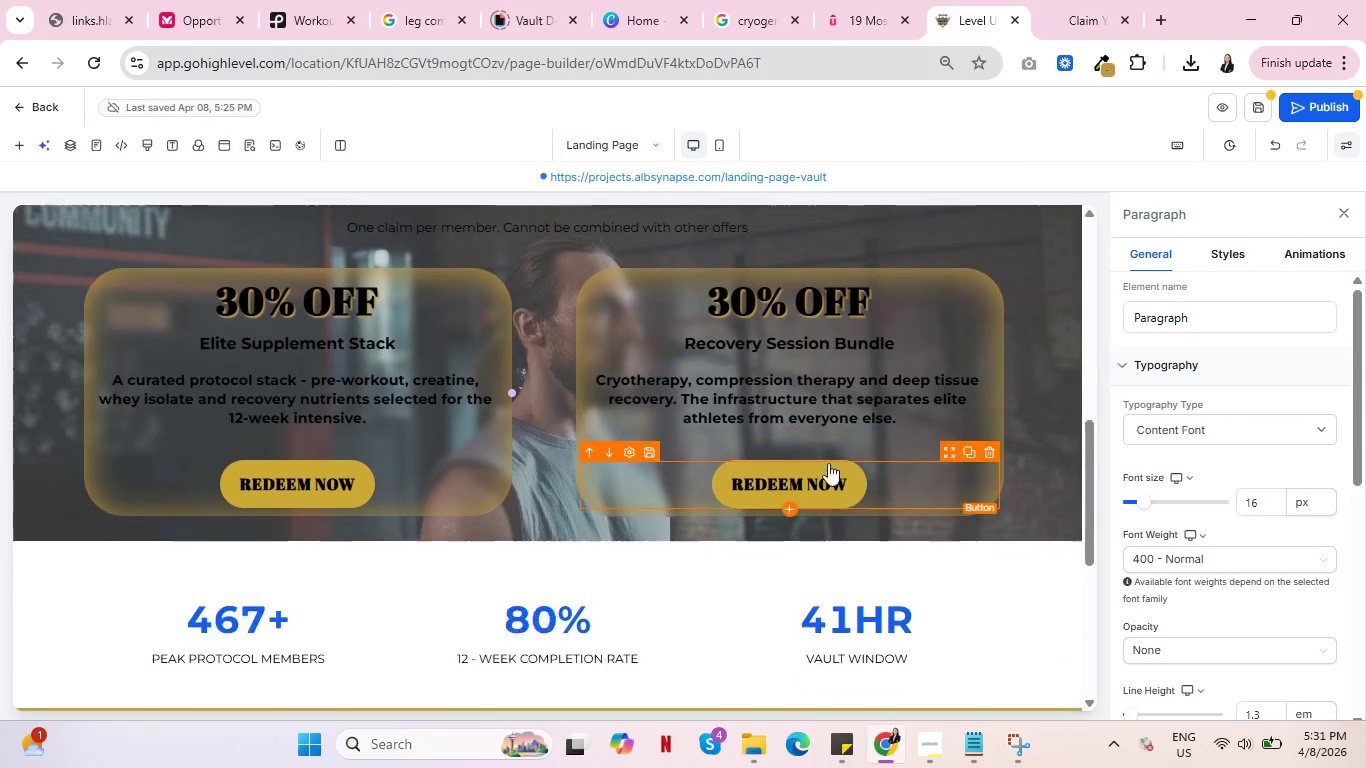 
scroll: coordinate [927, 461], scroll_direction: up, amount: 5.0
 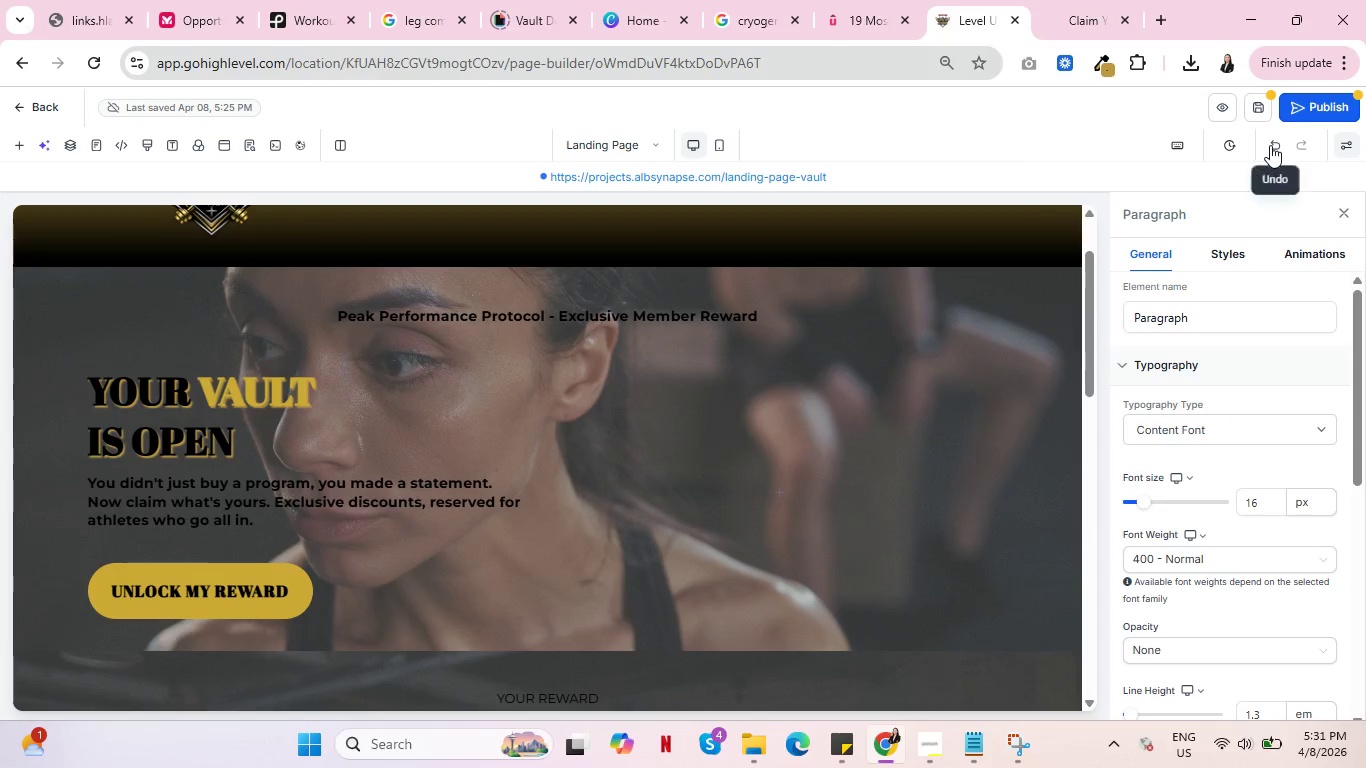 
left_click([1270, 145])
 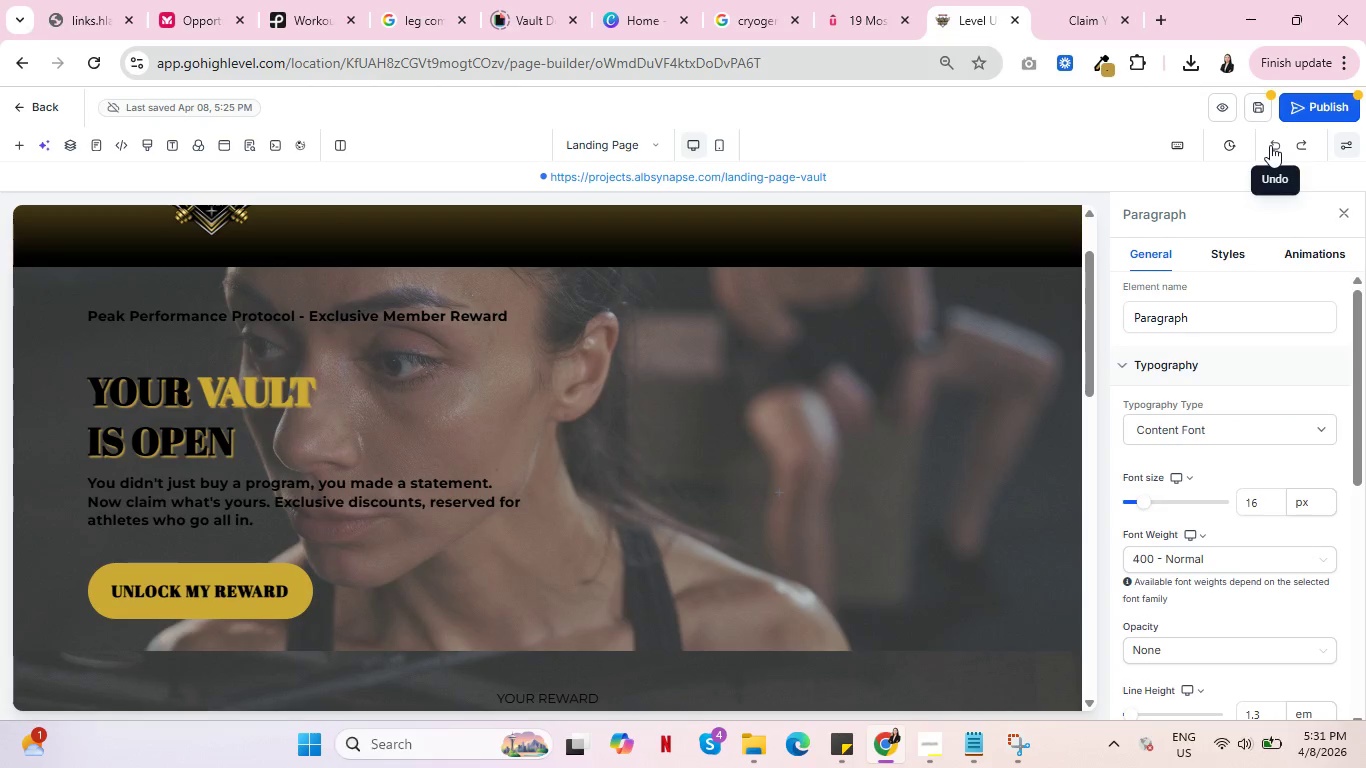 
left_click([1270, 145])
 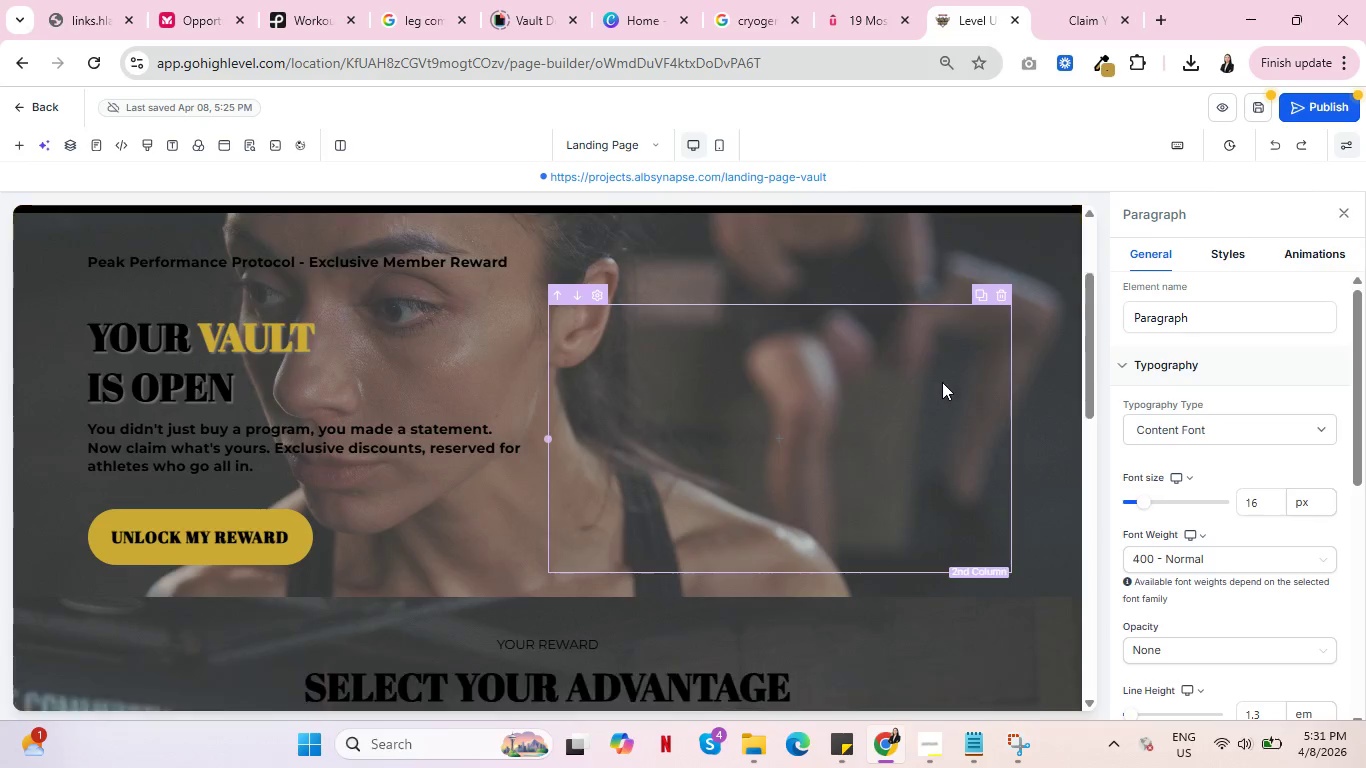 
scroll: coordinate [942, 382], scroll_direction: down, amount: 2.0
 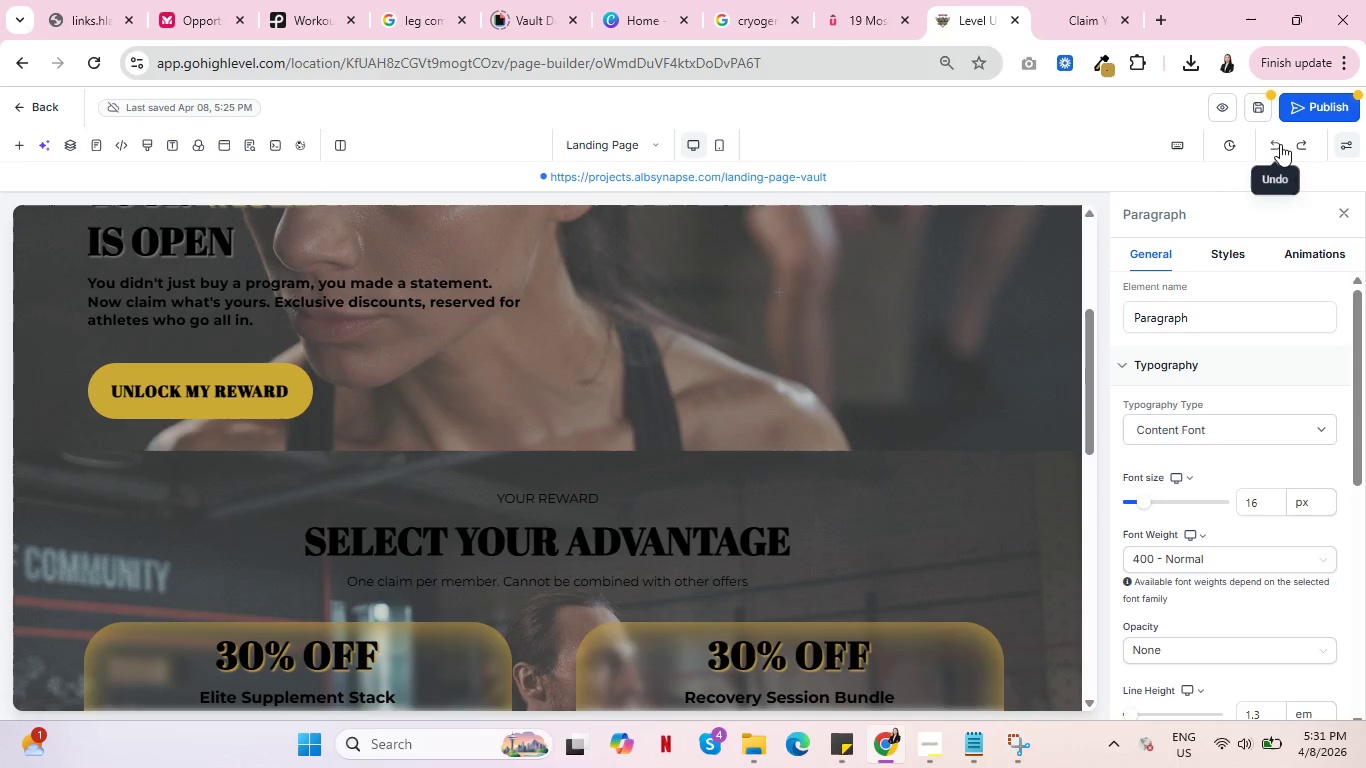 
left_click([1280, 144])
 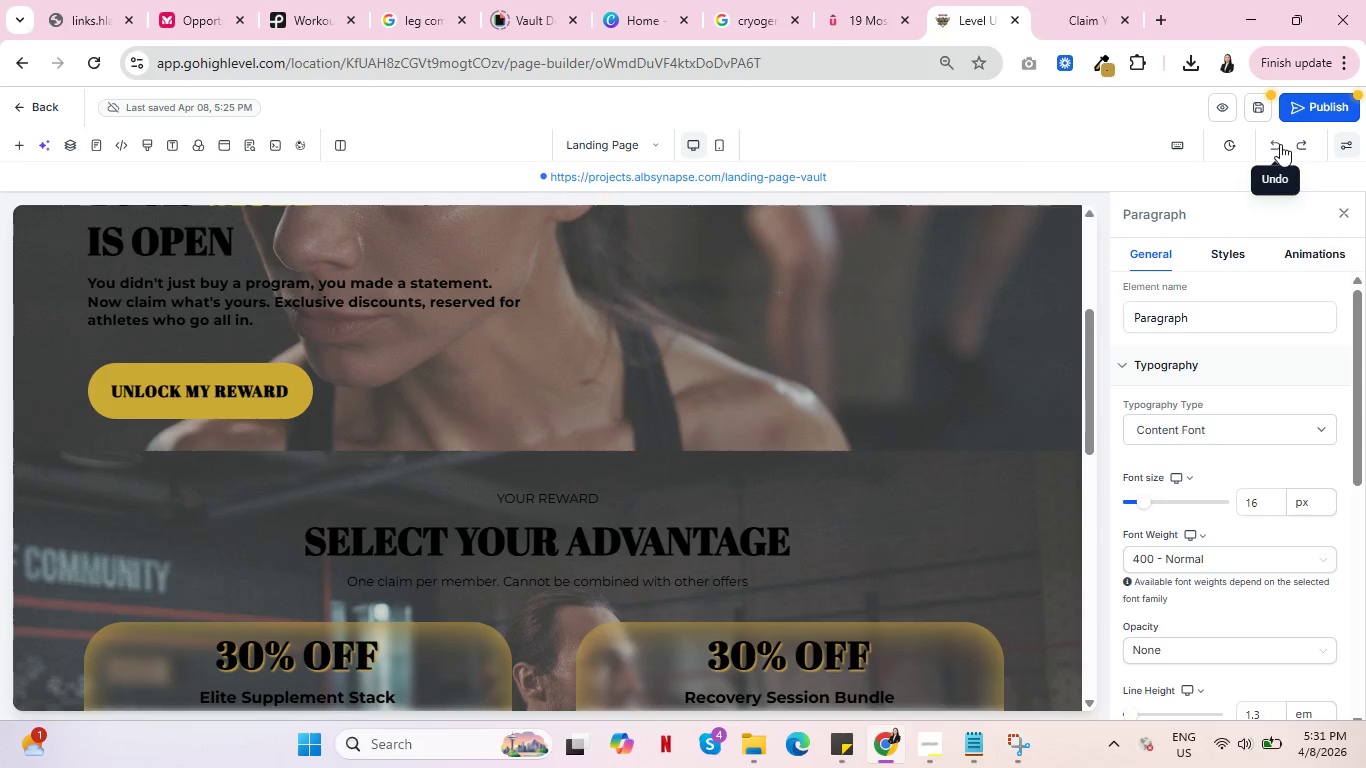 
left_click([1280, 144])
 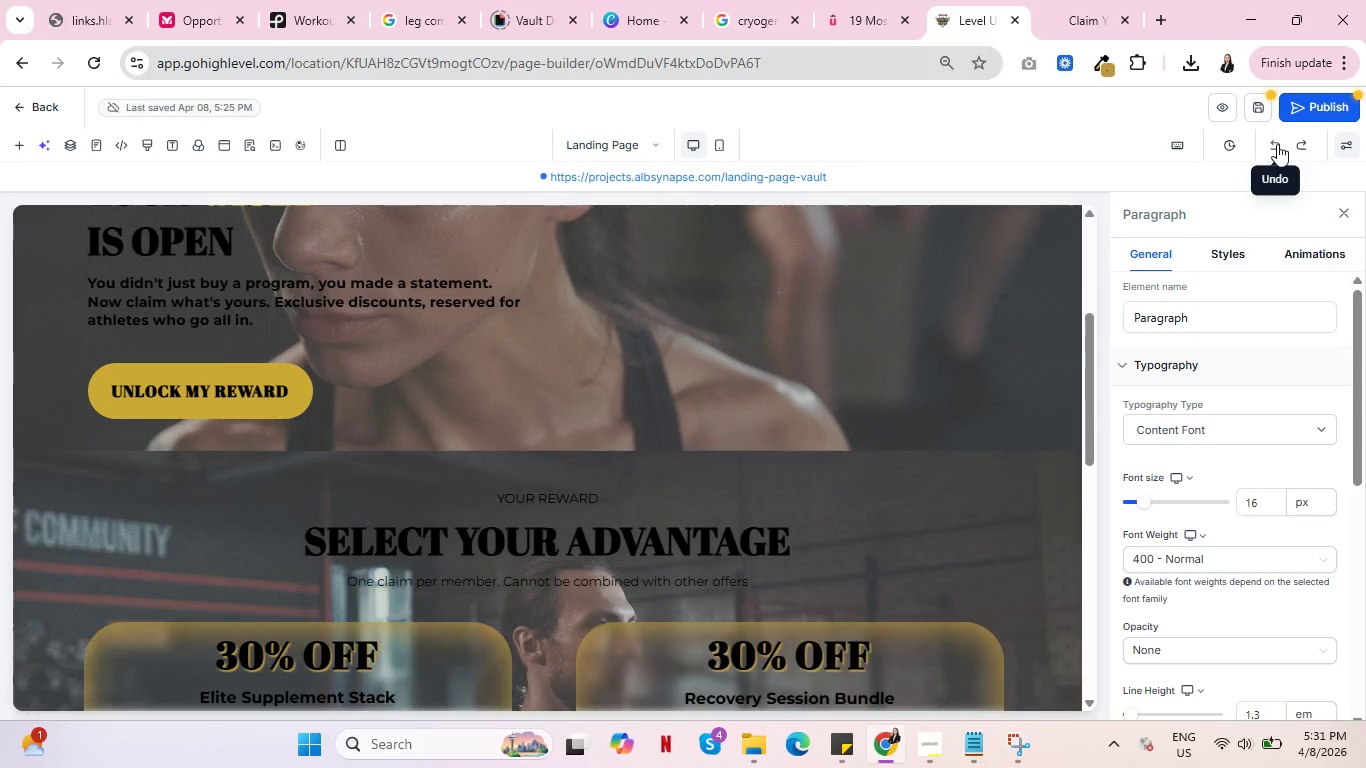 
double_click([1277, 144])
 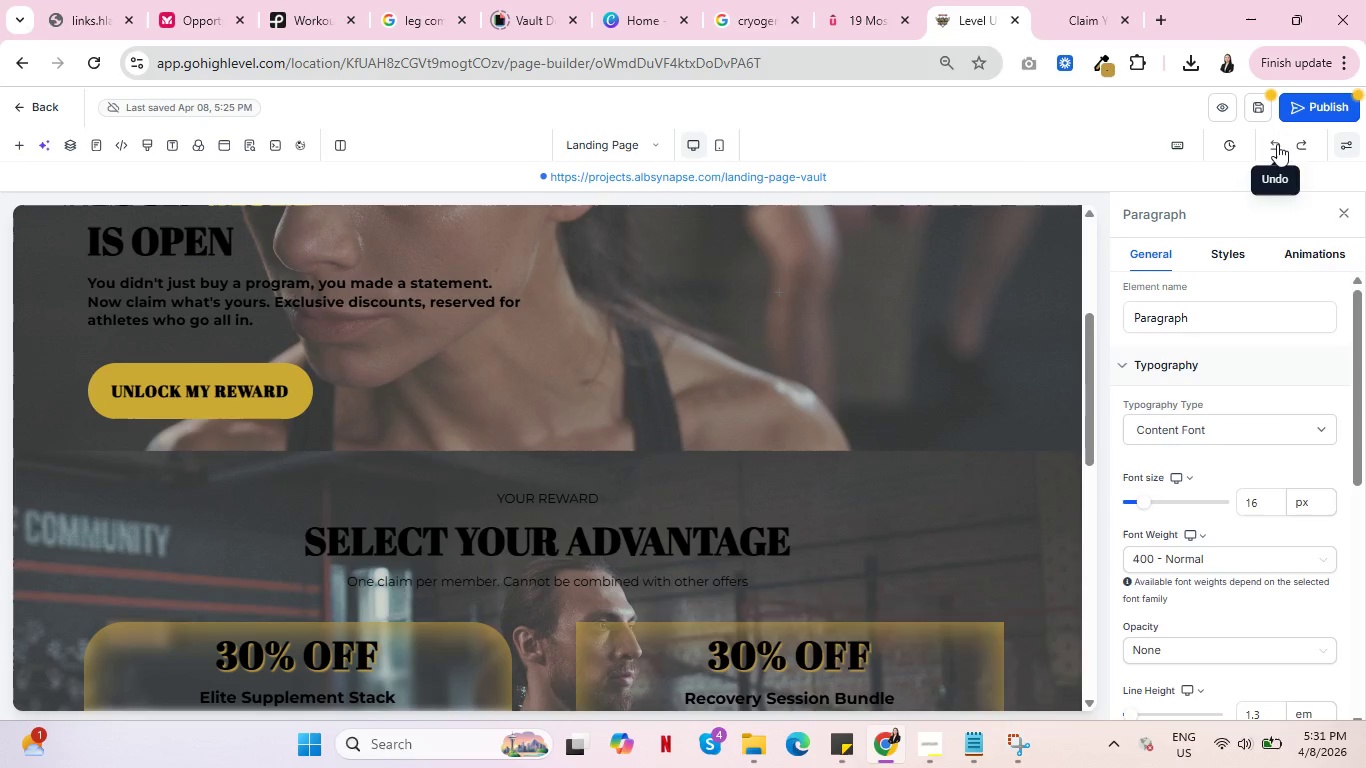 
triple_click([1277, 144])
 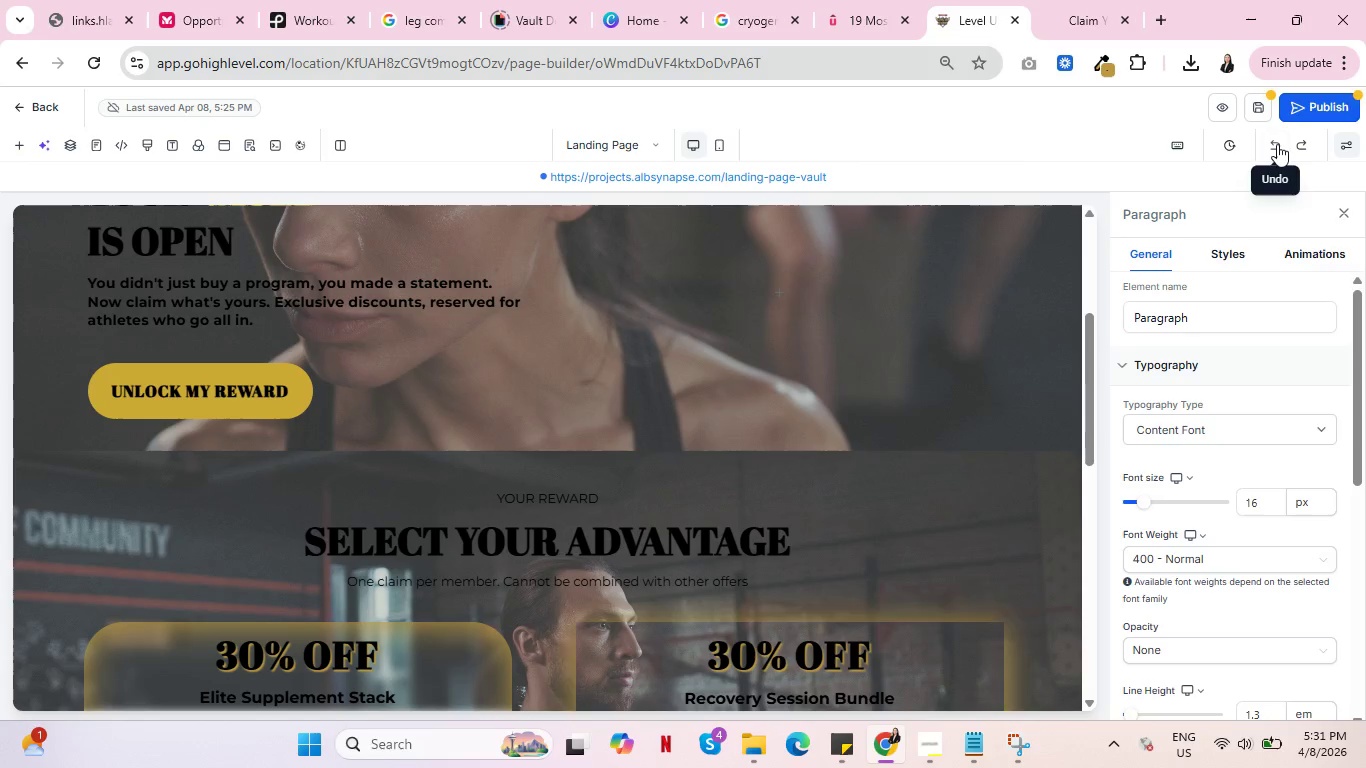 
triple_click([1277, 144])
 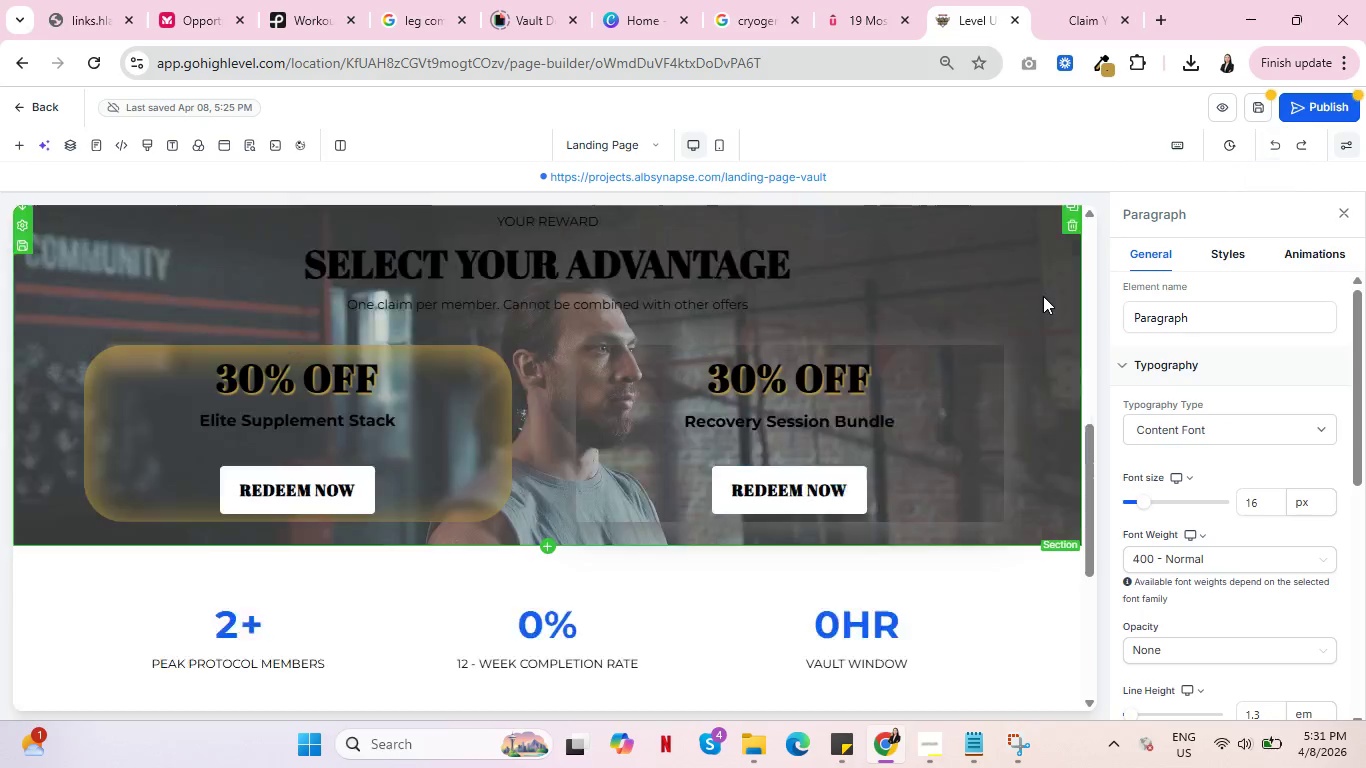 
scroll: coordinate [596, 582], scroll_direction: down, amount: 9.0
 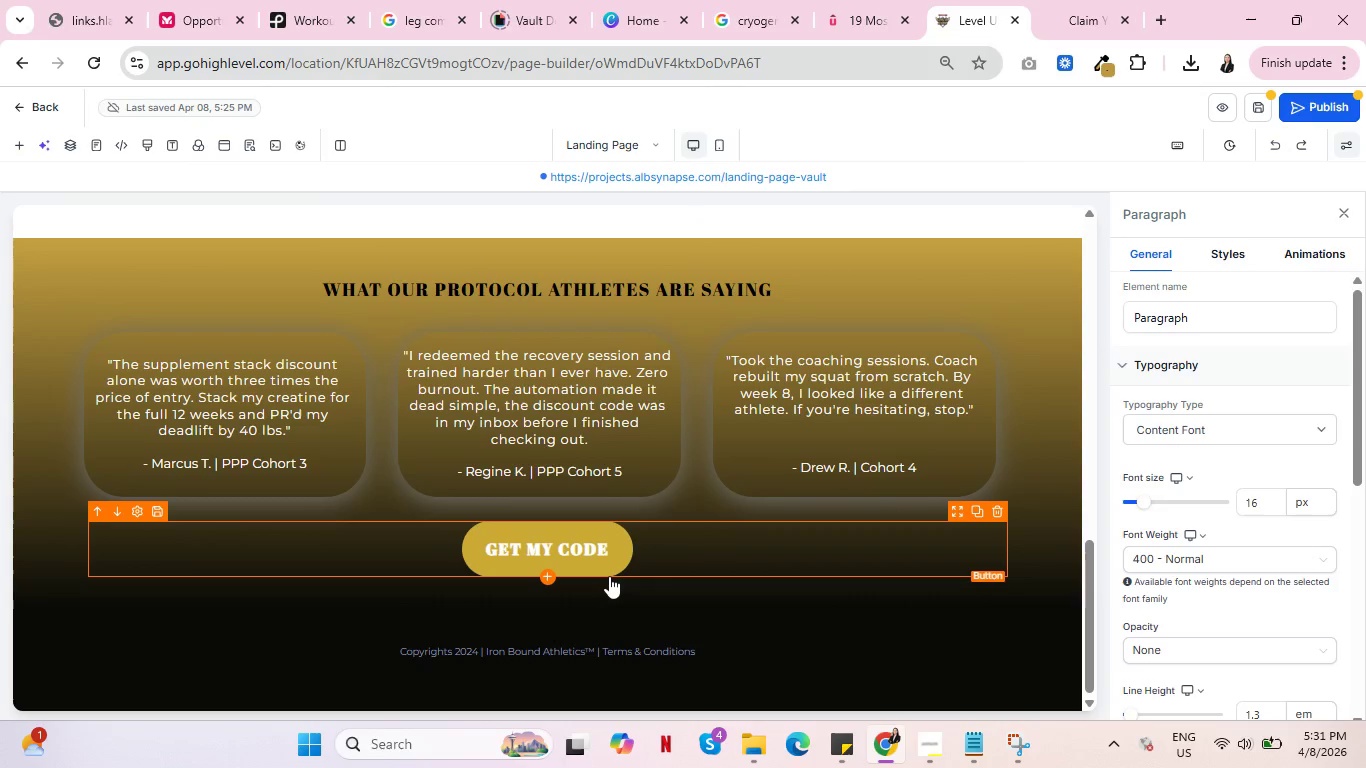 
scroll: coordinate [610, 571], scroll_direction: up, amount: 5.0
 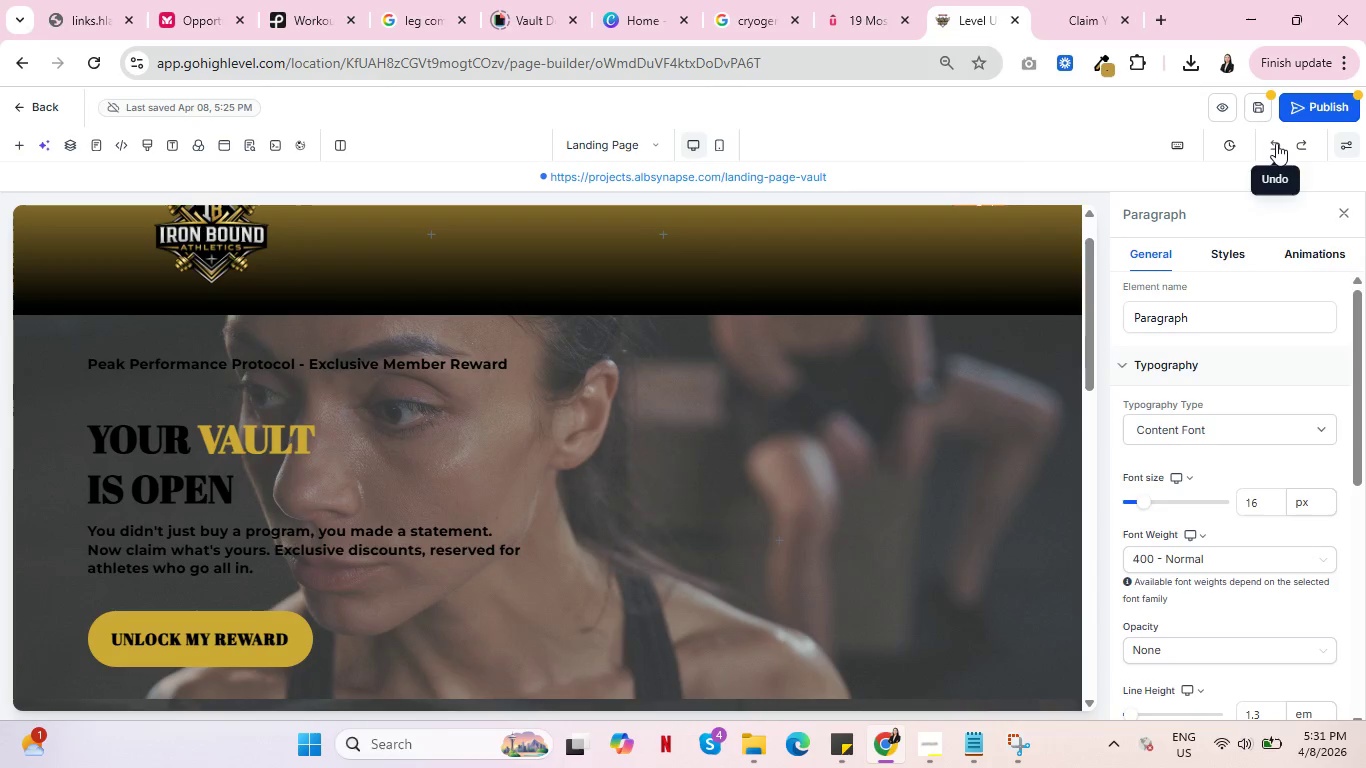 
left_click([1276, 143])
 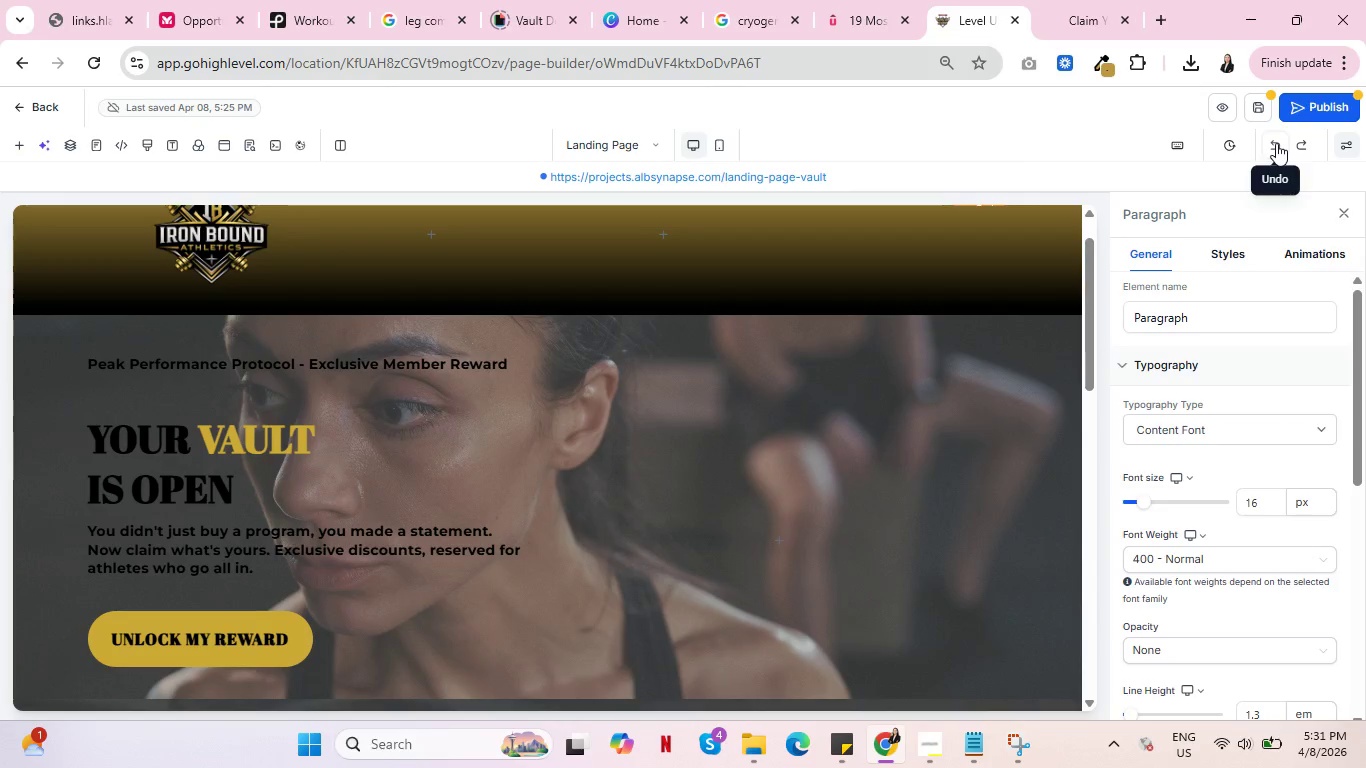 
double_click([1276, 143])
 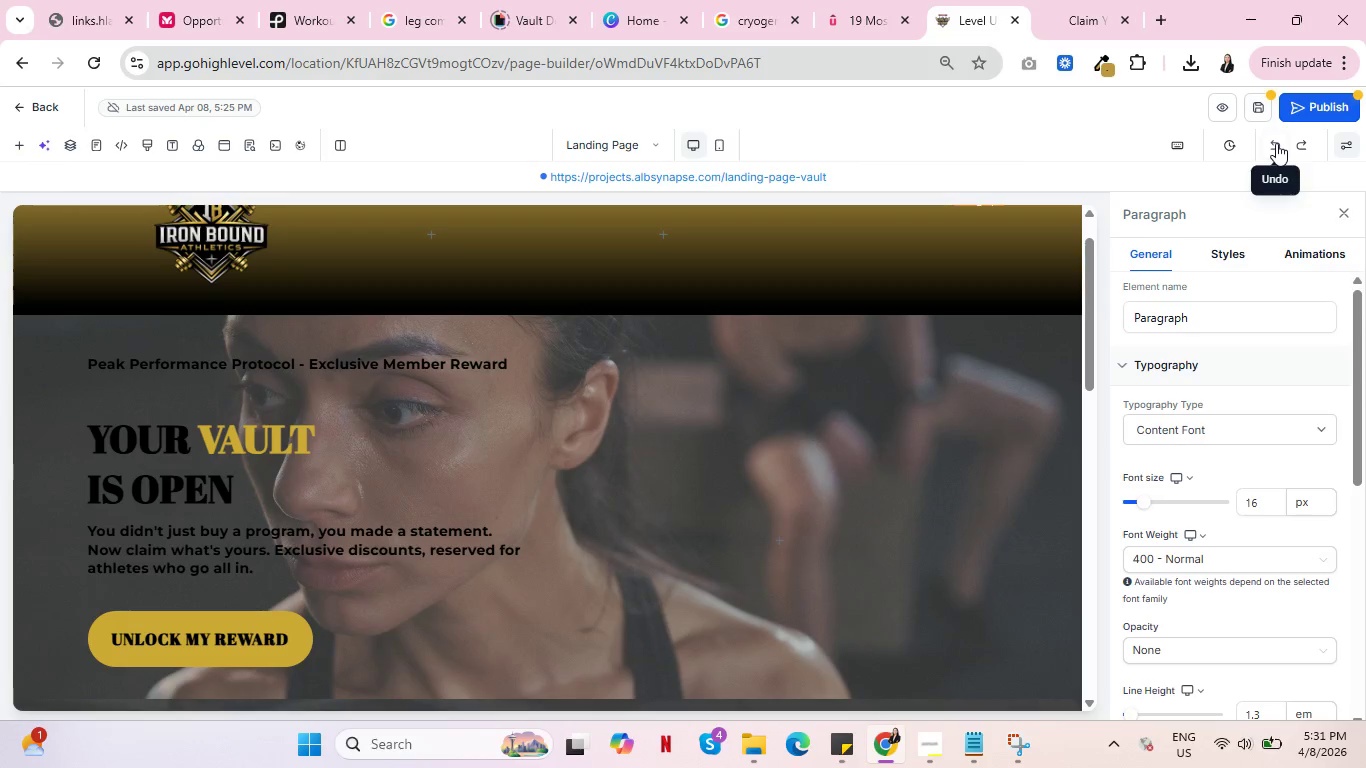 
triple_click([1276, 143])
 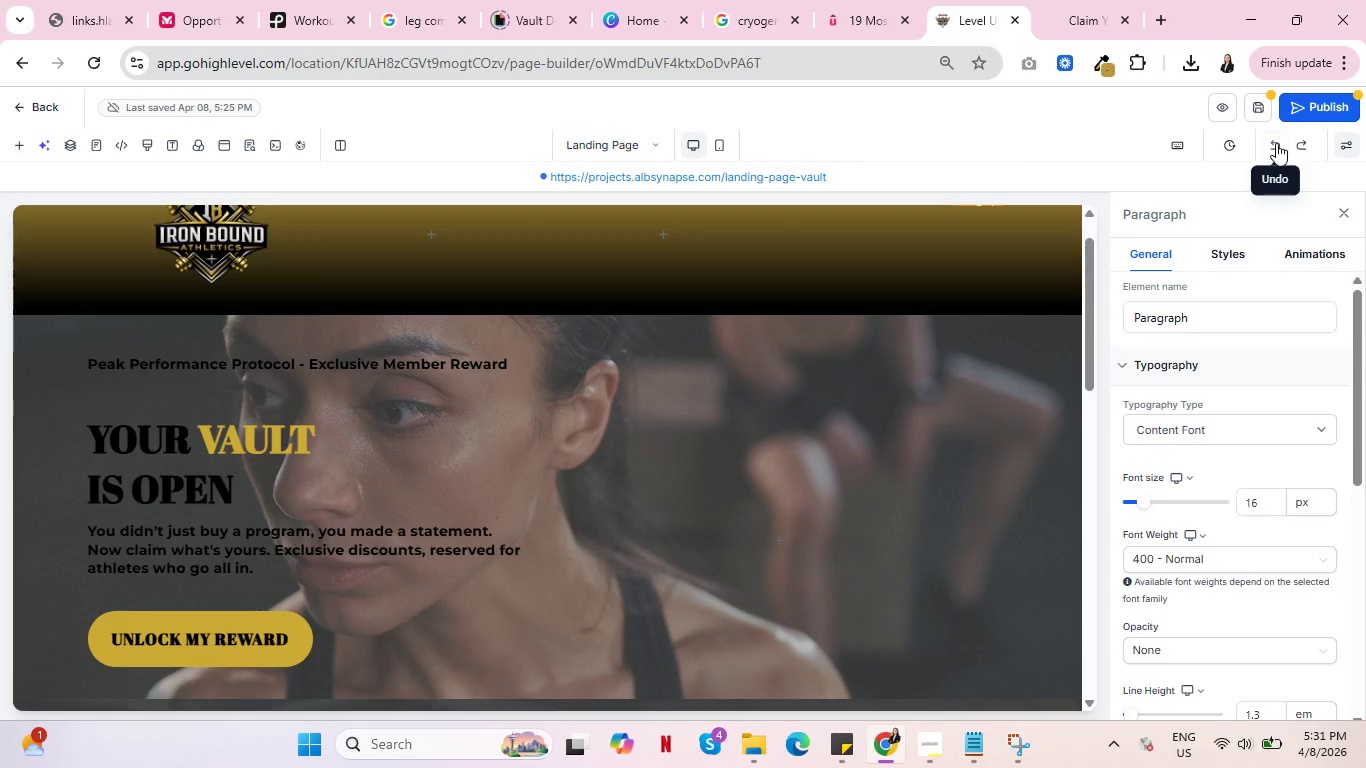 
triple_click([1276, 143])
 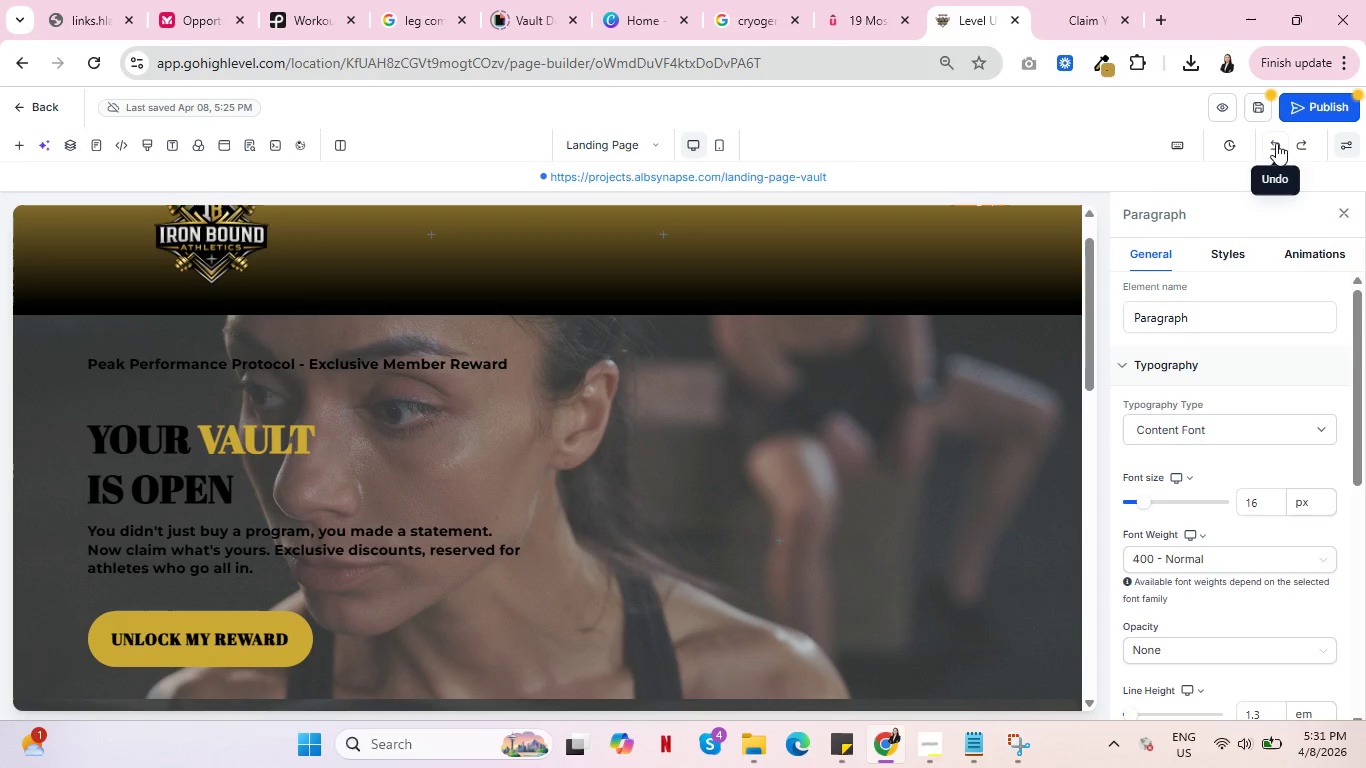 
triple_click([1276, 143])
 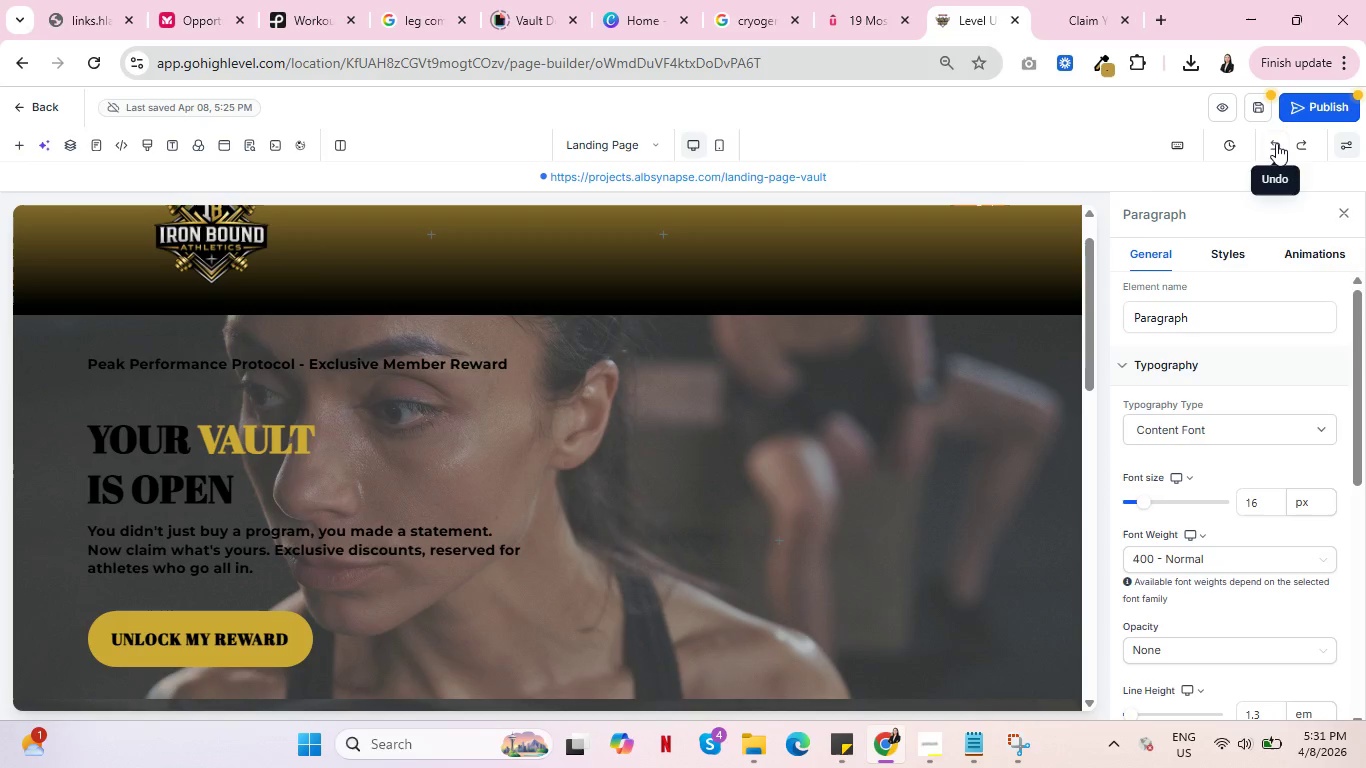 
triple_click([1276, 143])
 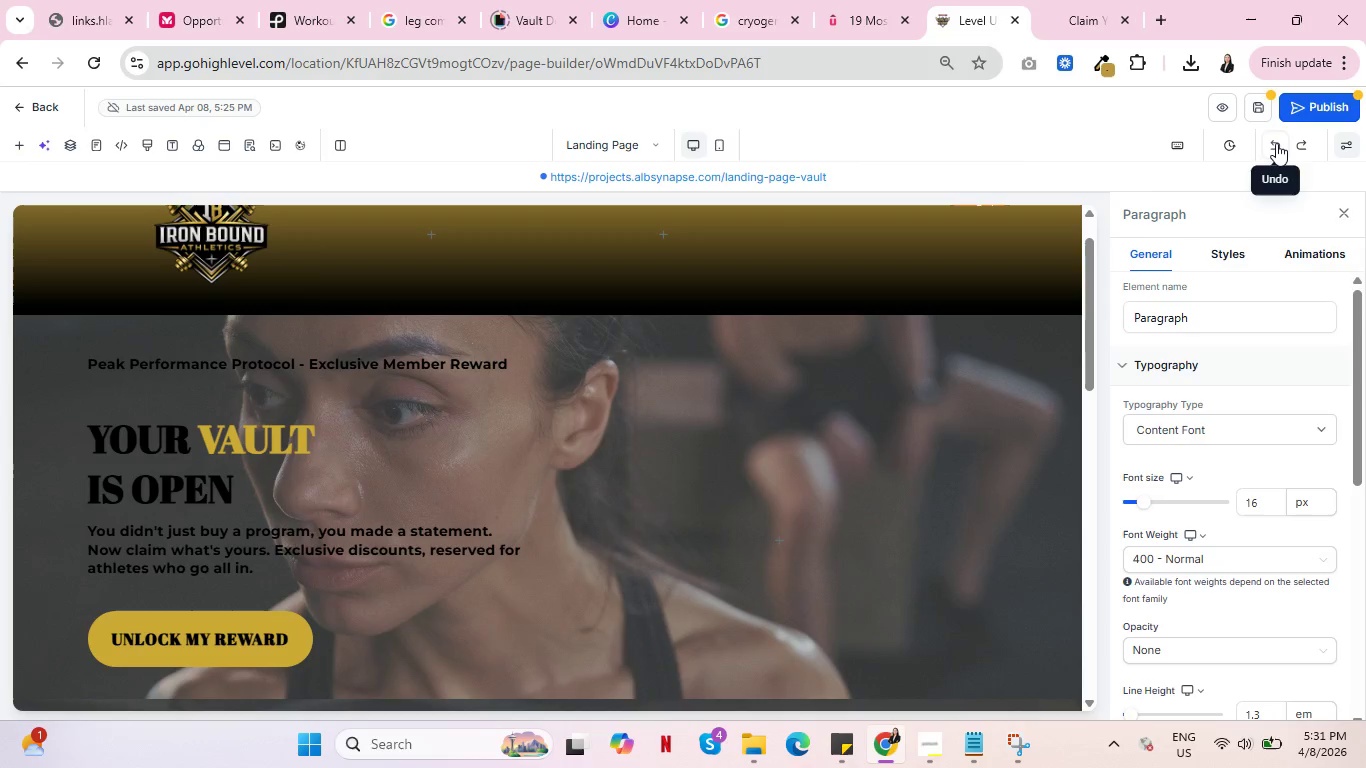 
triple_click([1276, 143])
 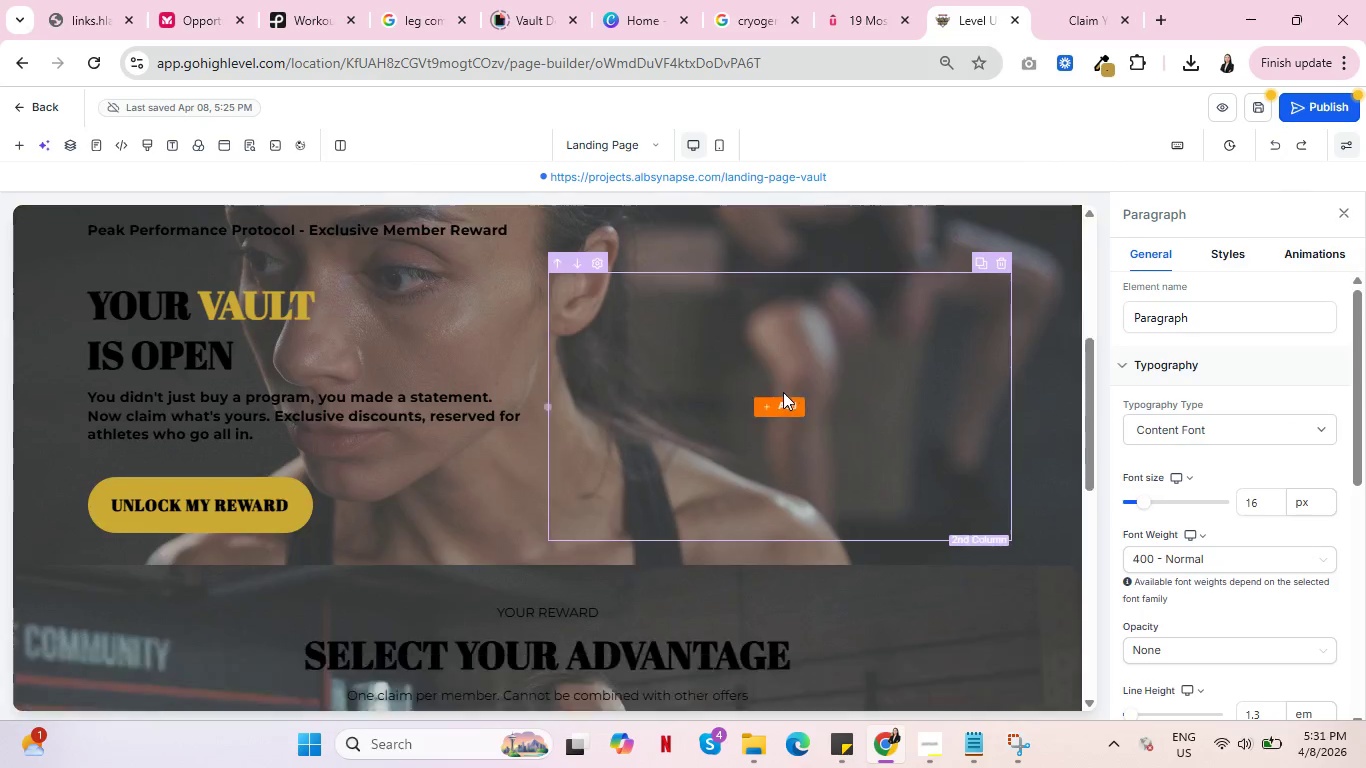 
scroll: coordinate [782, 392], scroll_direction: down, amount: 4.0
 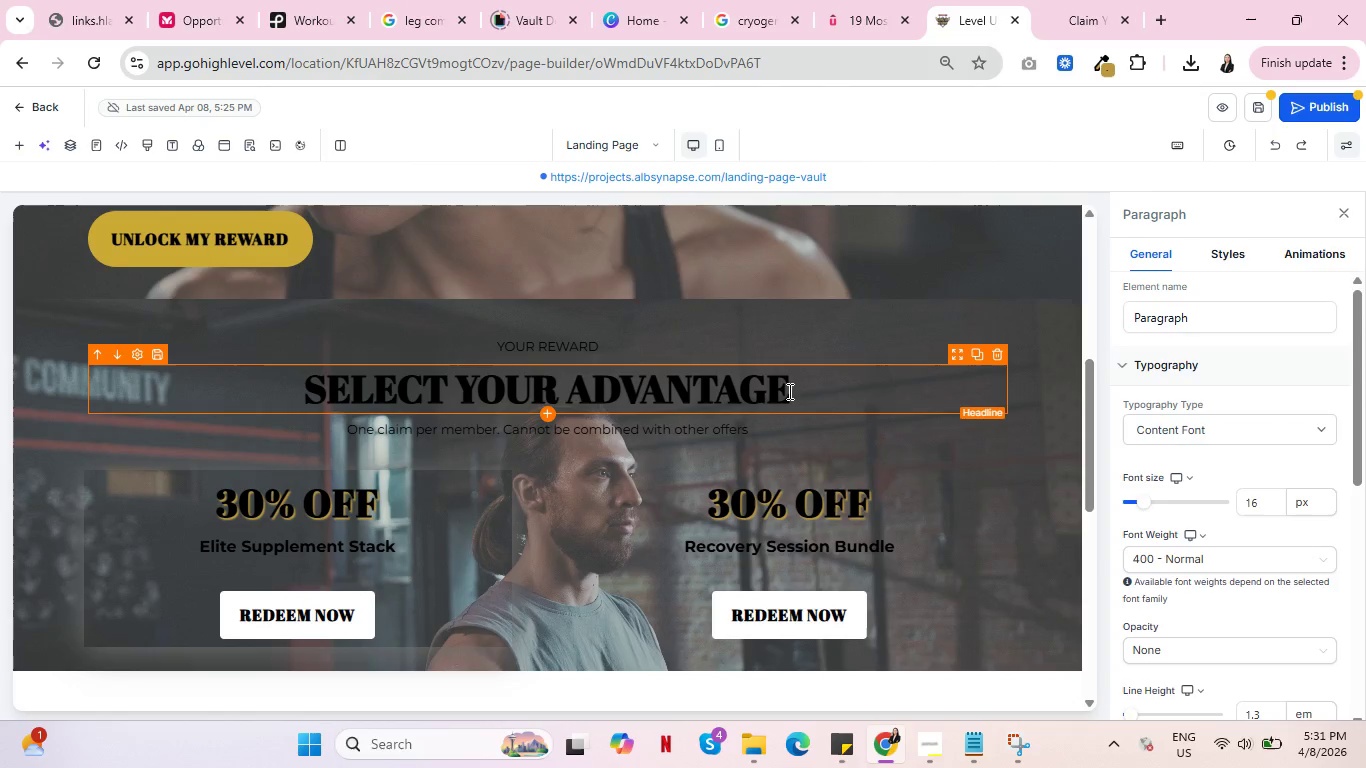 
scroll: coordinate [788, 391], scroll_direction: up, amount: 7.0
 